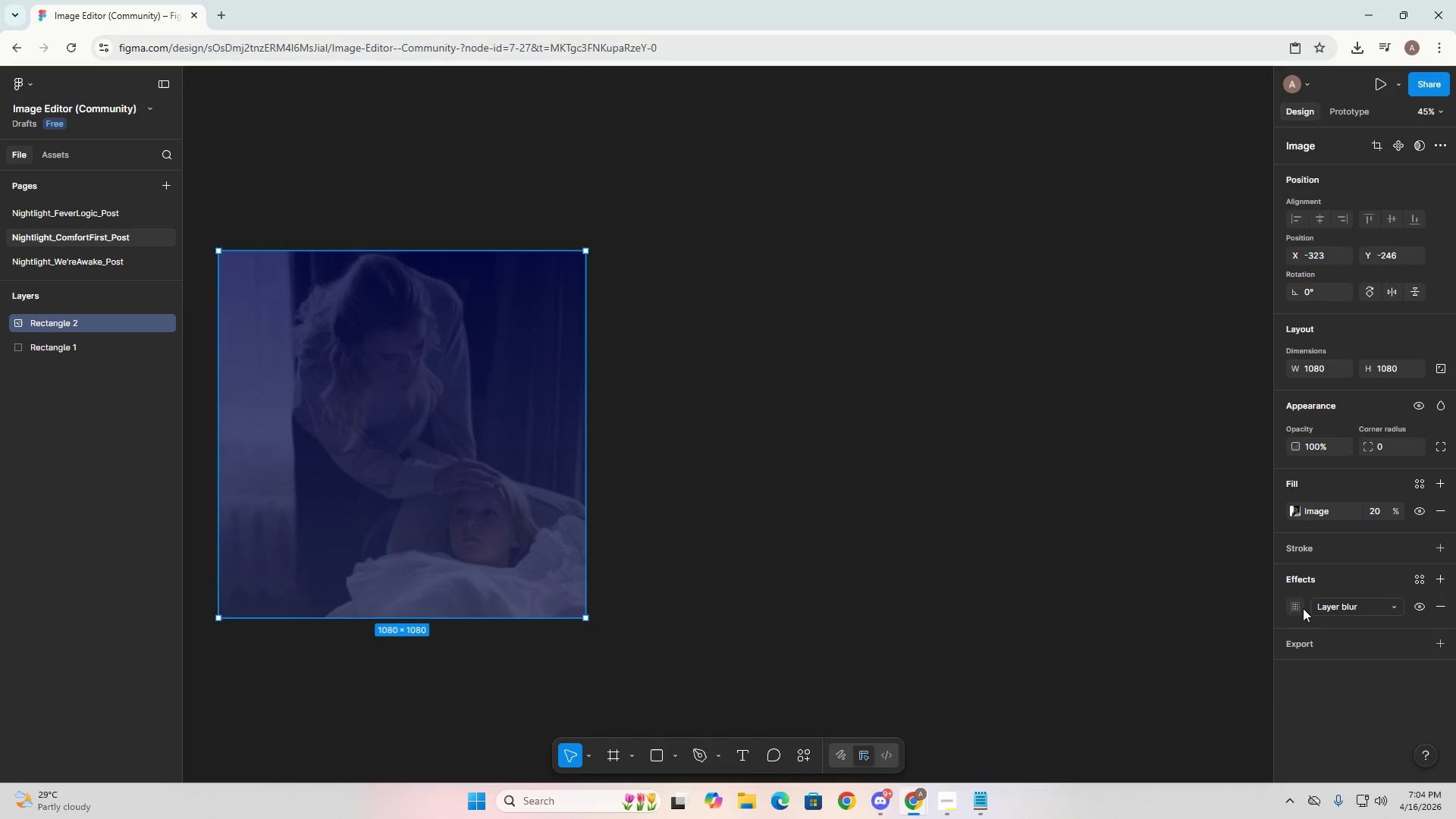 
left_click([1295, 607])
 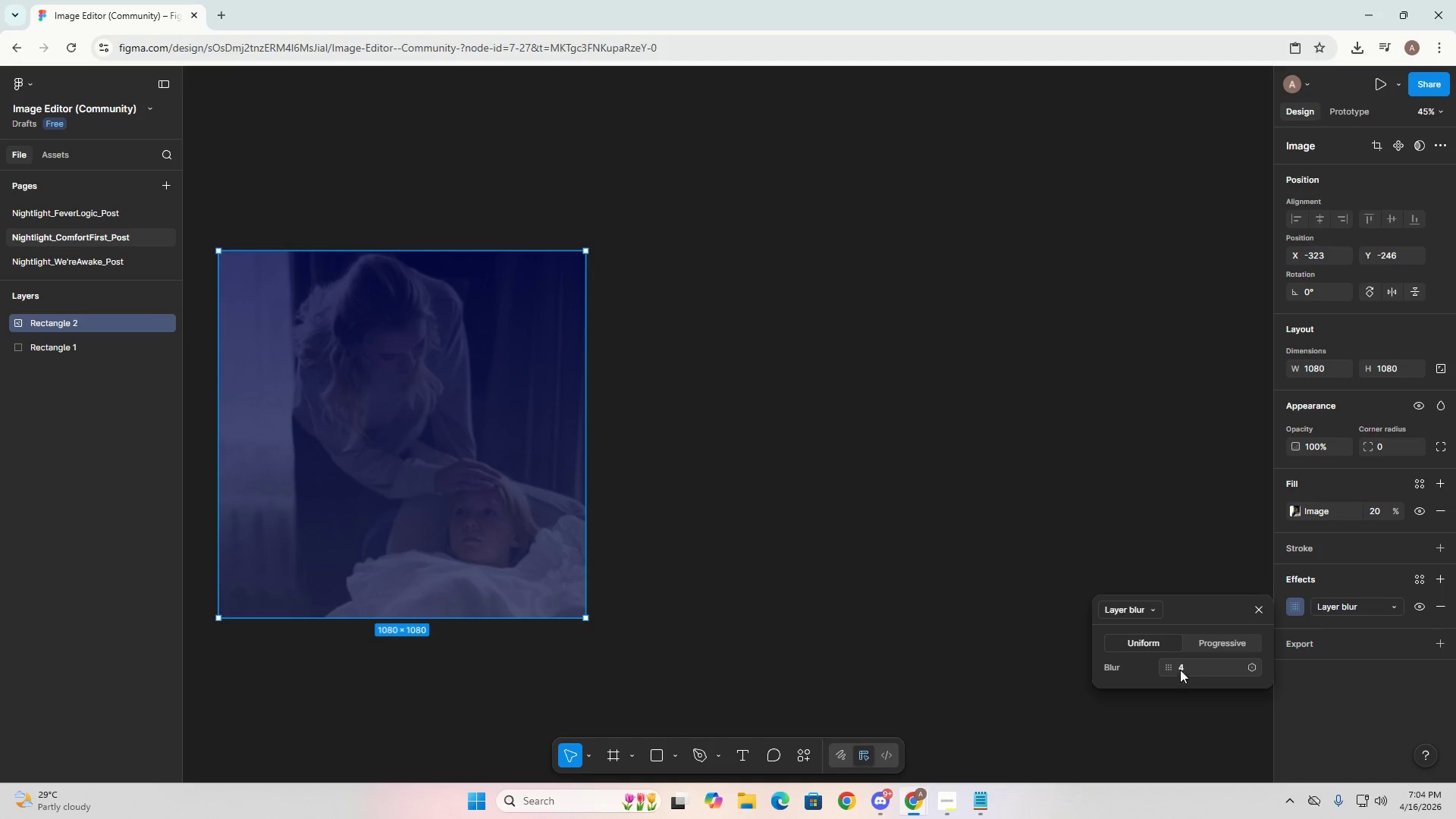 
left_click([1210, 645])
 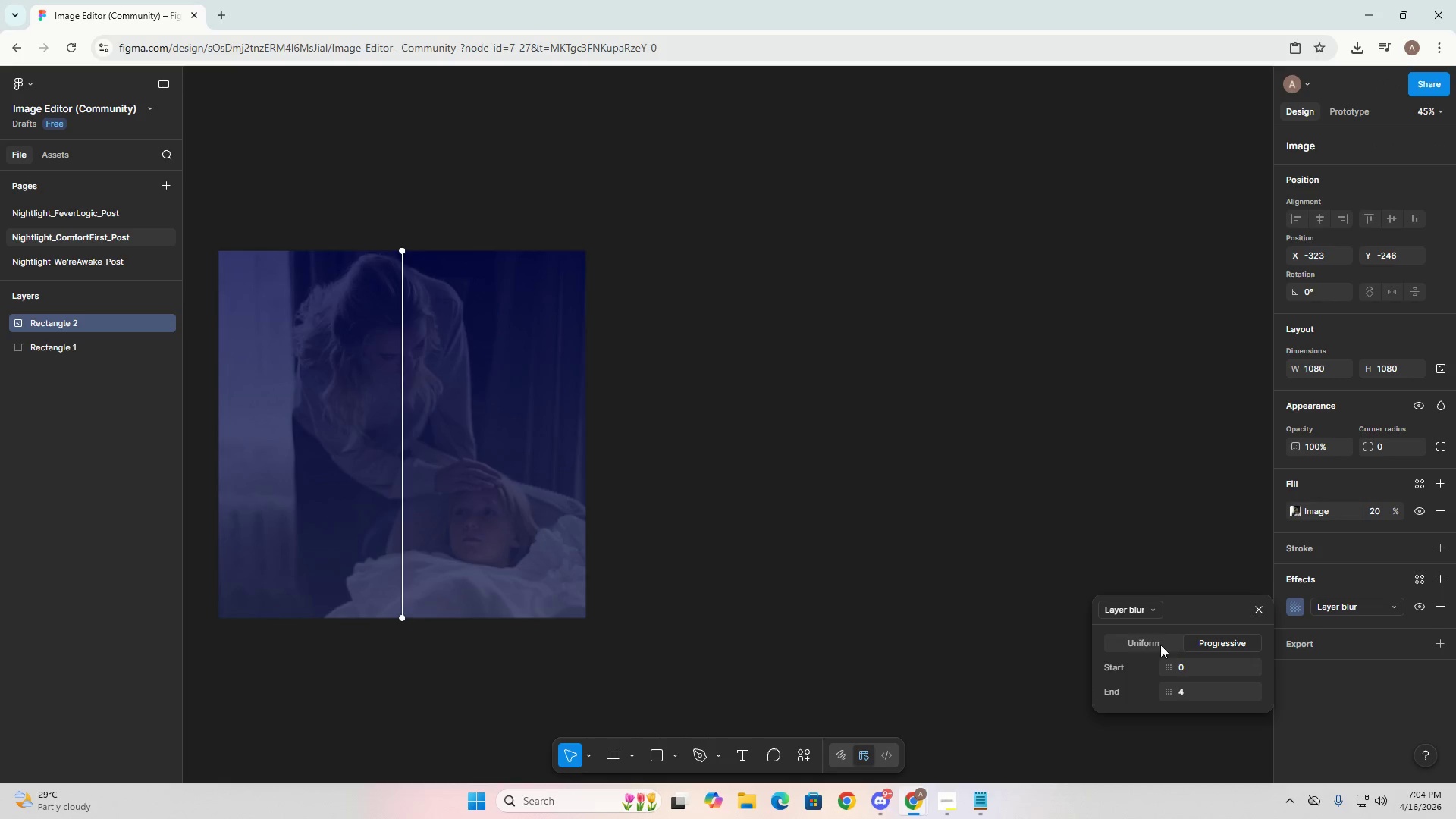 
left_click([1160, 645])
 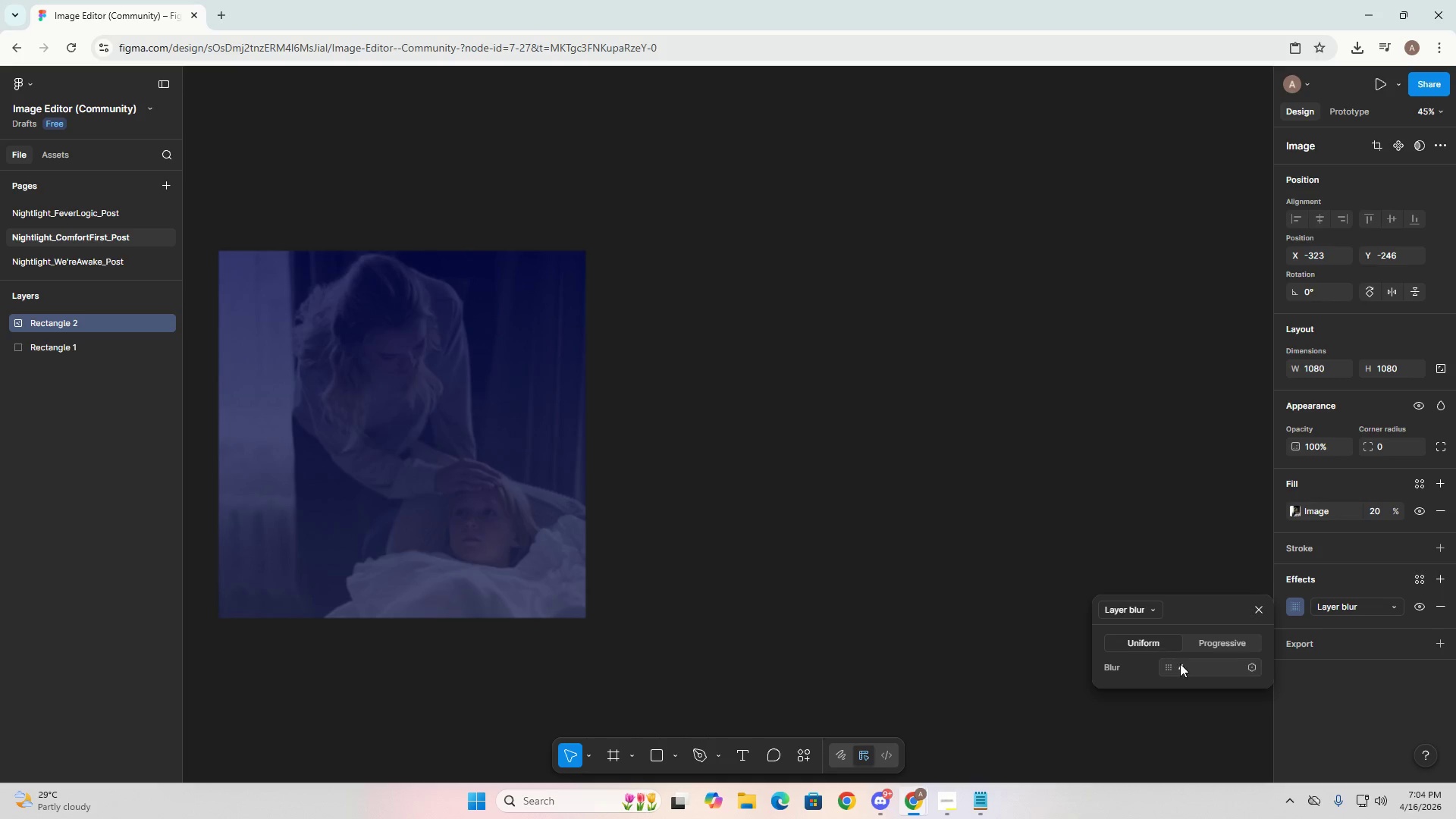 
double_click([1181, 664])
 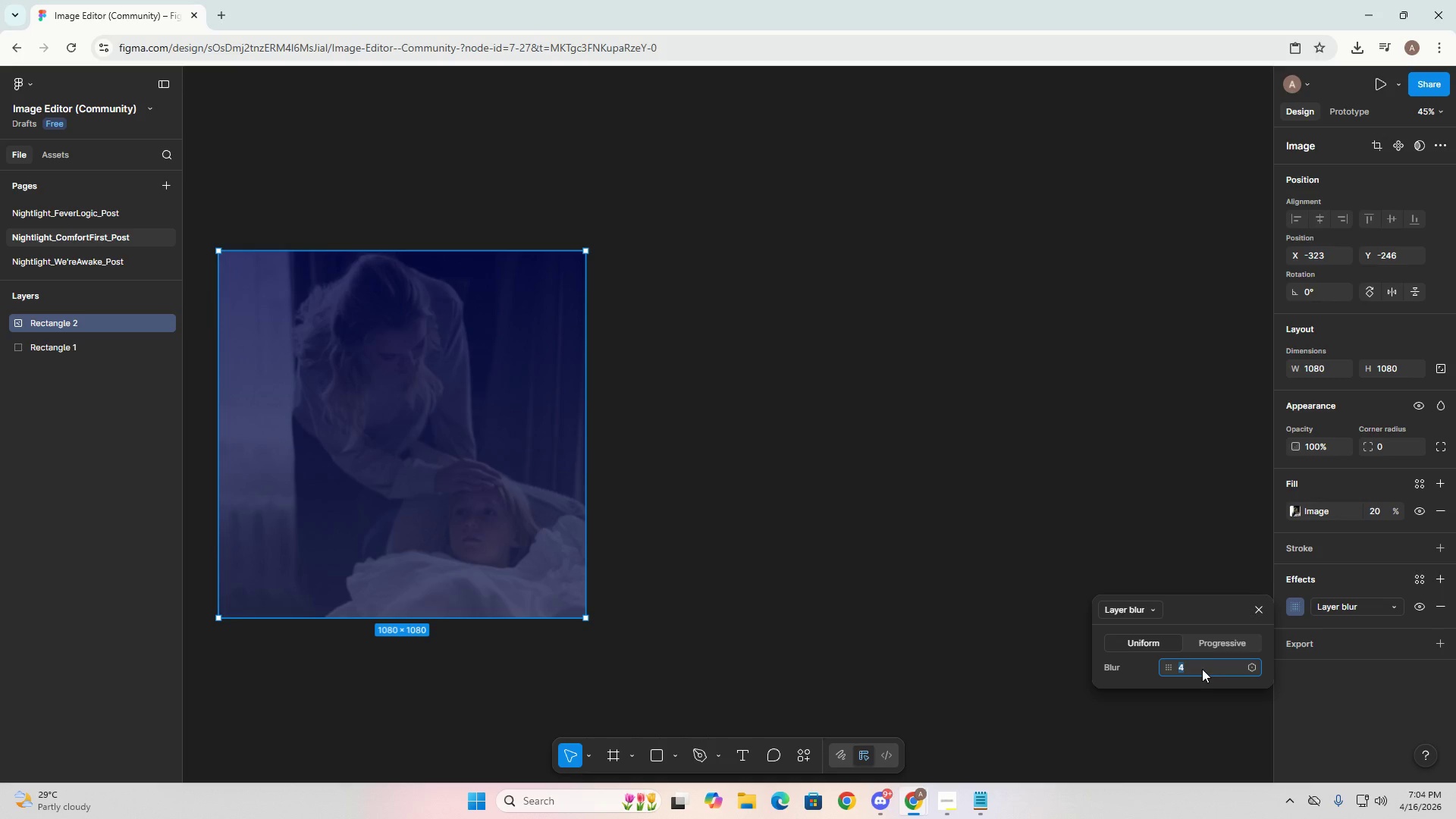 
key(Numpad1)
 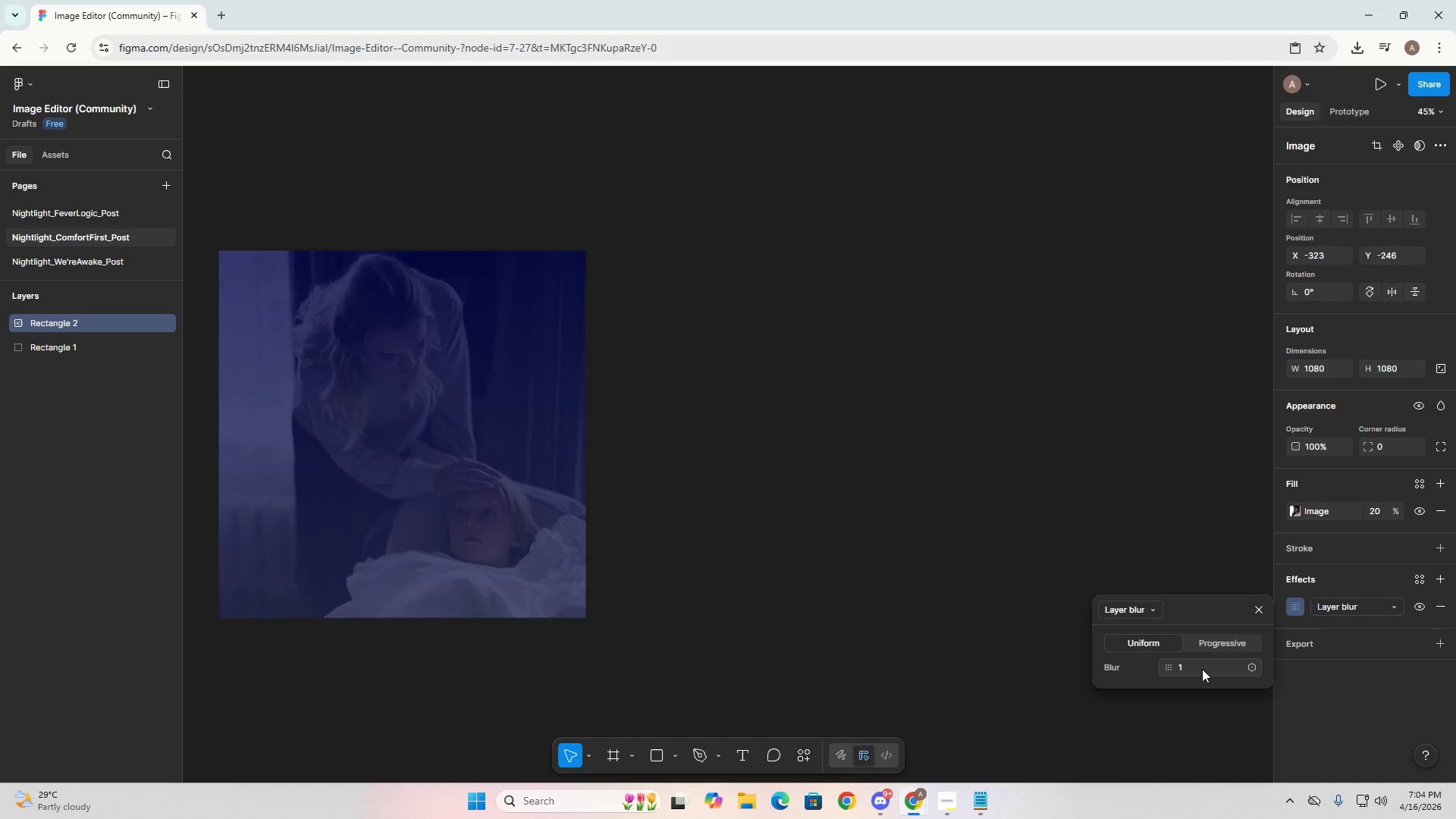 
key(NumpadEnter)
 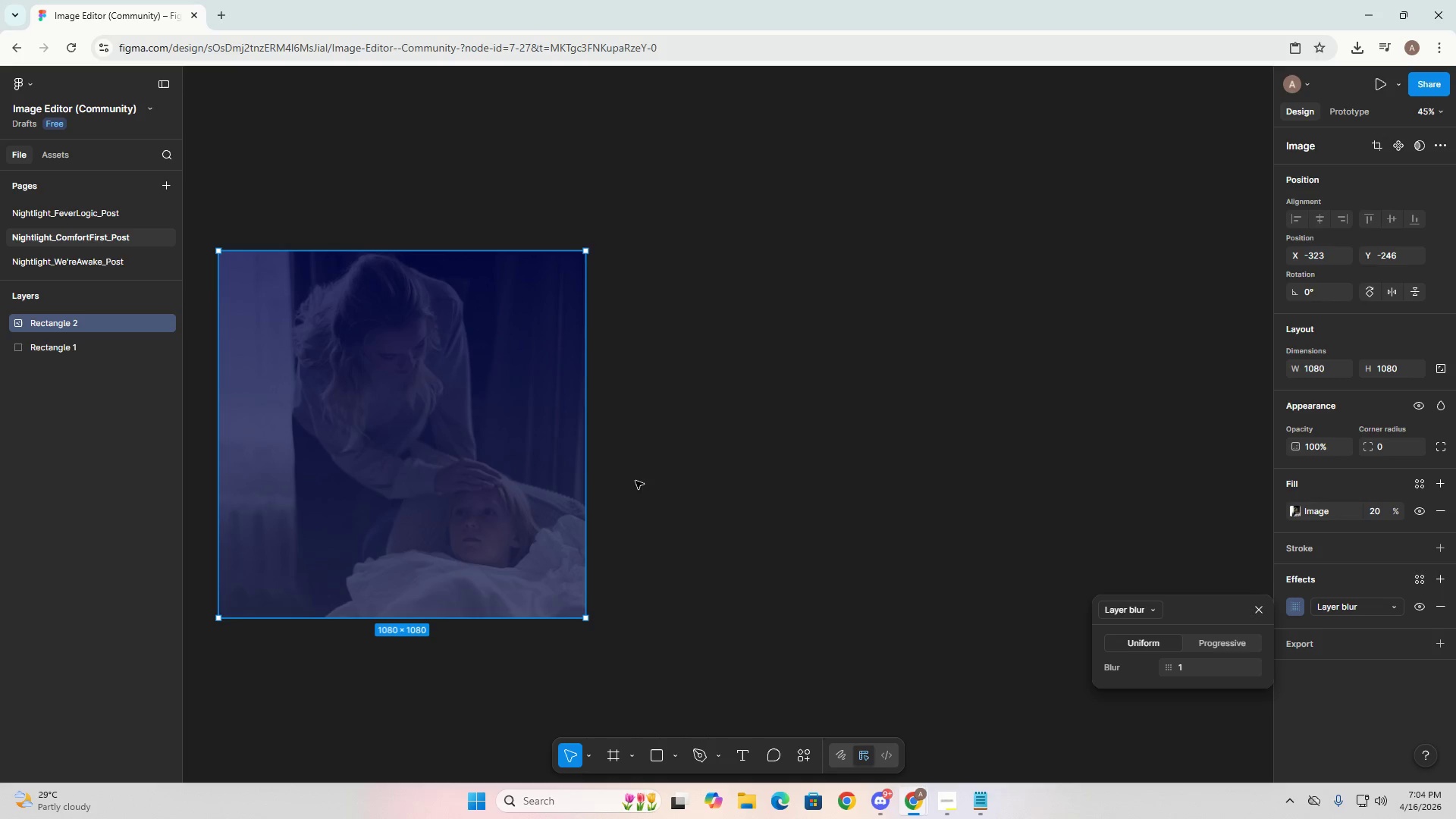 
left_click([1185, 666])
 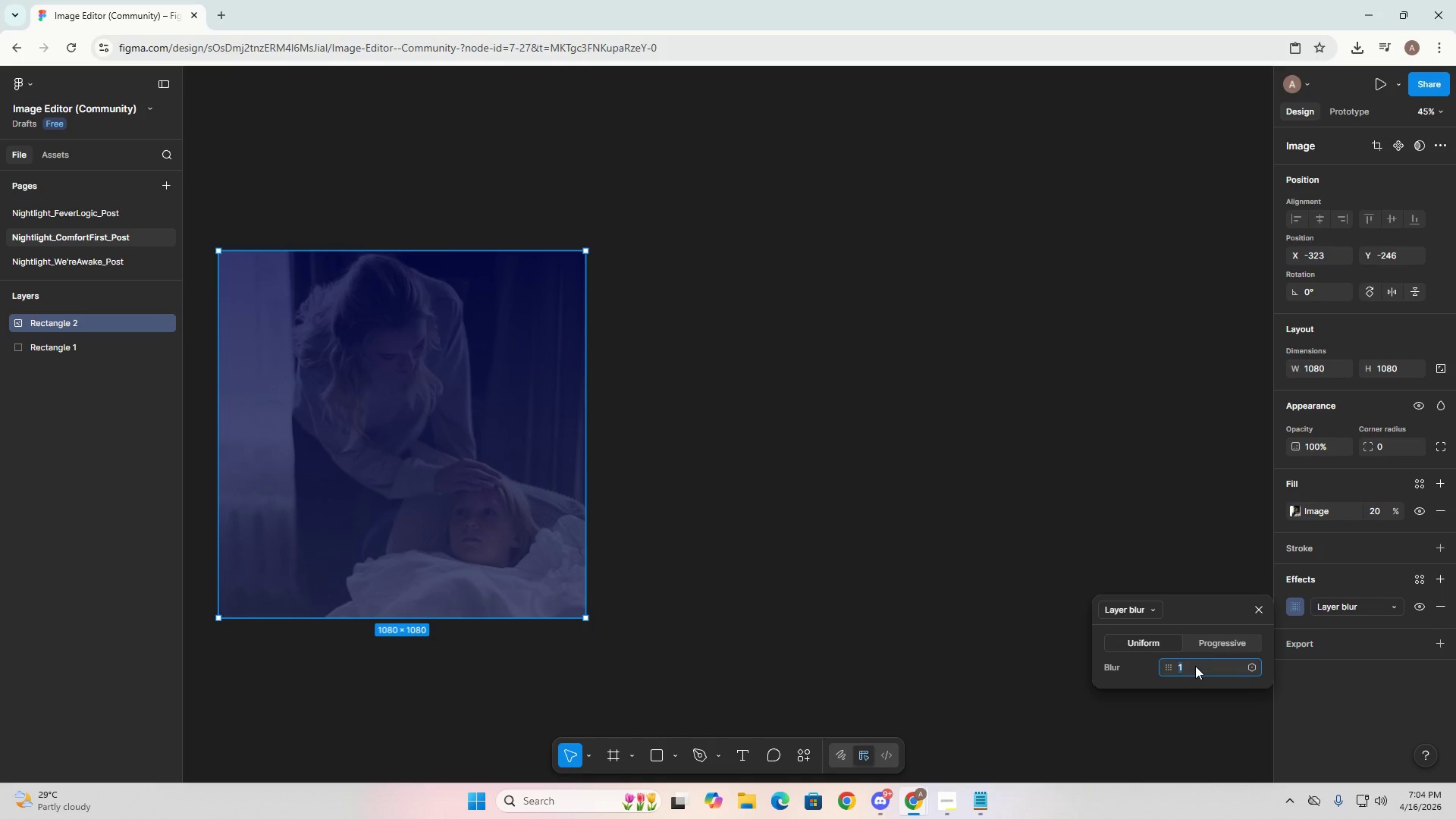 
key(Numpad0)
 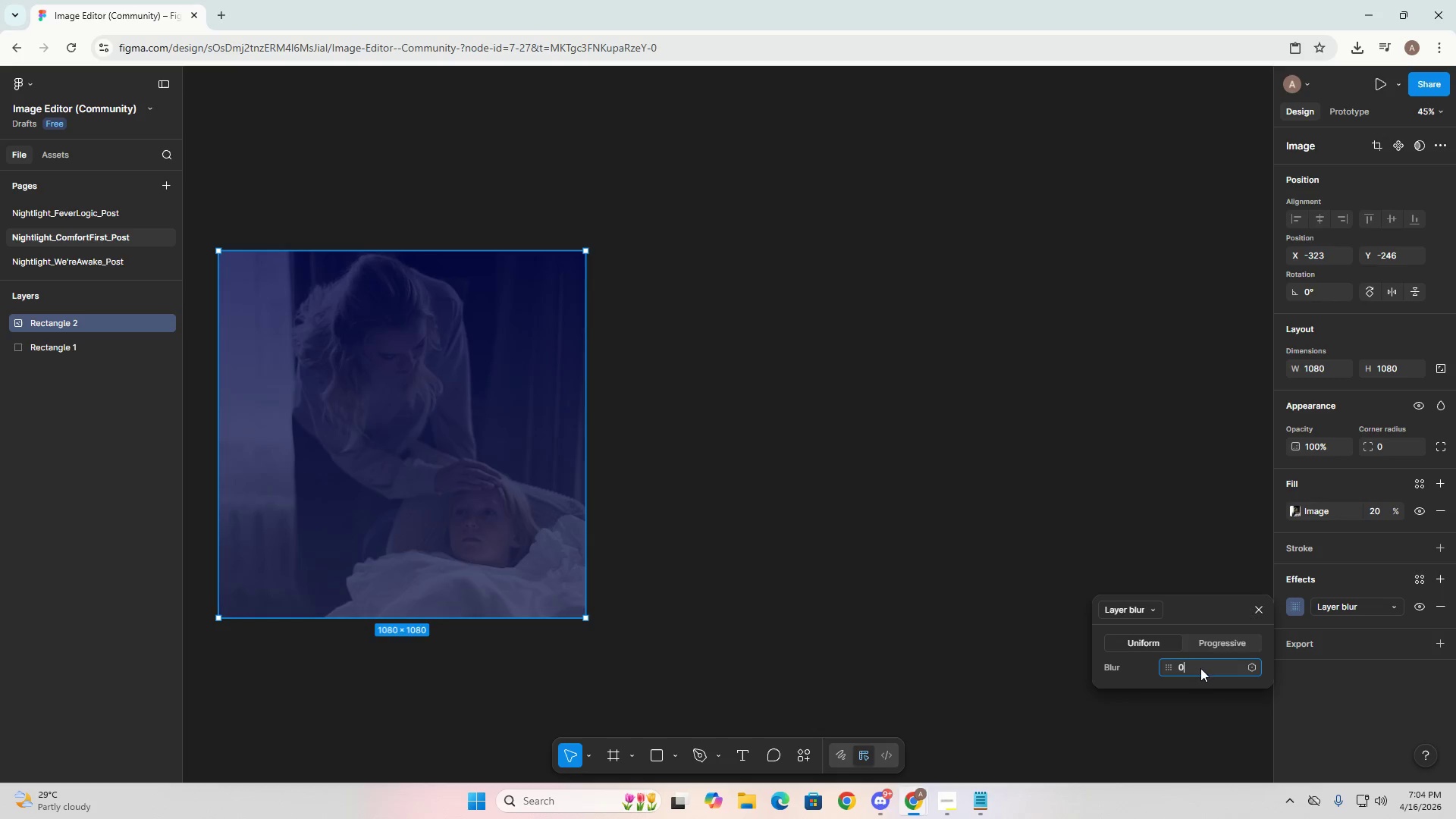 
key(Enter)
 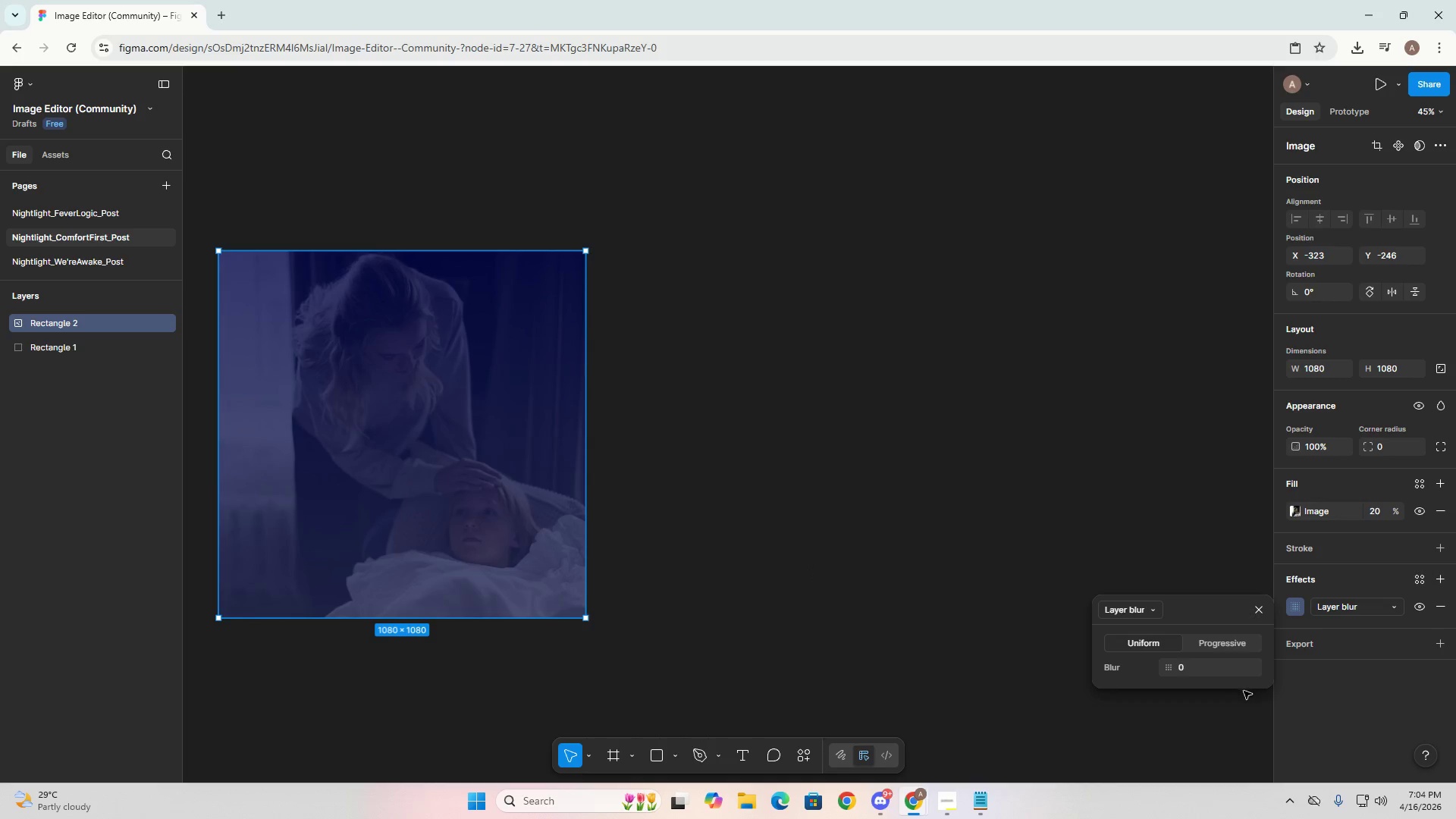 
double_click([1189, 666])
 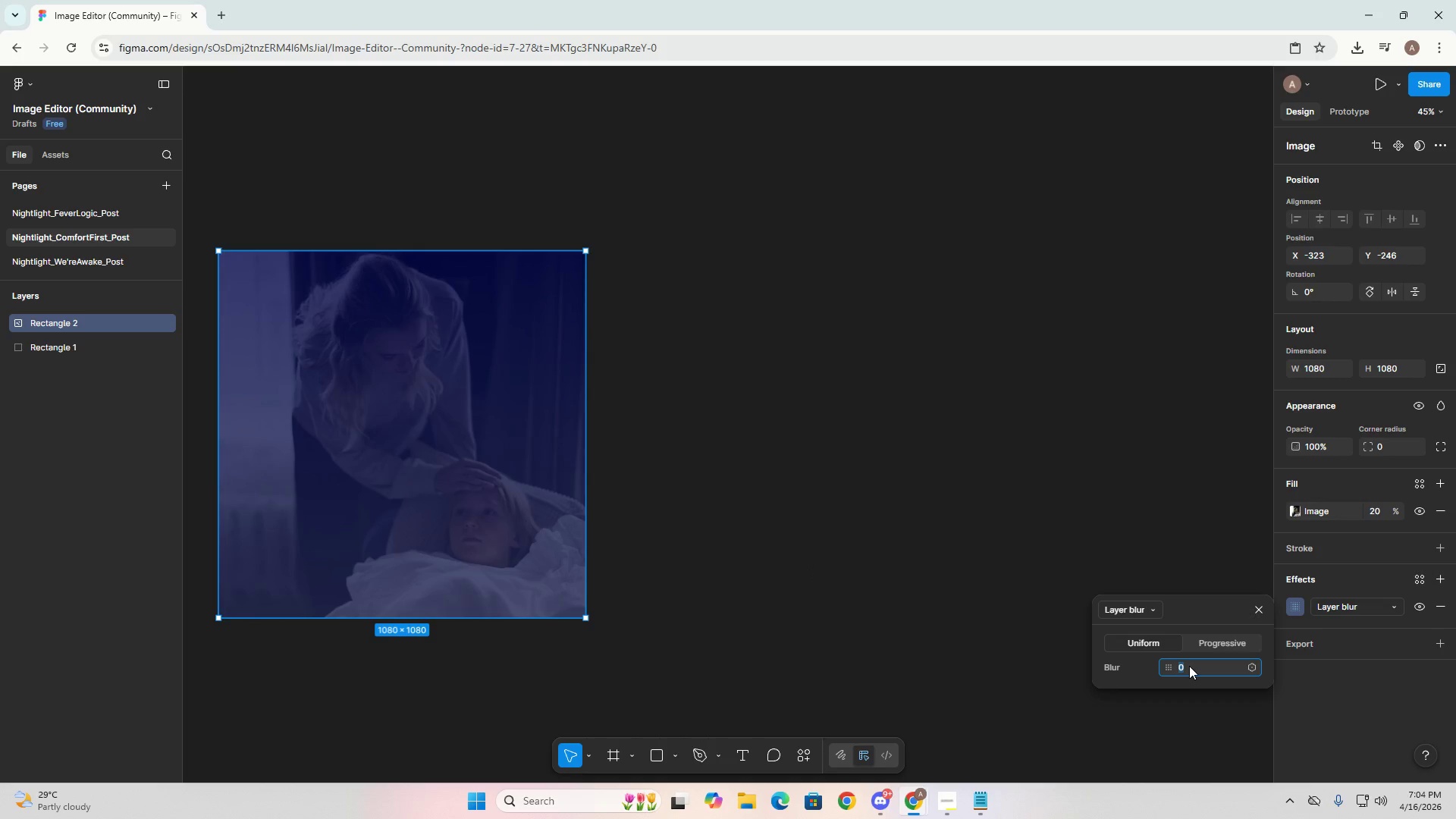 
key(Numpad1)
 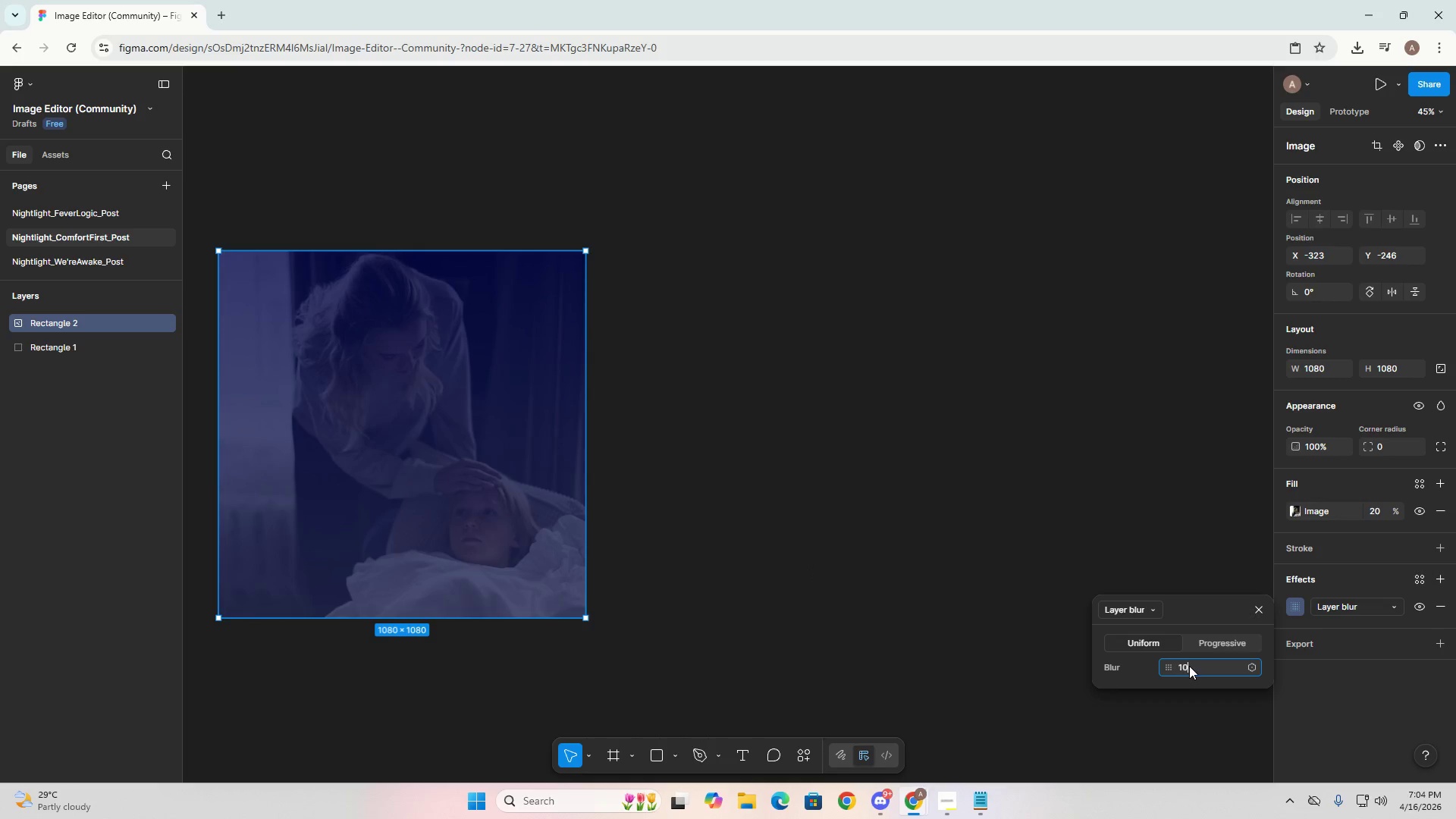 
key(Numpad0)
 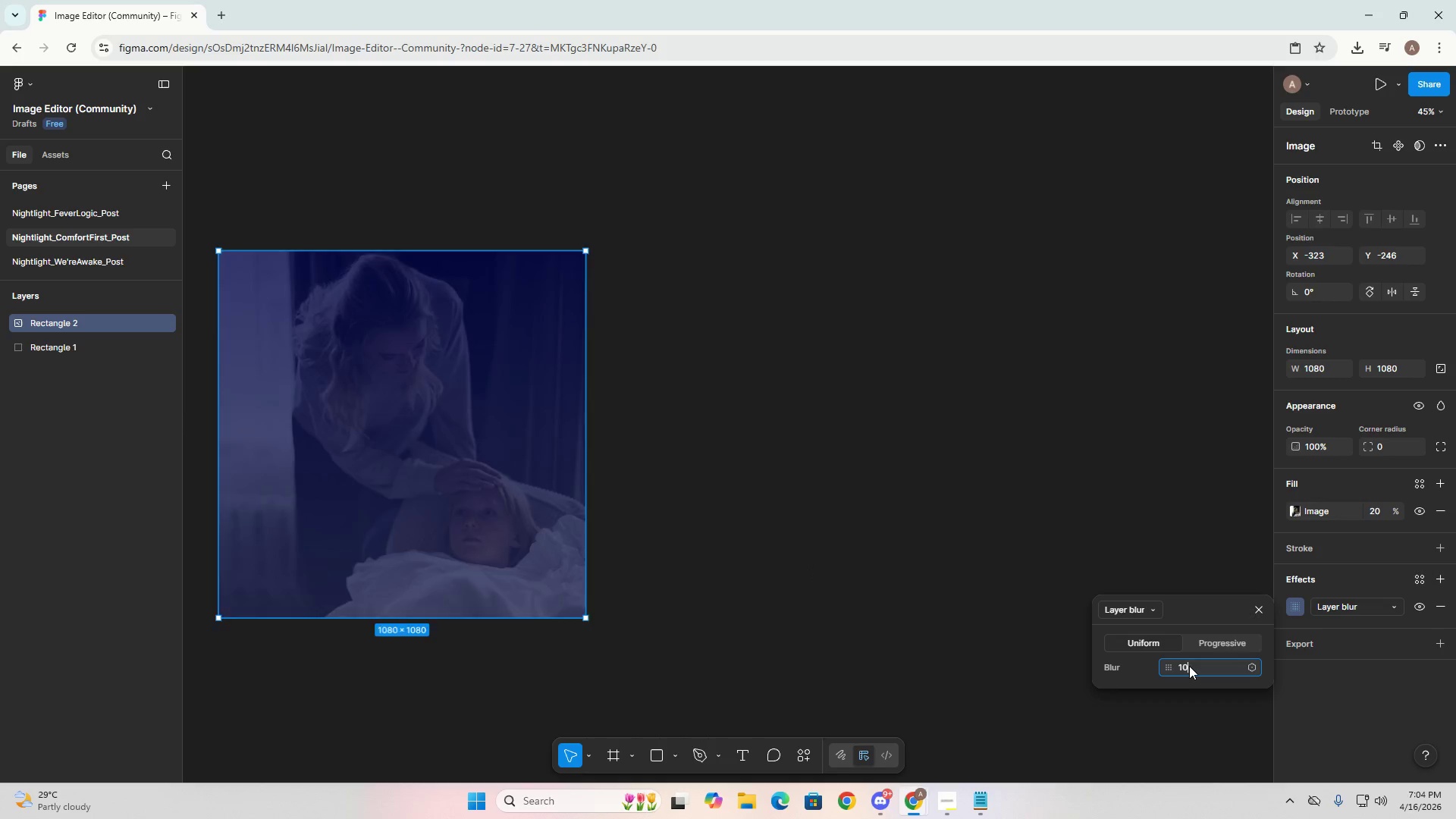 
key(NumpadEnter)
 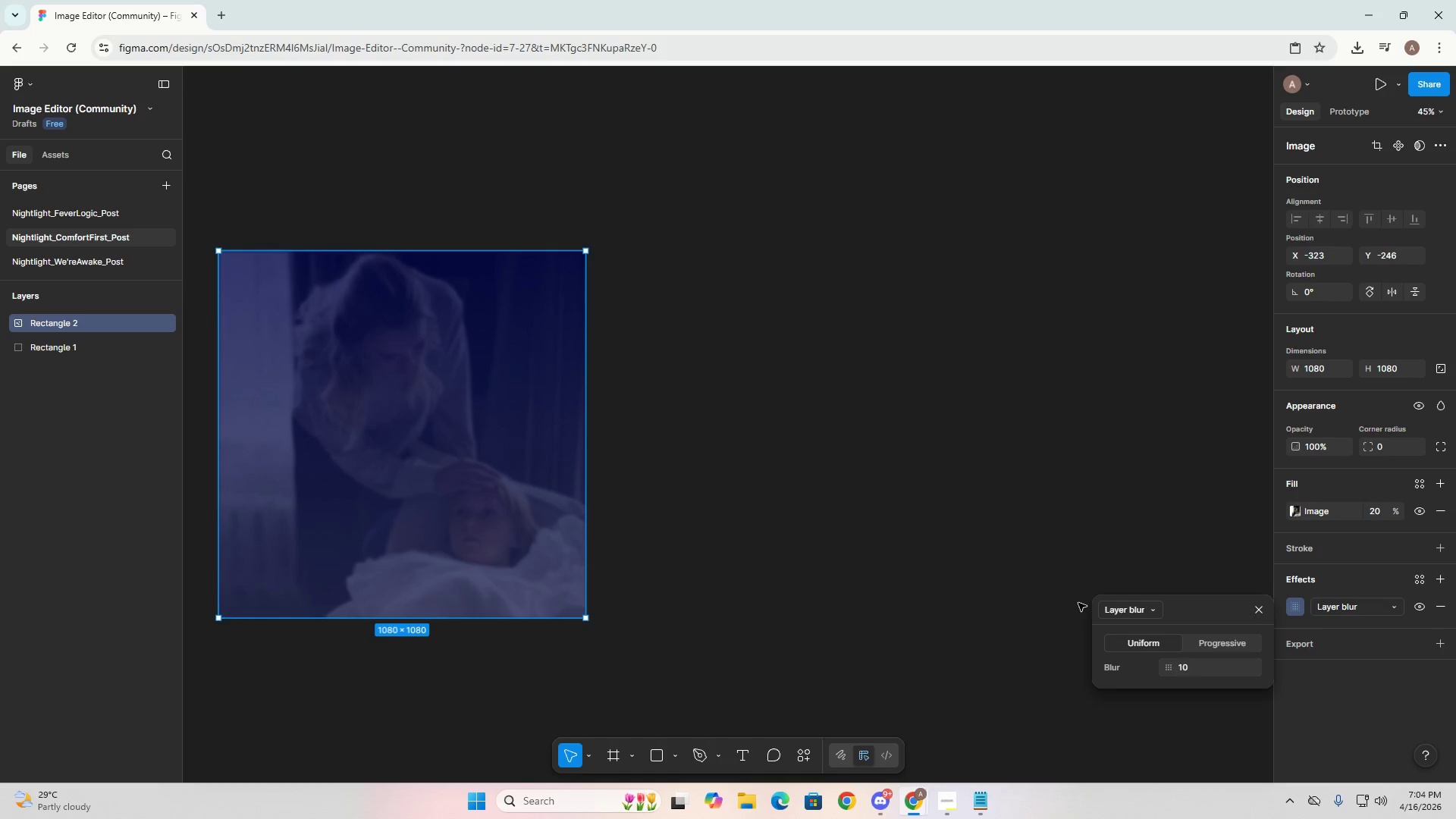 
double_click([1197, 659])
 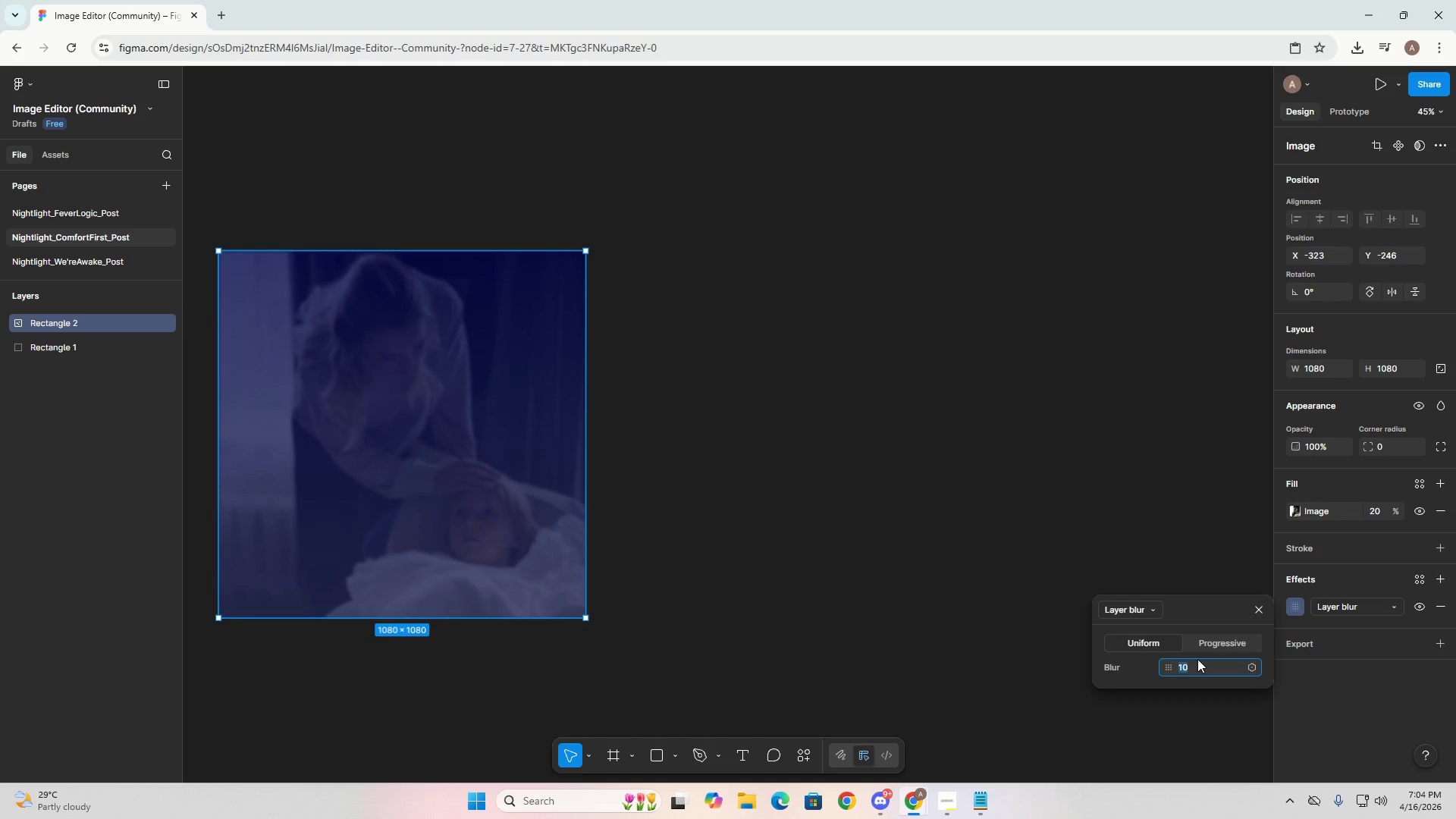 
key(Numpad2)
 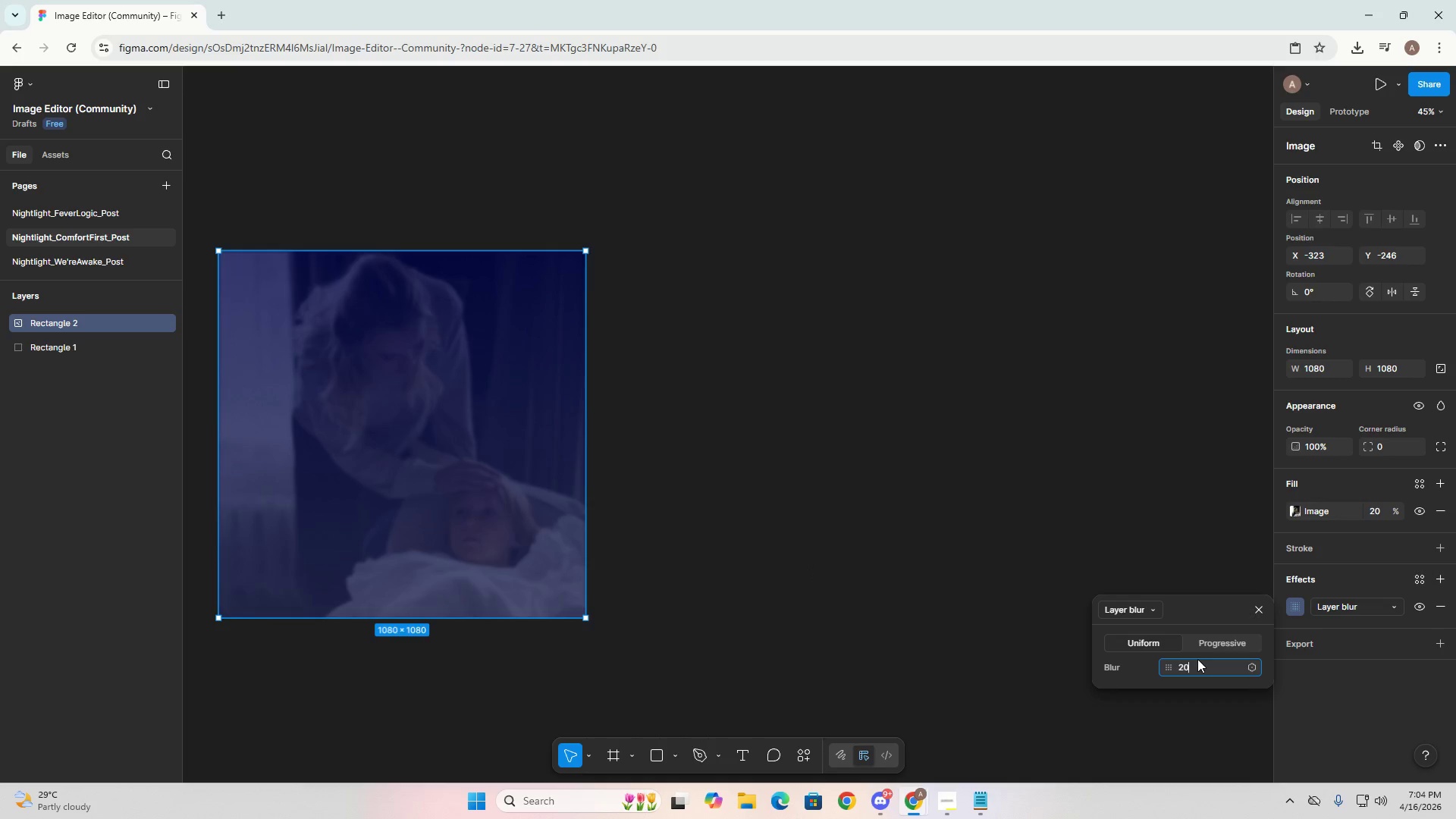 
key(Numpad0)
 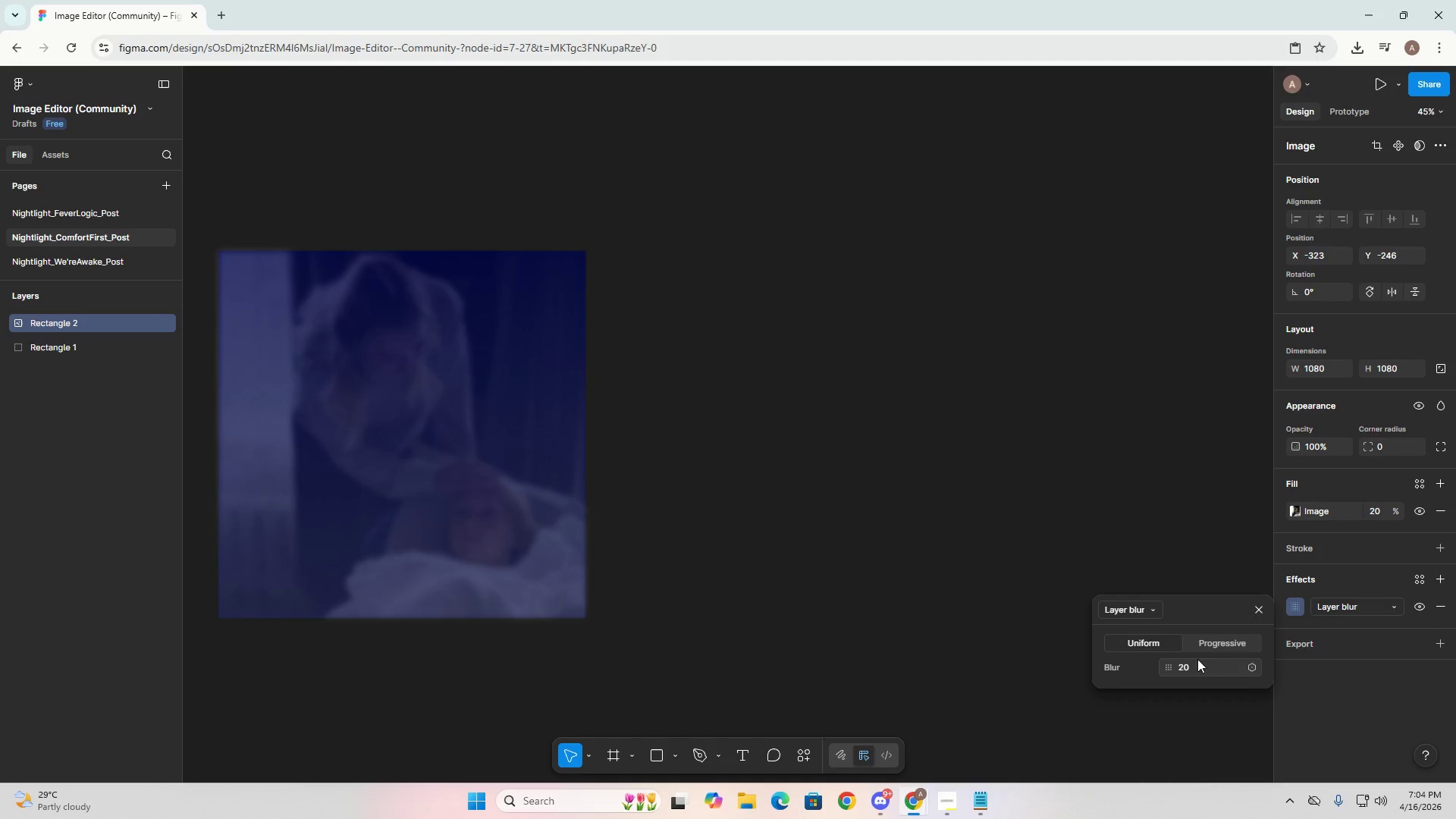 
key(NumpadEnter)
 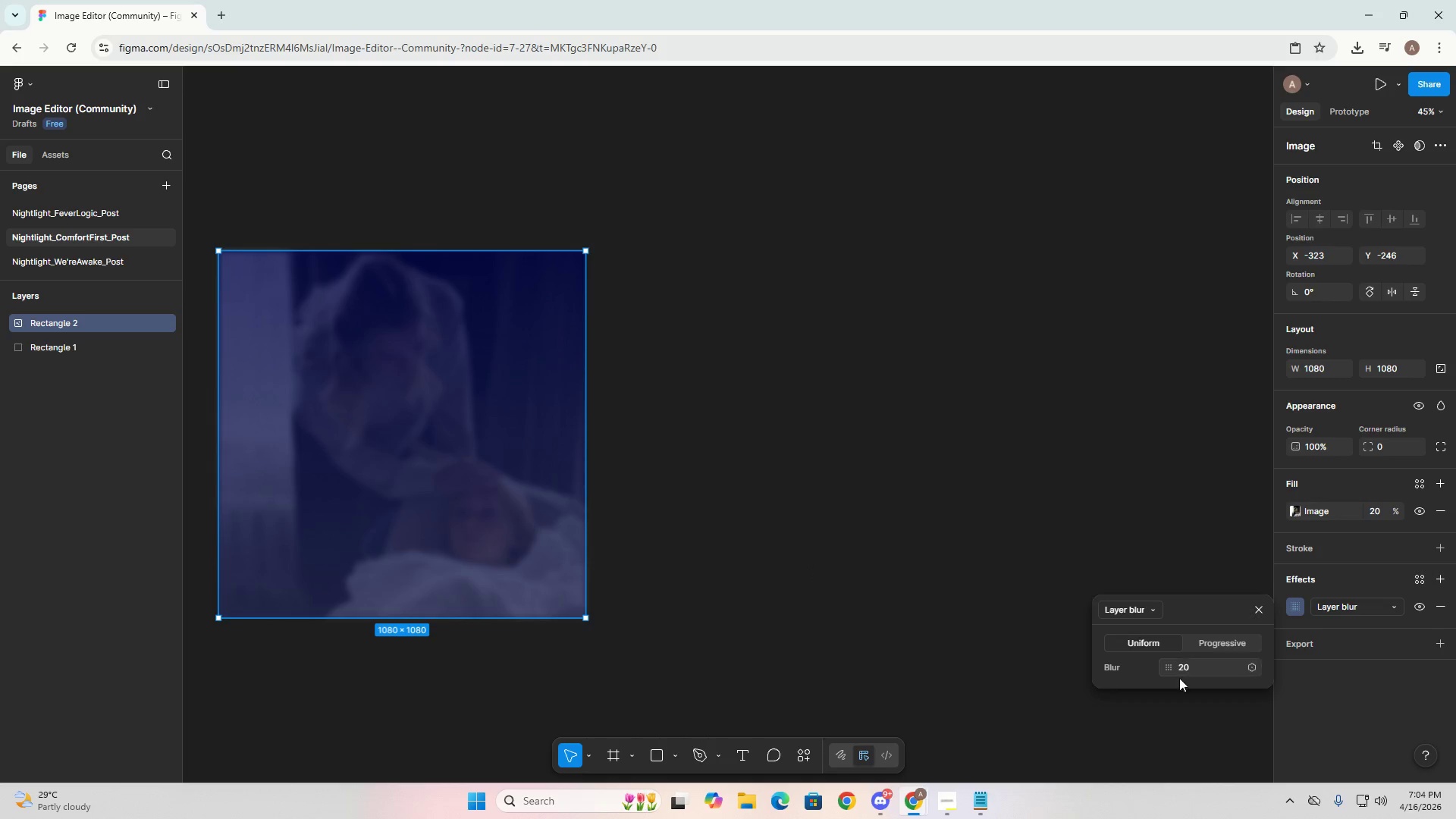 
double_click([1207, 661])
 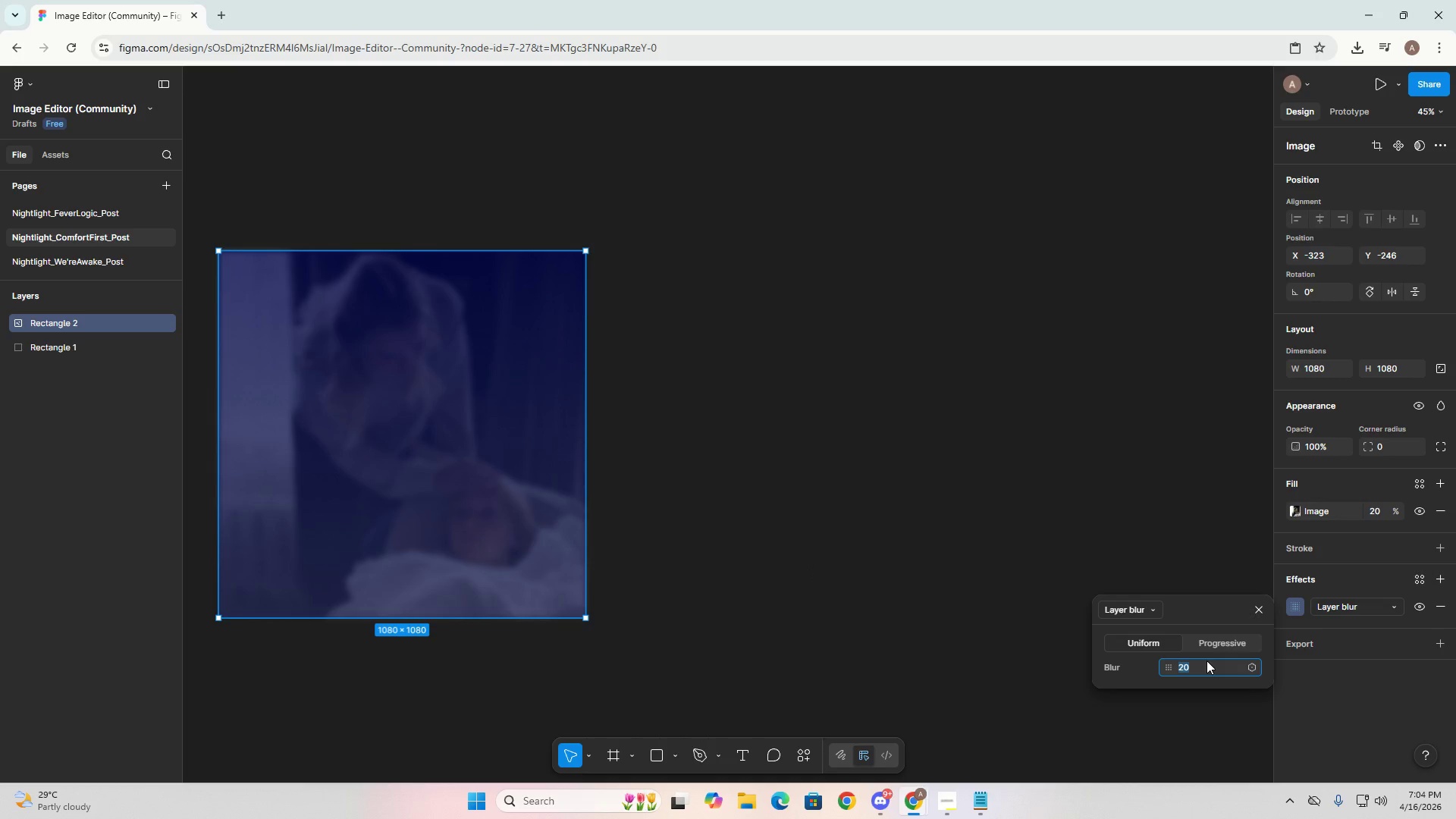 
key(Numpad8)
 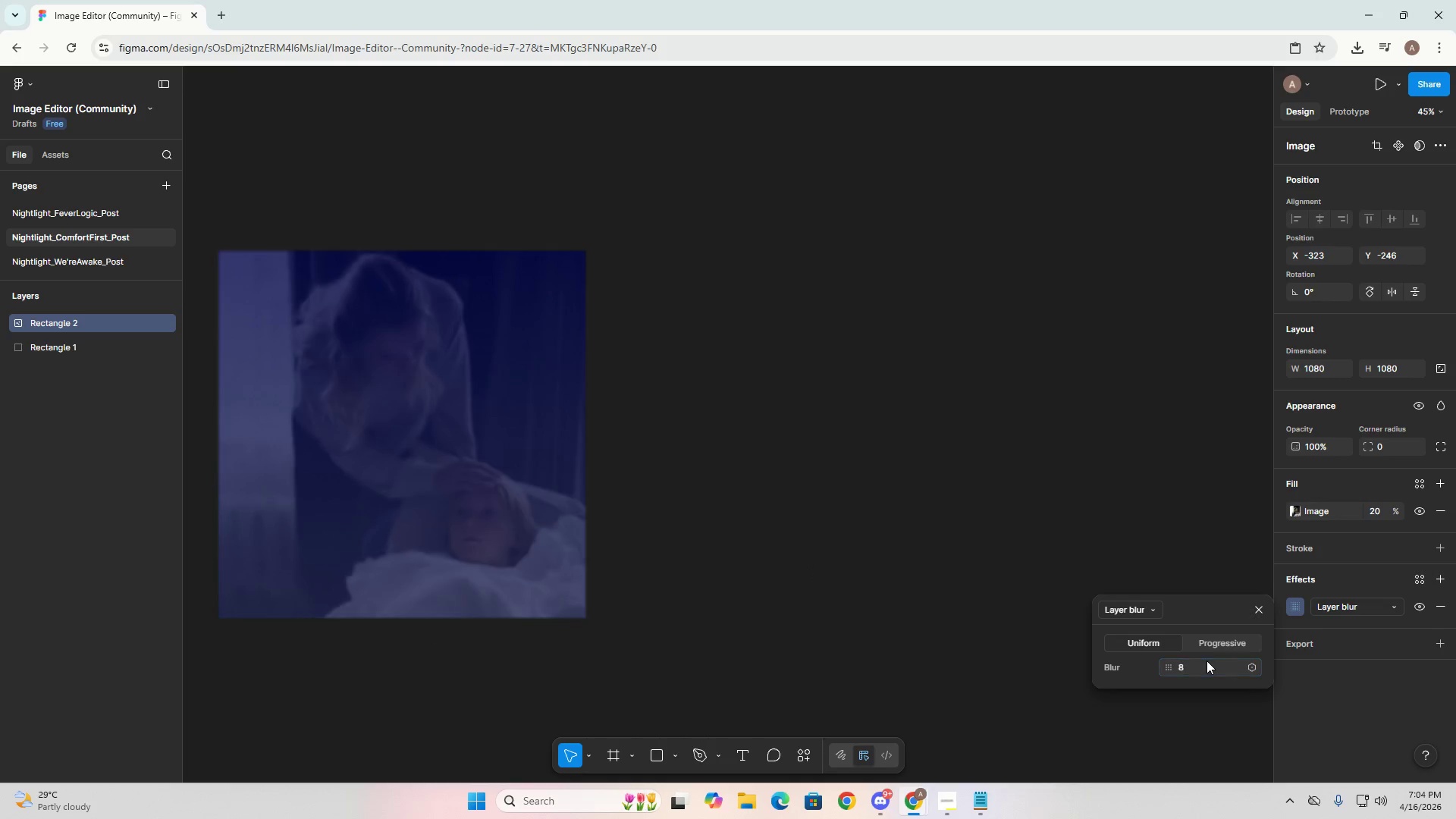 
key(NumpadEnter)
 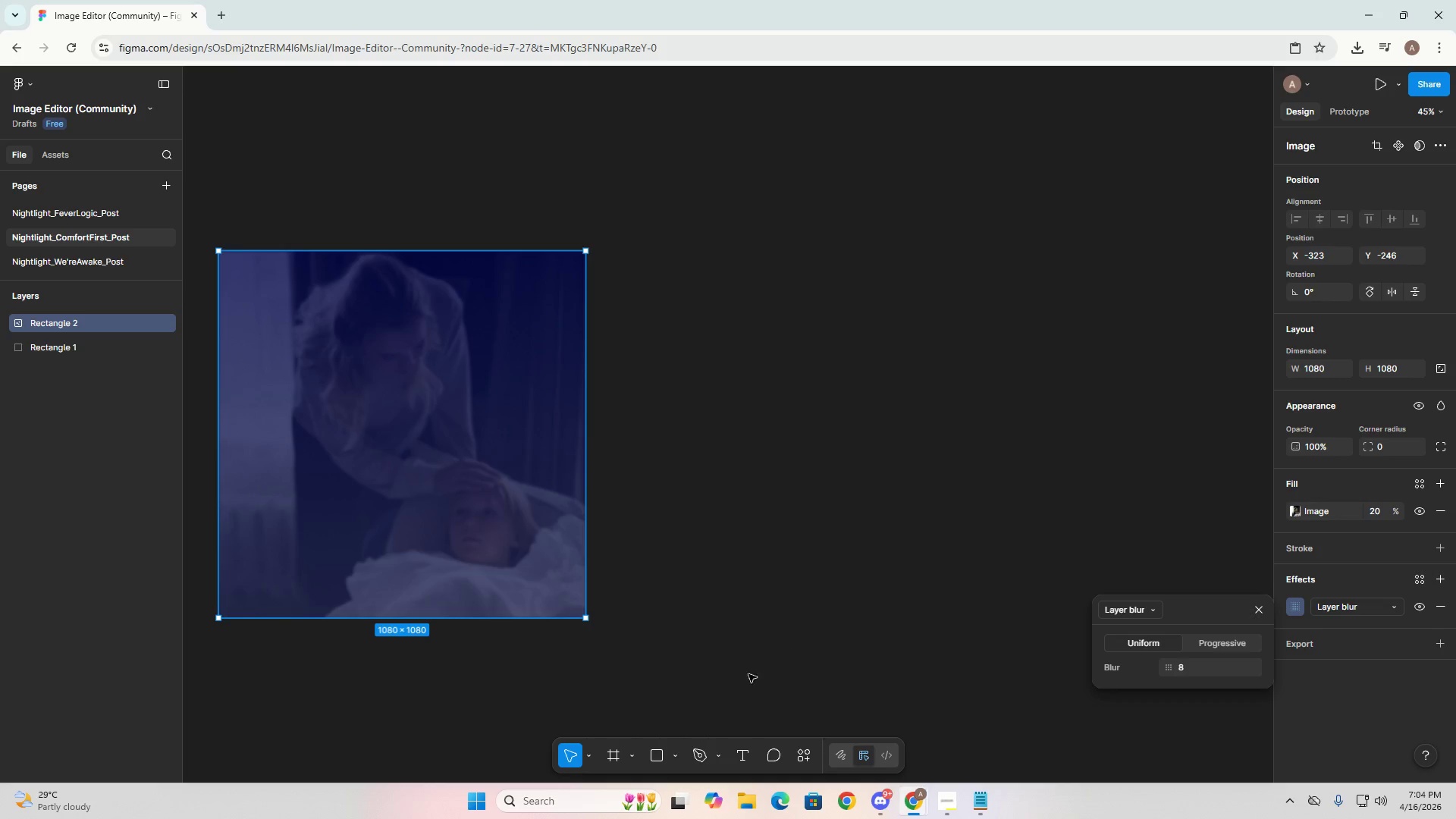 
left_click([86, 350])
 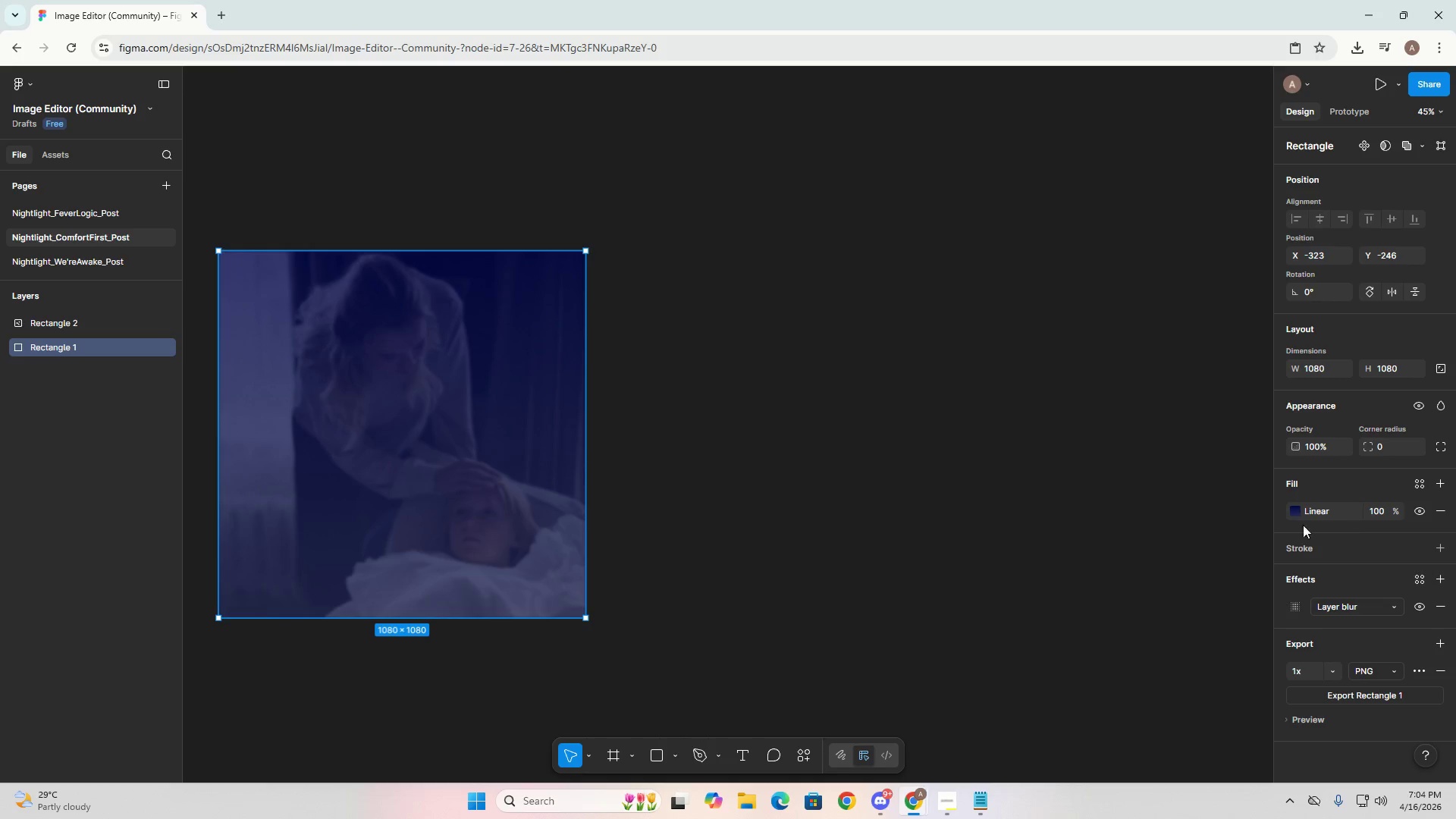 
double_click([1294, 513])
 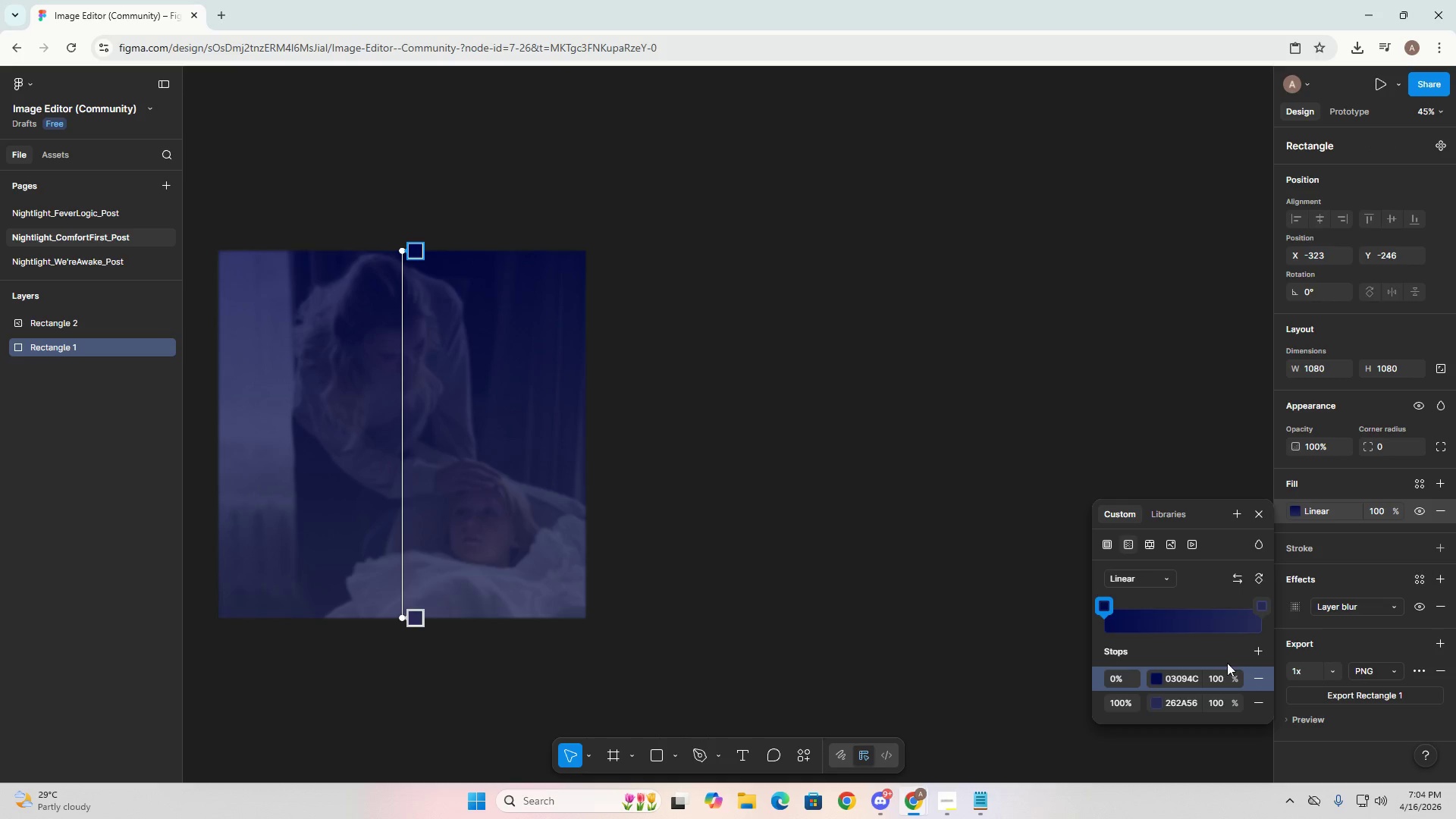 
left_click([1181, 681])
 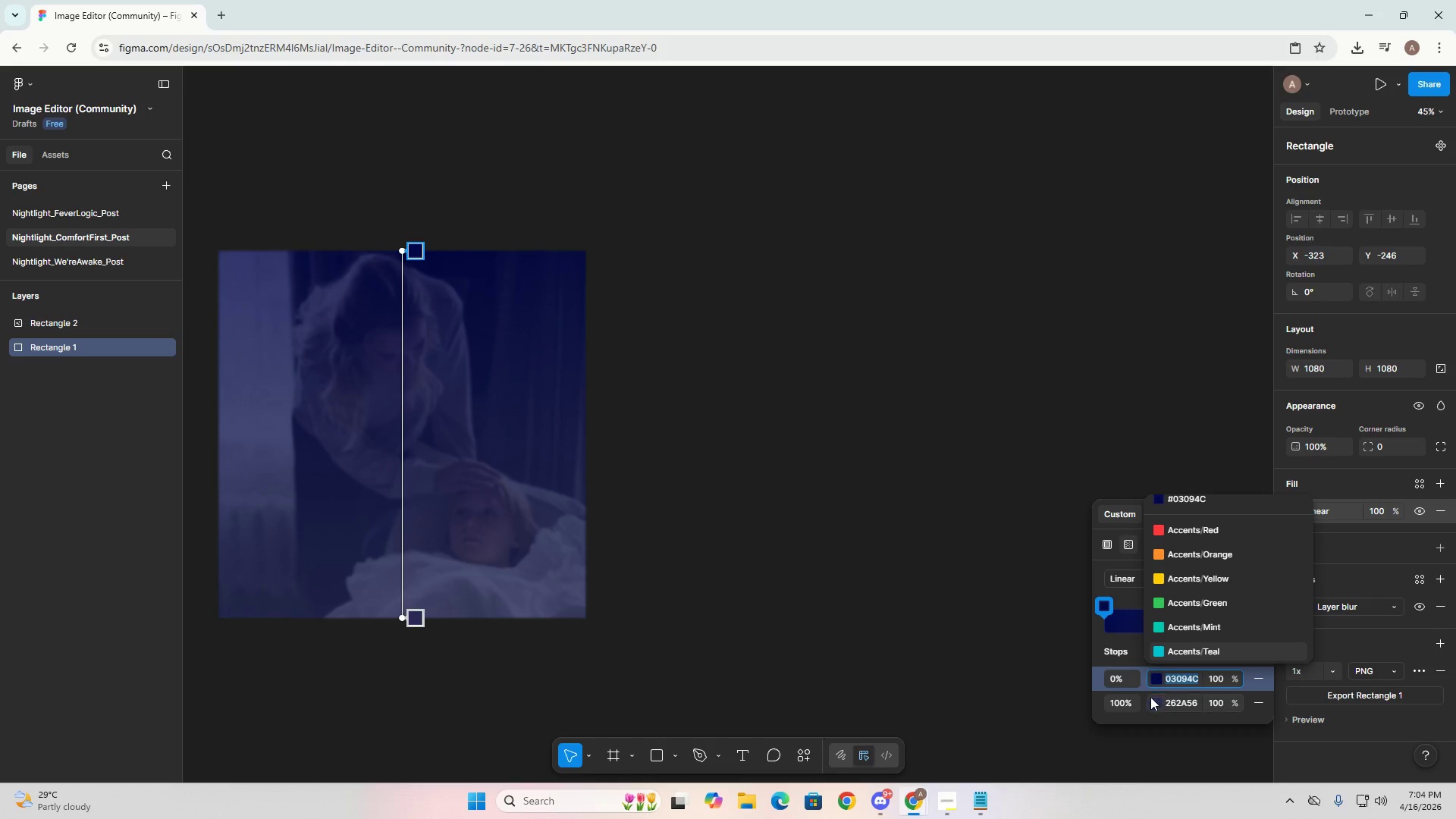 
left_click([1159, 680])
 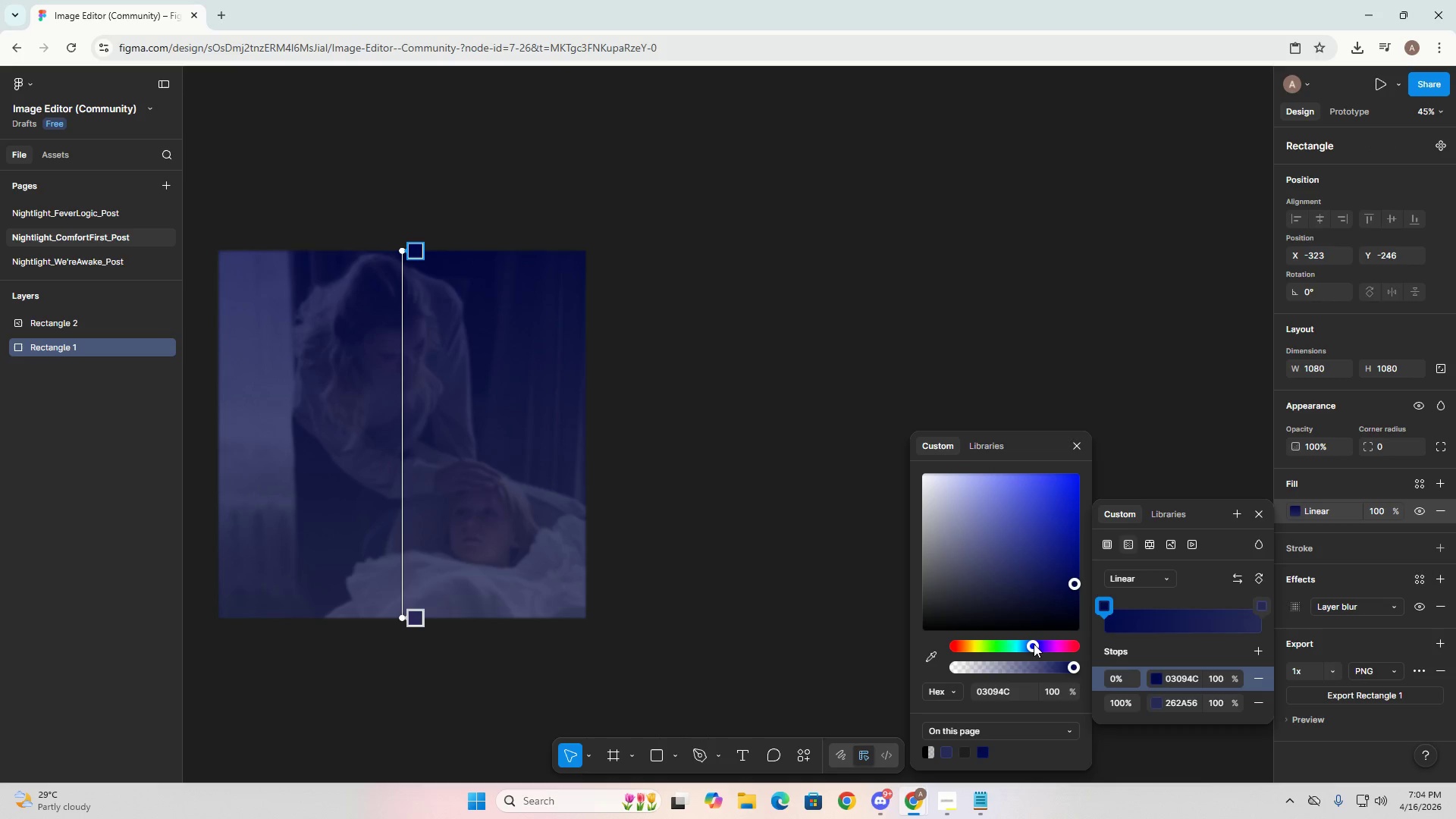 
left_click_drag(start_coordinate=[1034, 647], to_coordinate=[1040, 648])
 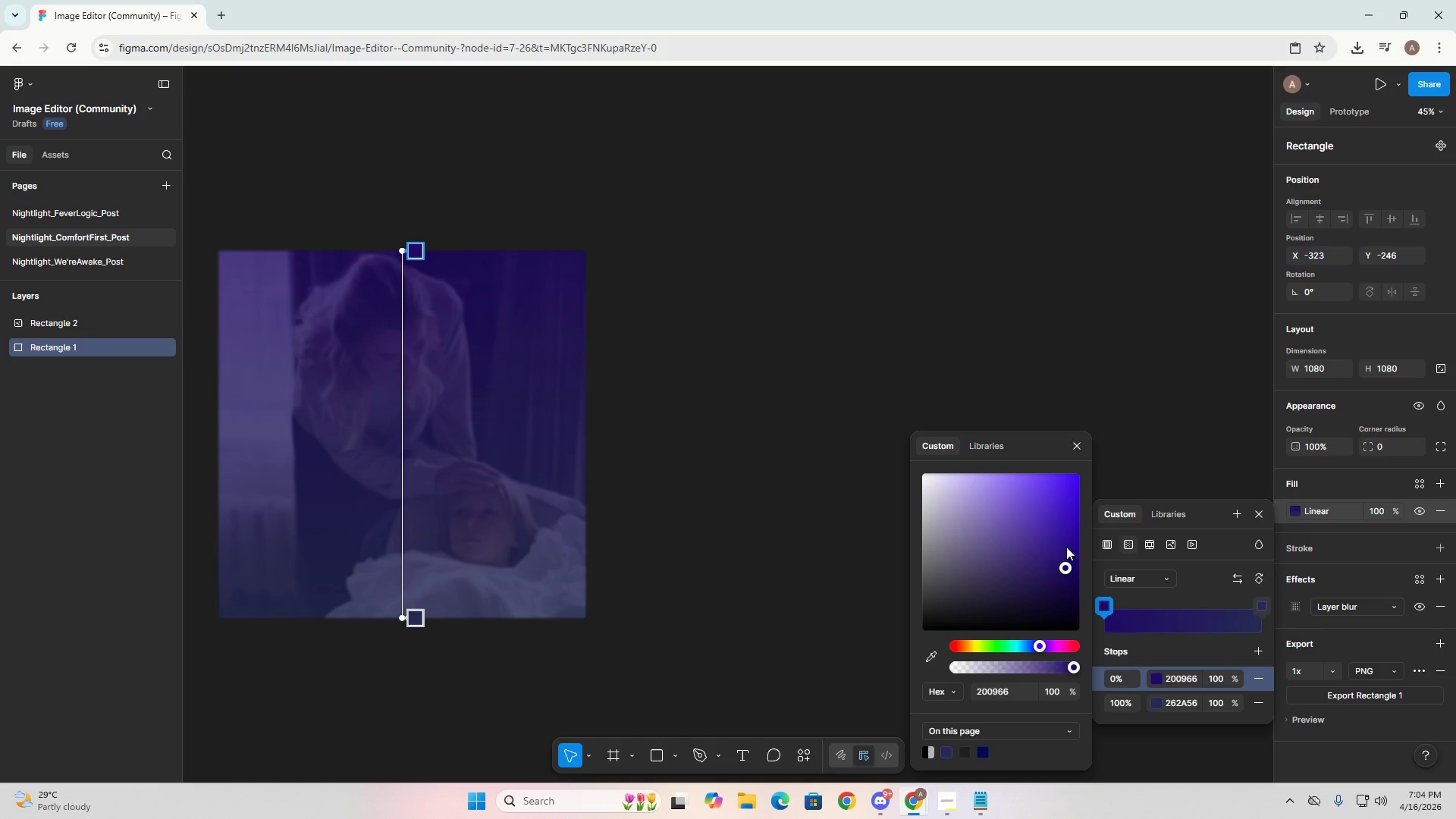 
double_click([1066, 516])
 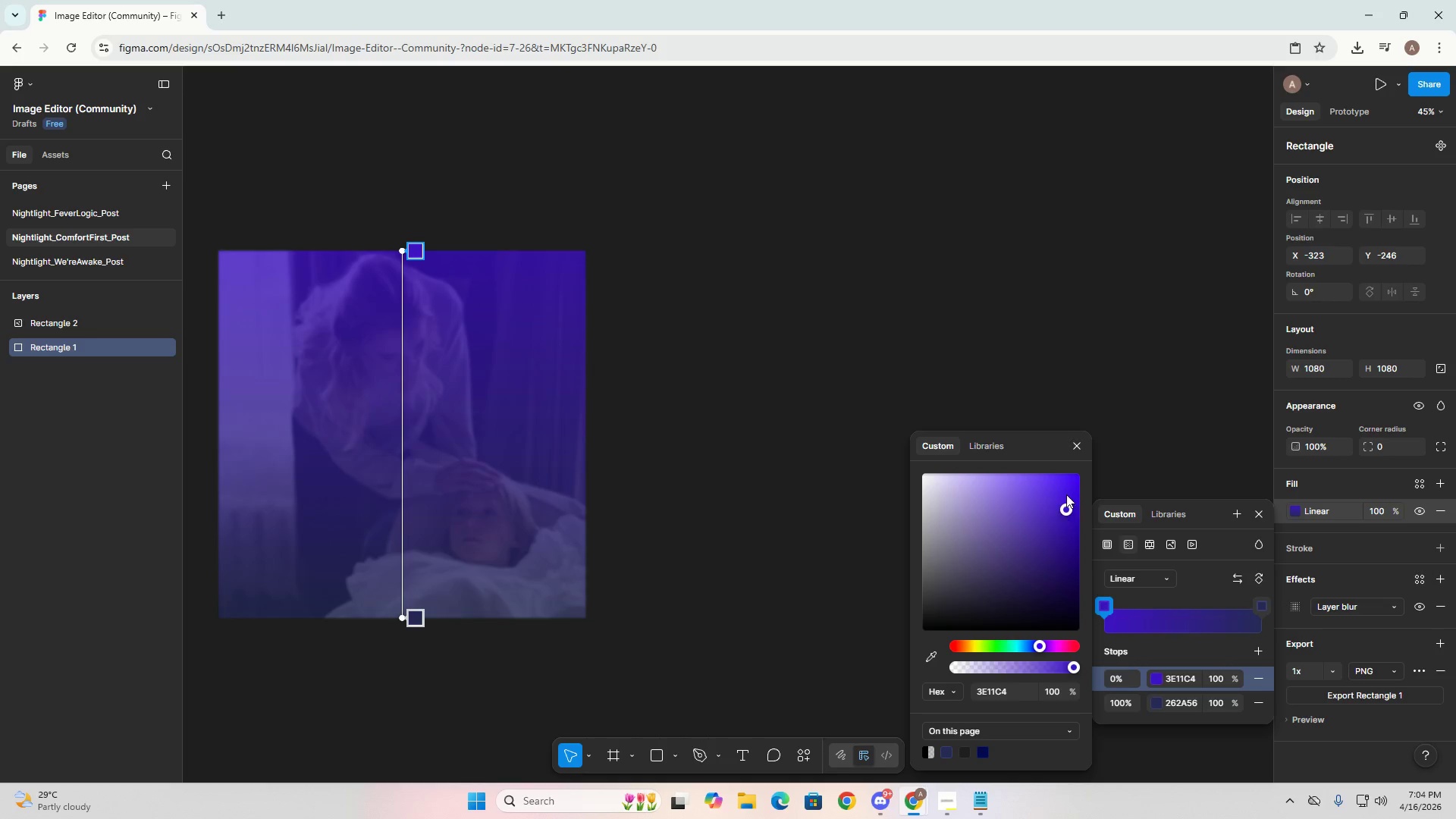 
triple_click([1066, 494])
 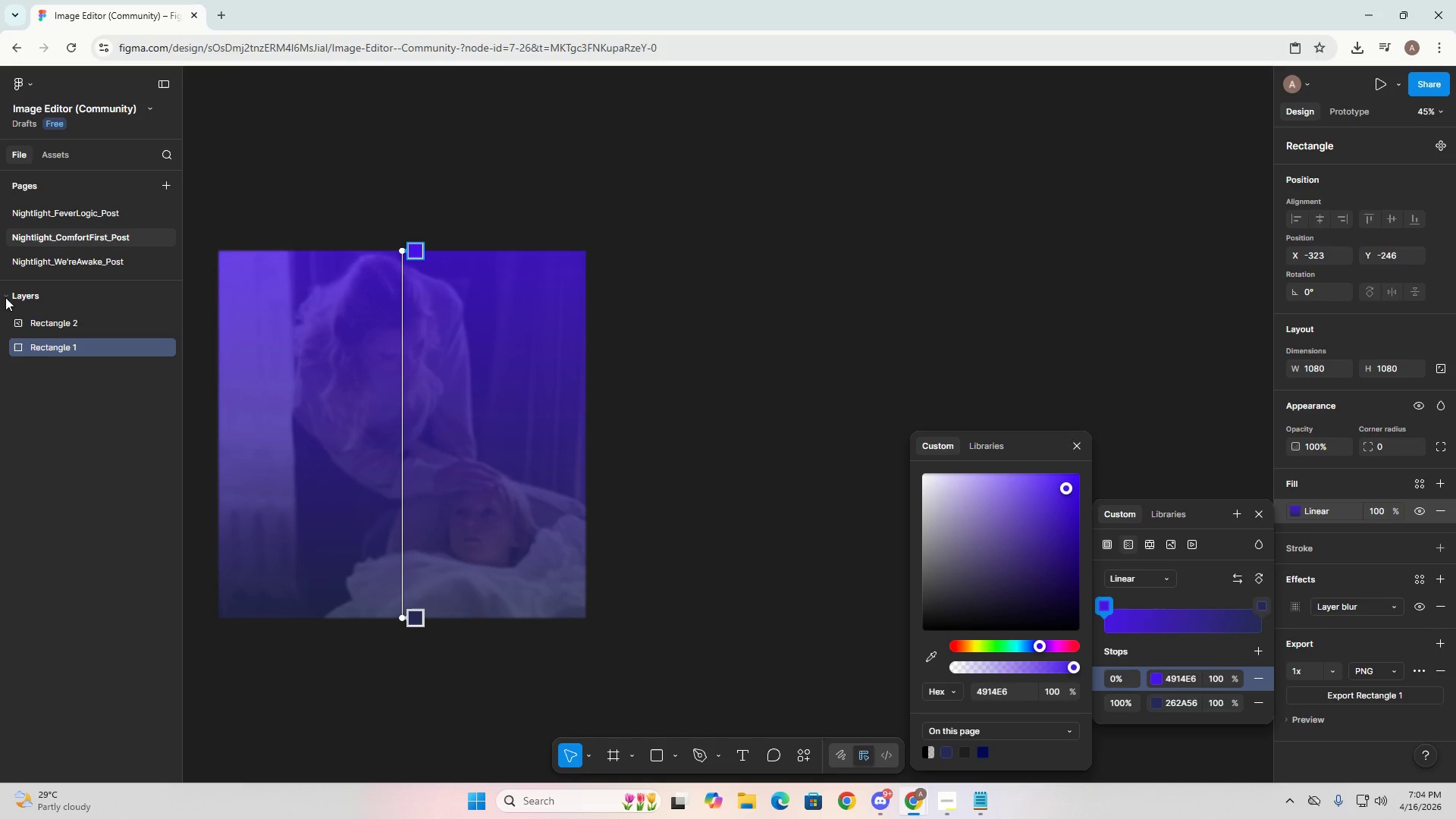 
left_click([71, 207])
 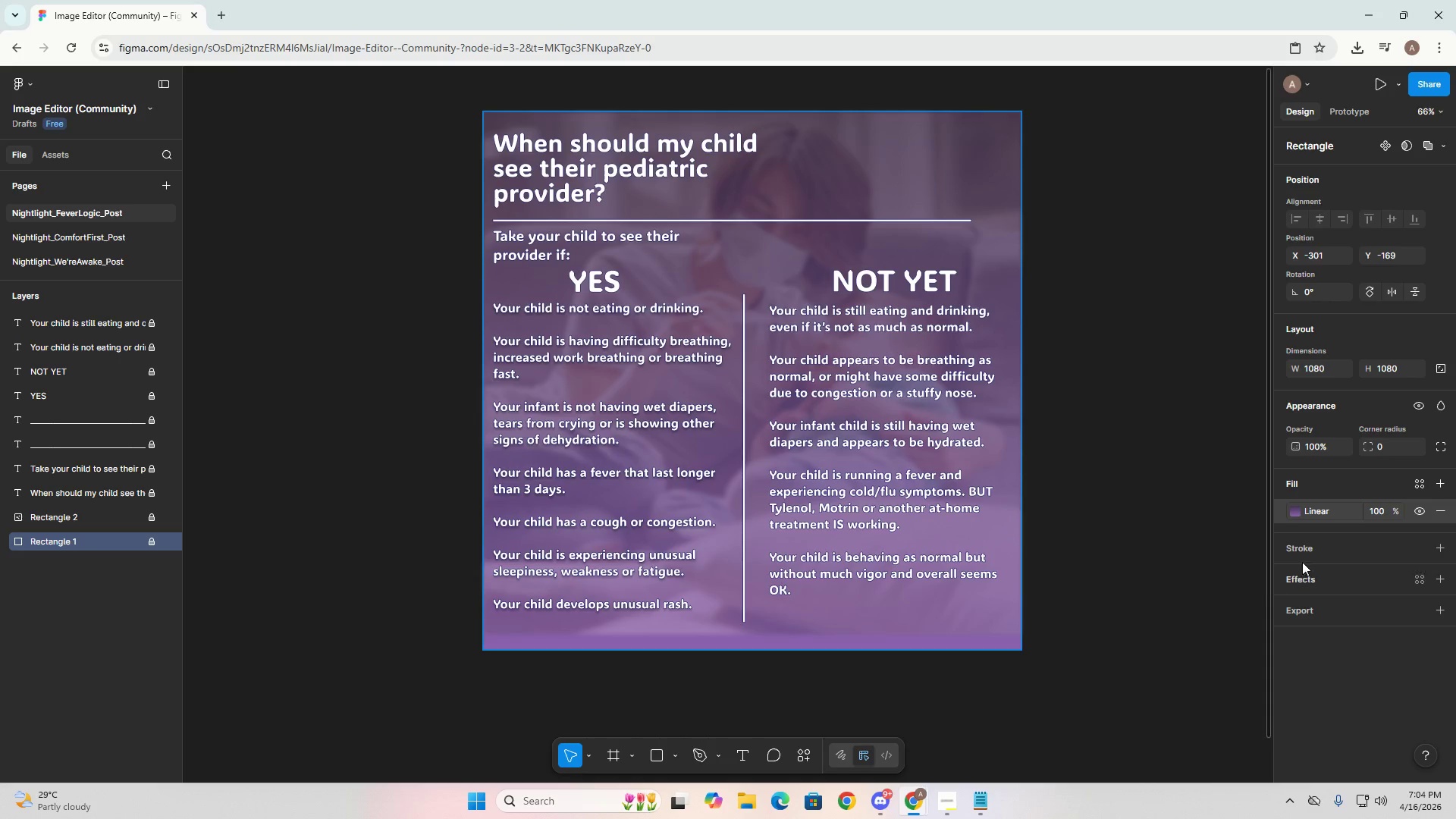 
left_click([1317, 516])
 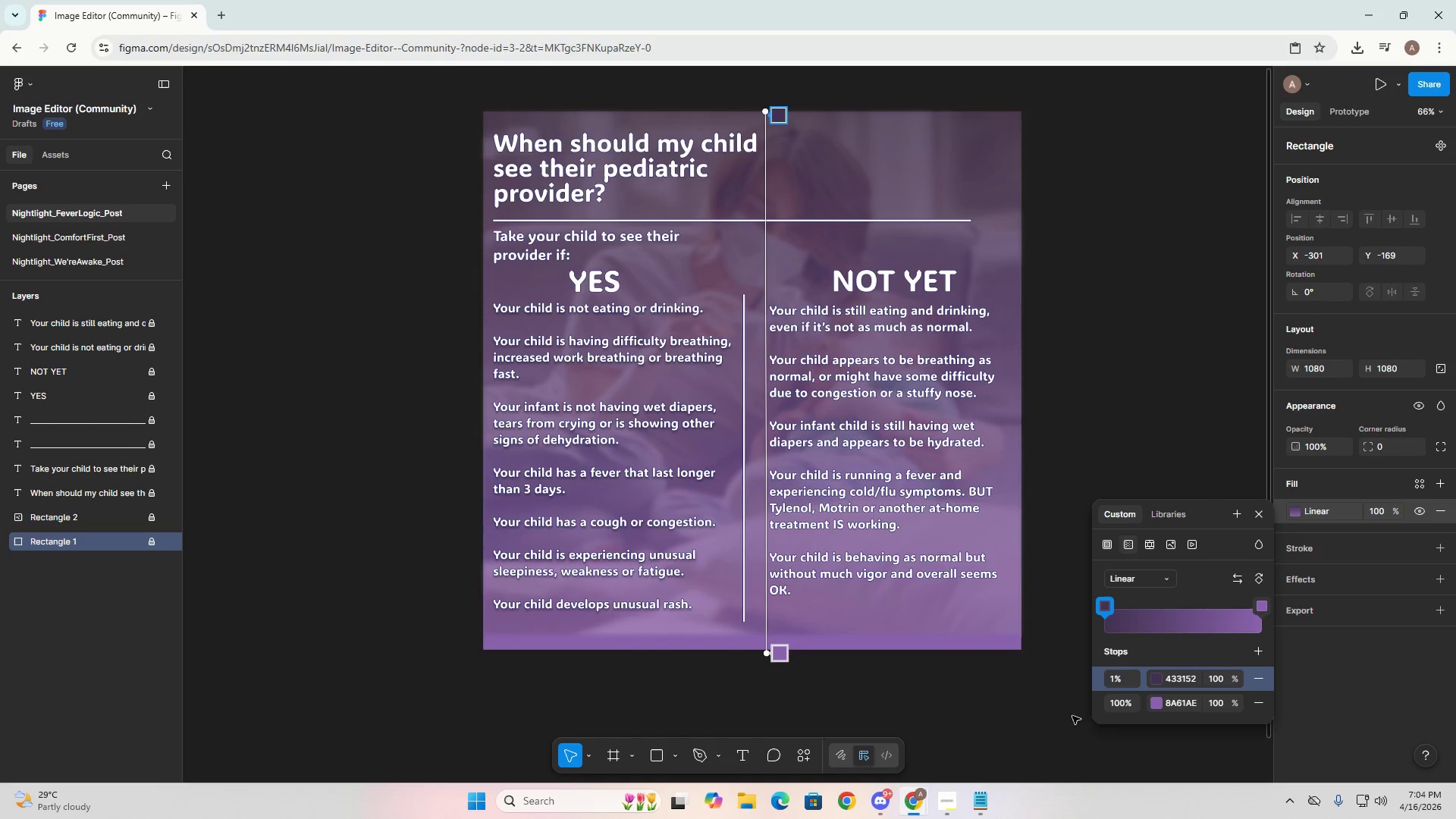 
left_click([968, 798])
 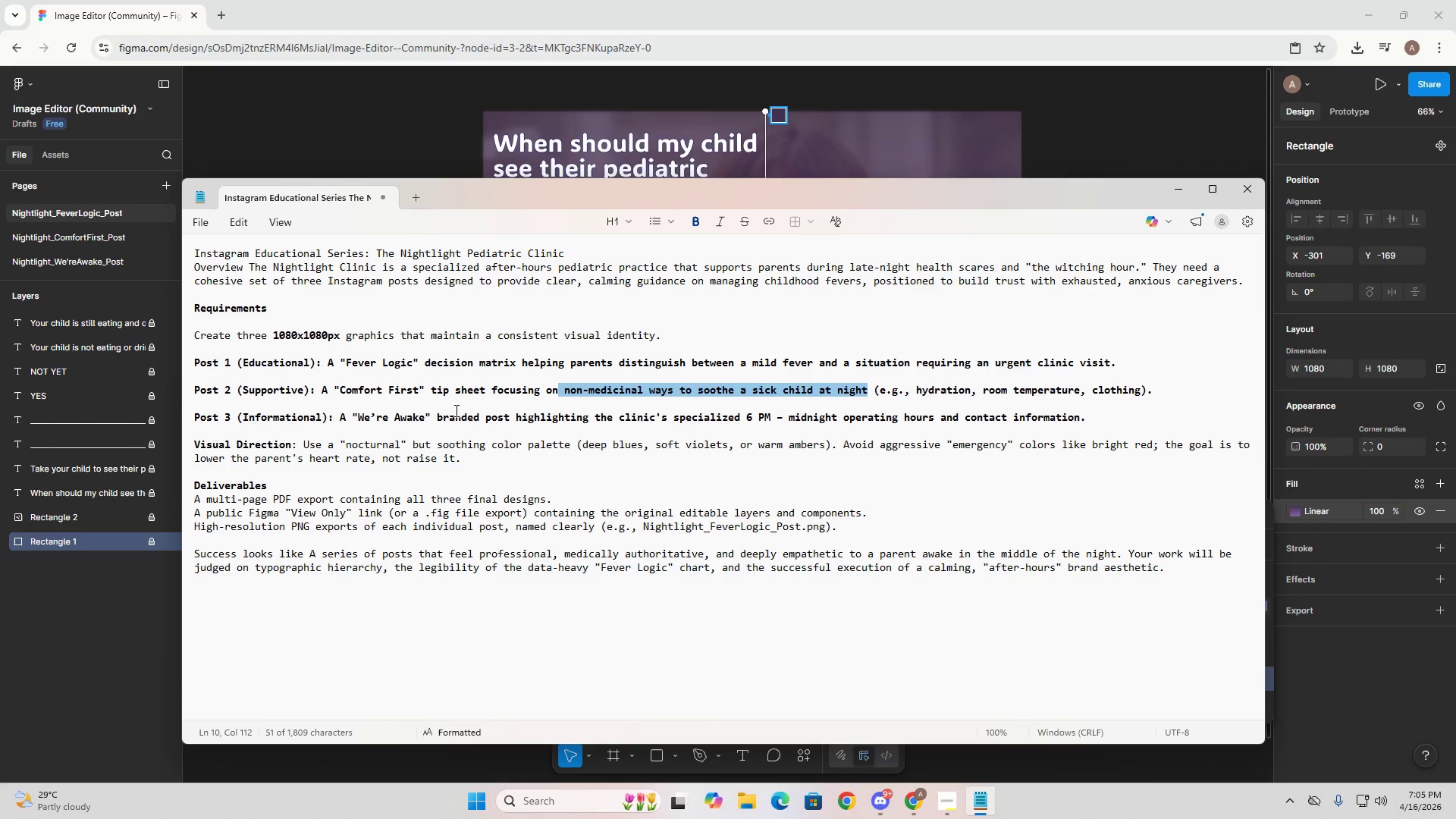 
wait(13.14)
 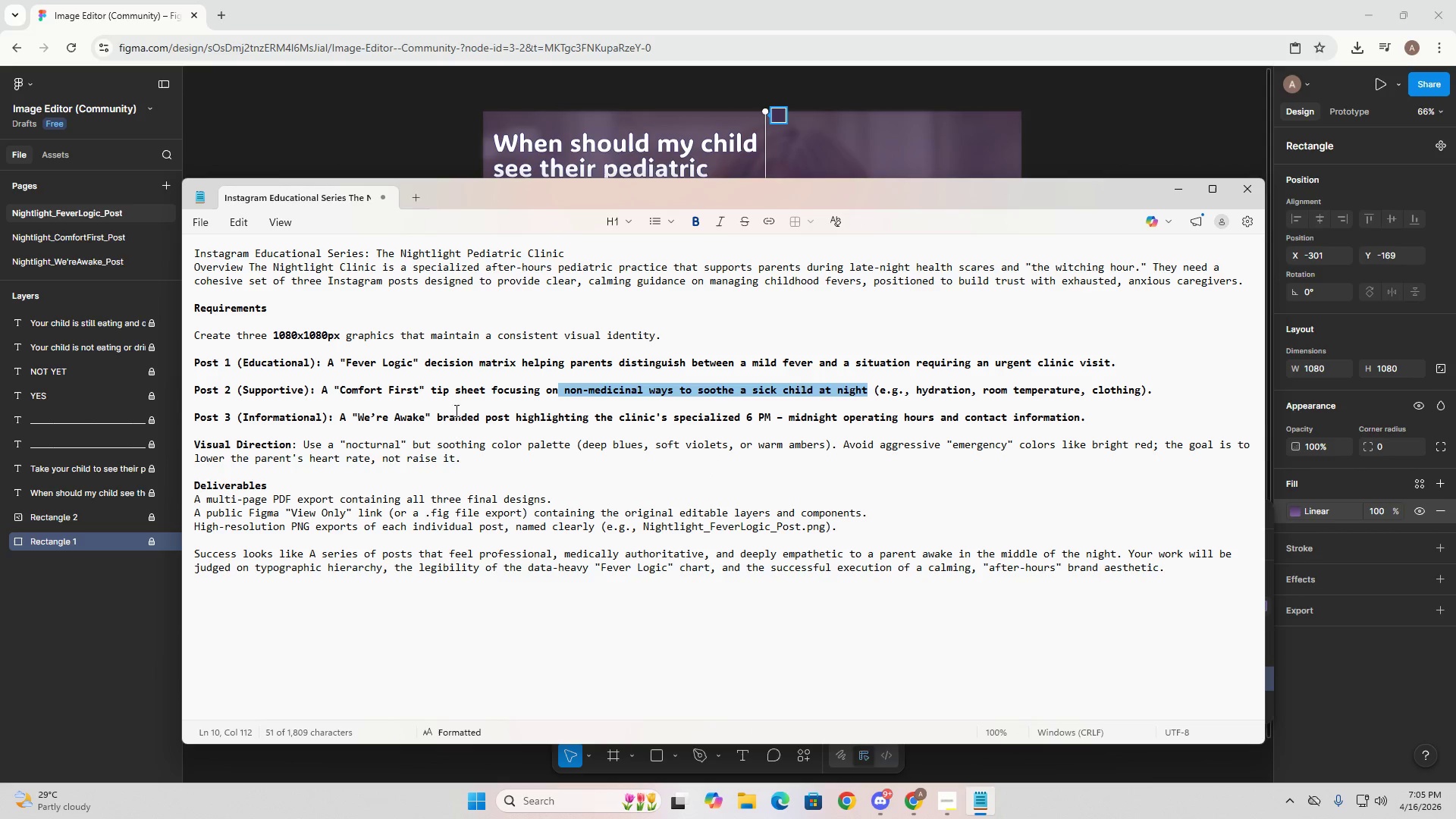 
key(Alt+AltLeft)
 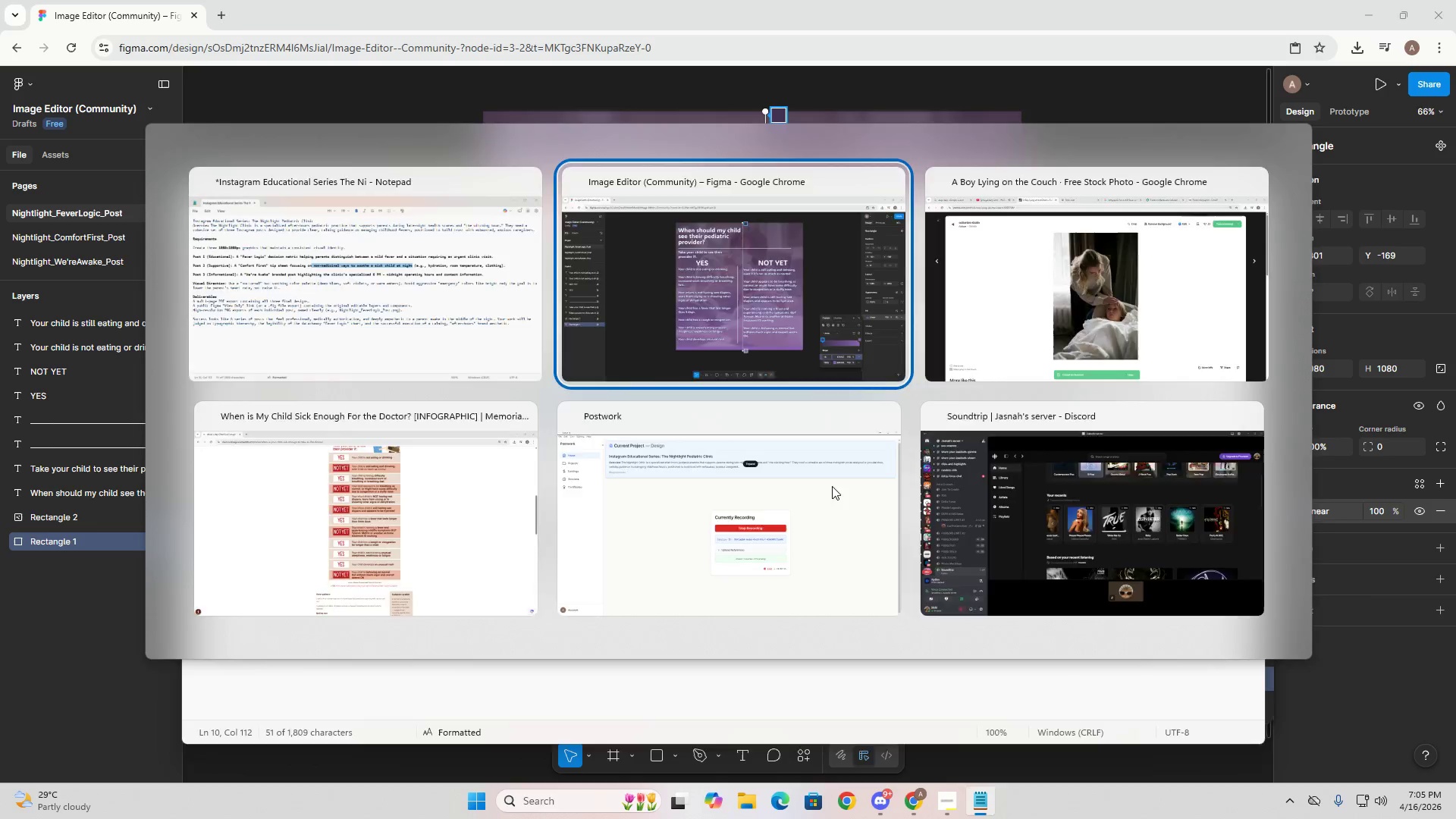 
key(Alt+Tab)
 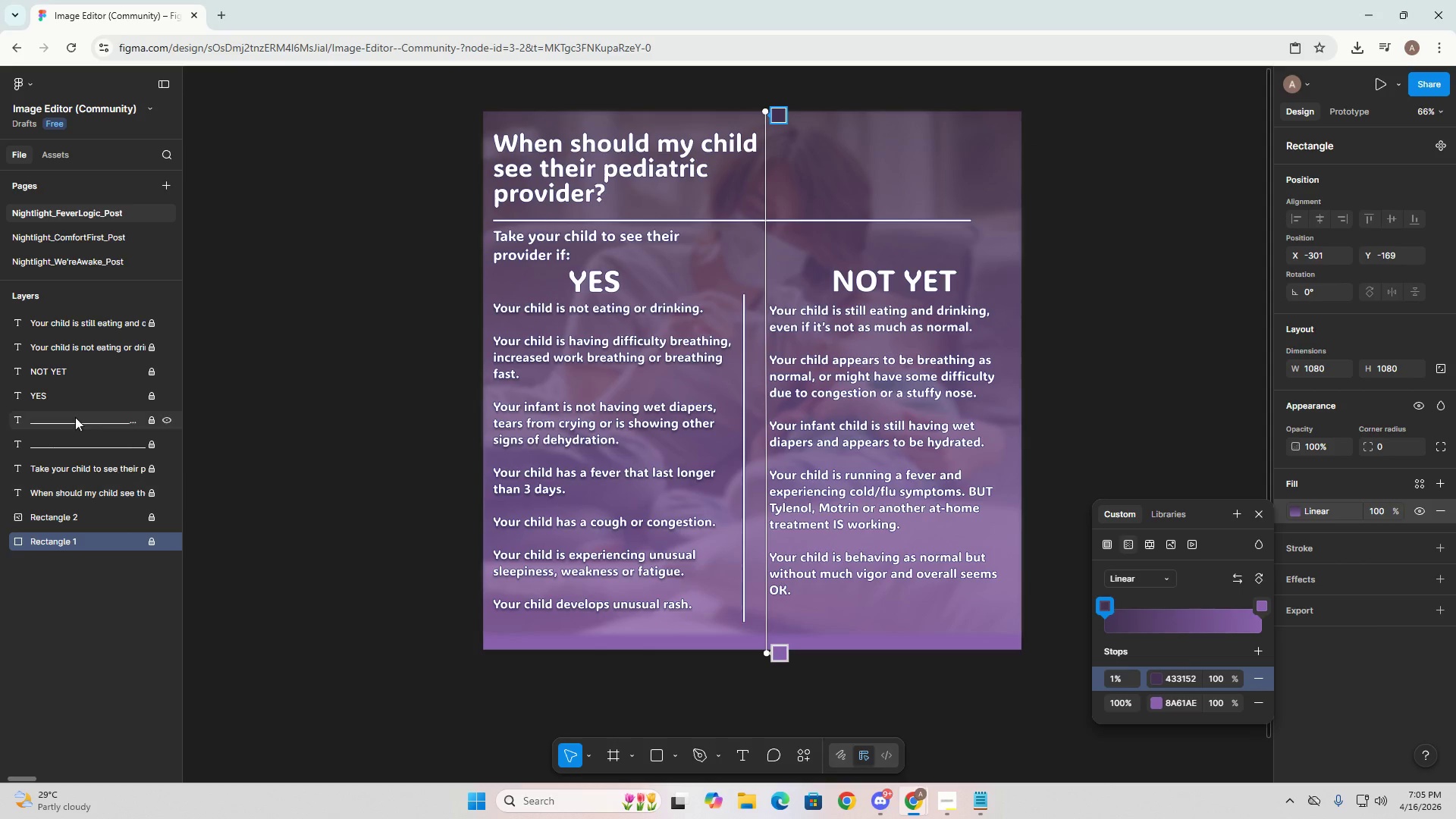 
left_click([80, 237])
 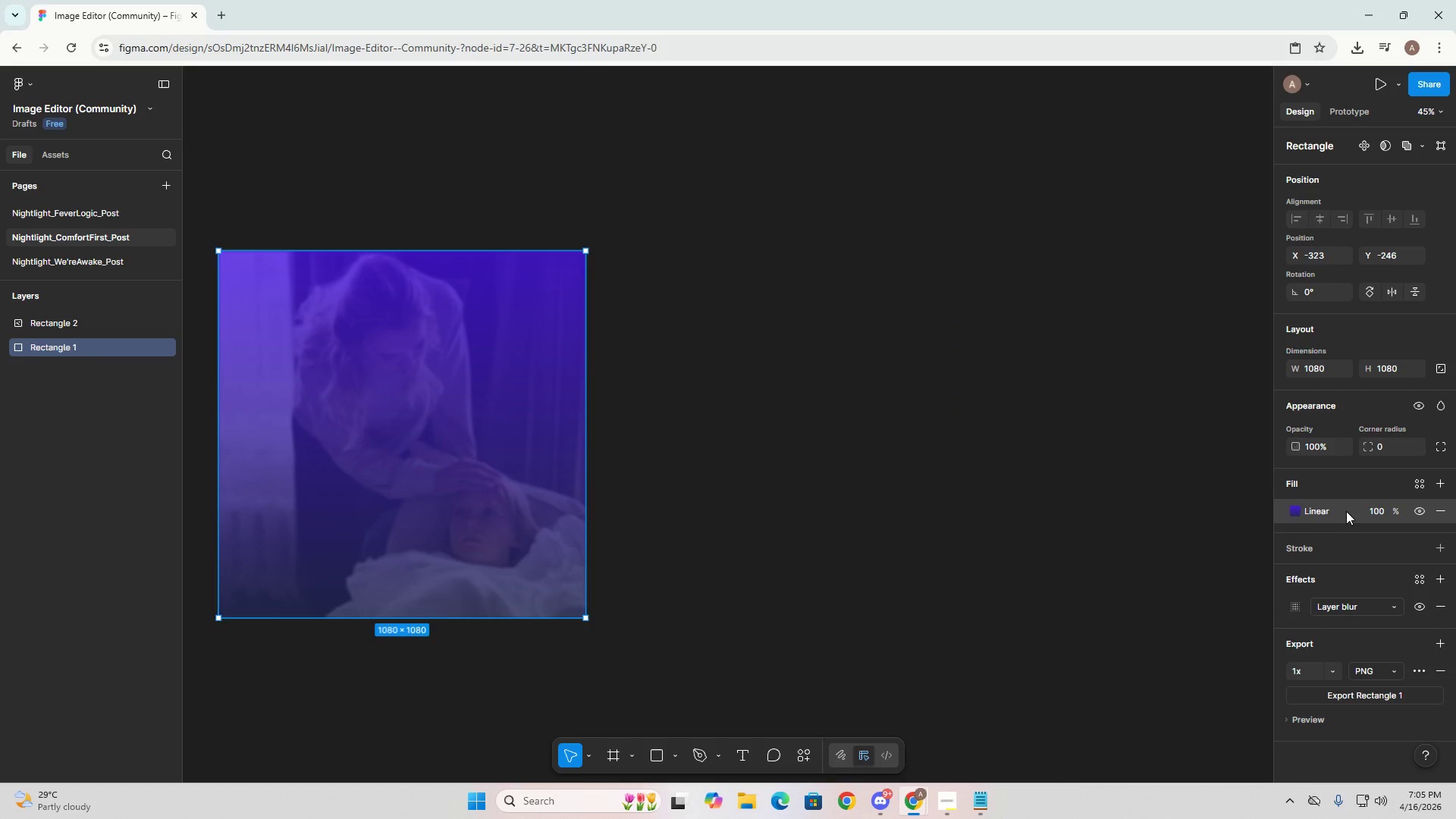 
left_click([1312, 510])
 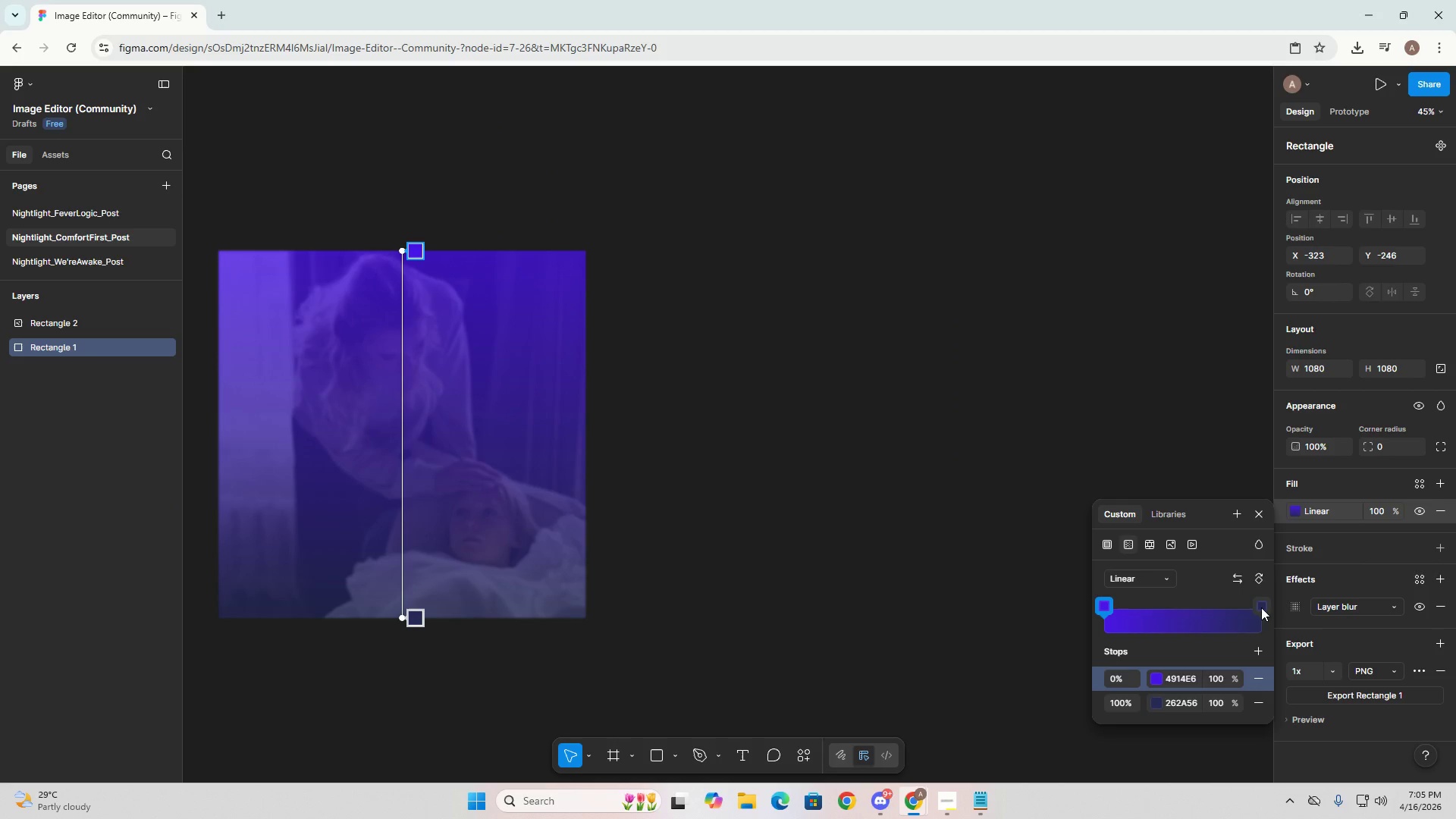 
left_click([1158, 675])
 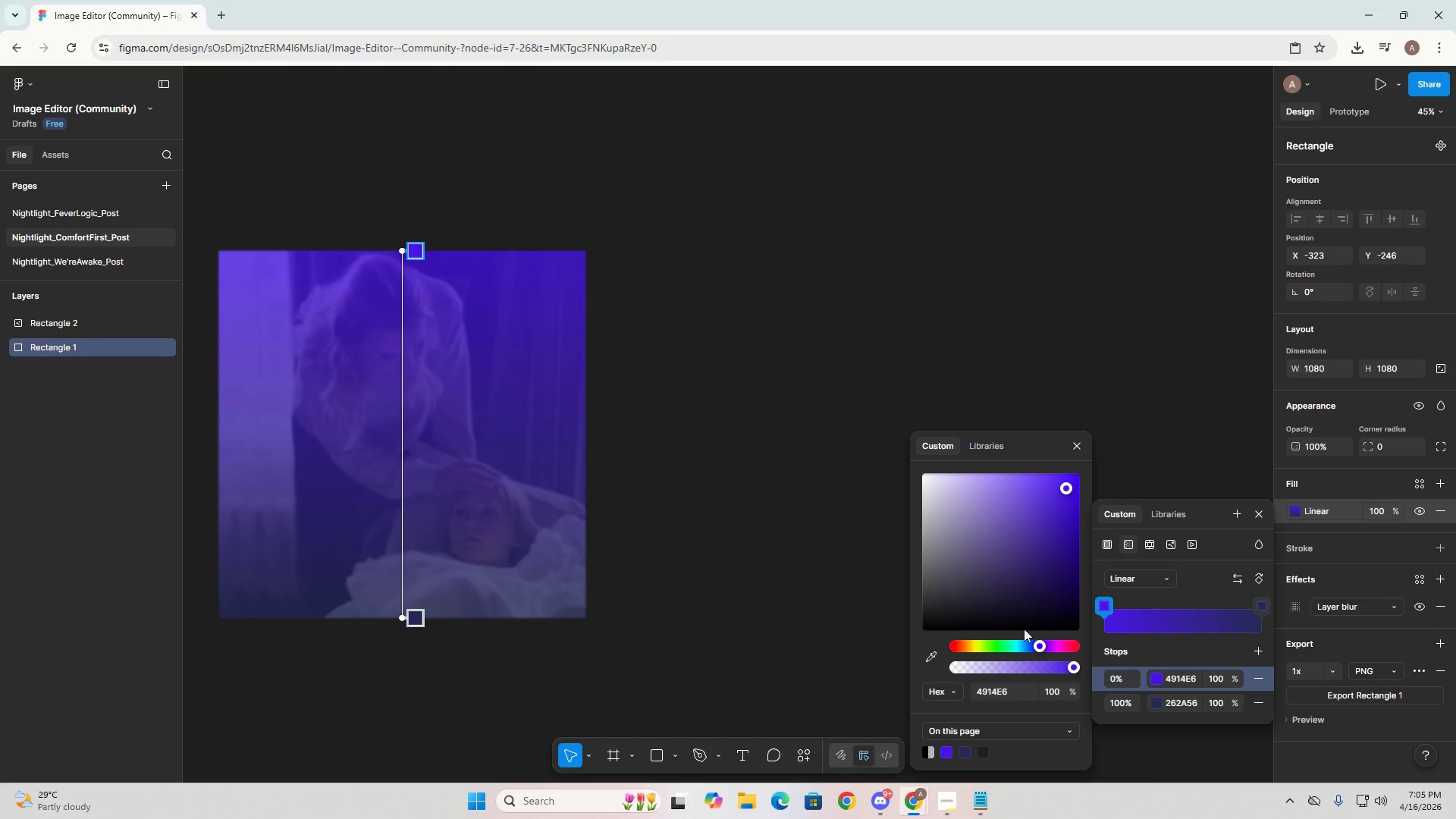 
left_click_drag(start_coordinate=[1040, 644], to_coordinate=[1037, 646])
 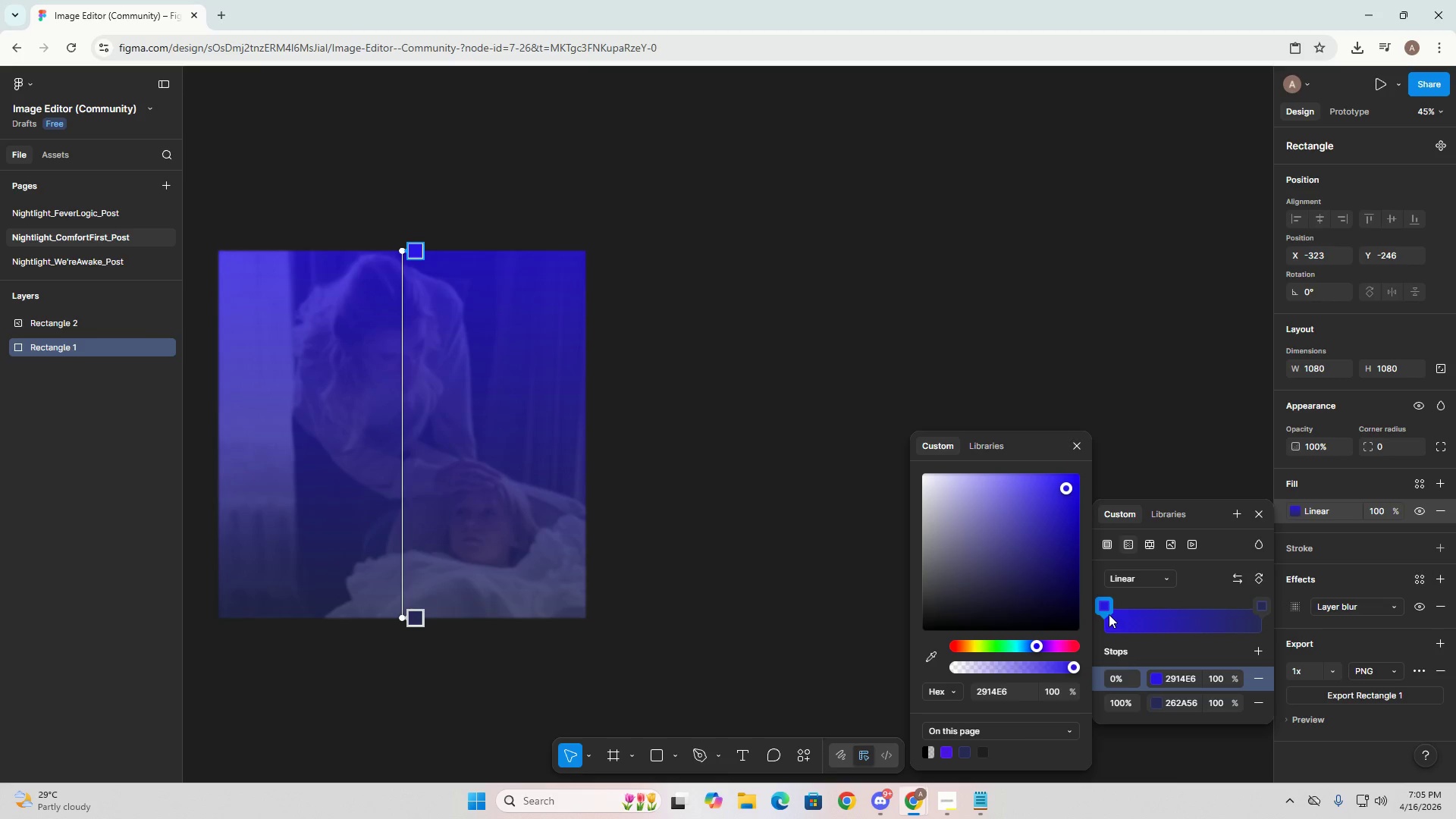 
left_click_drag(start_coordinate=[1106, 610], to_coordinate=[1061, 620])
 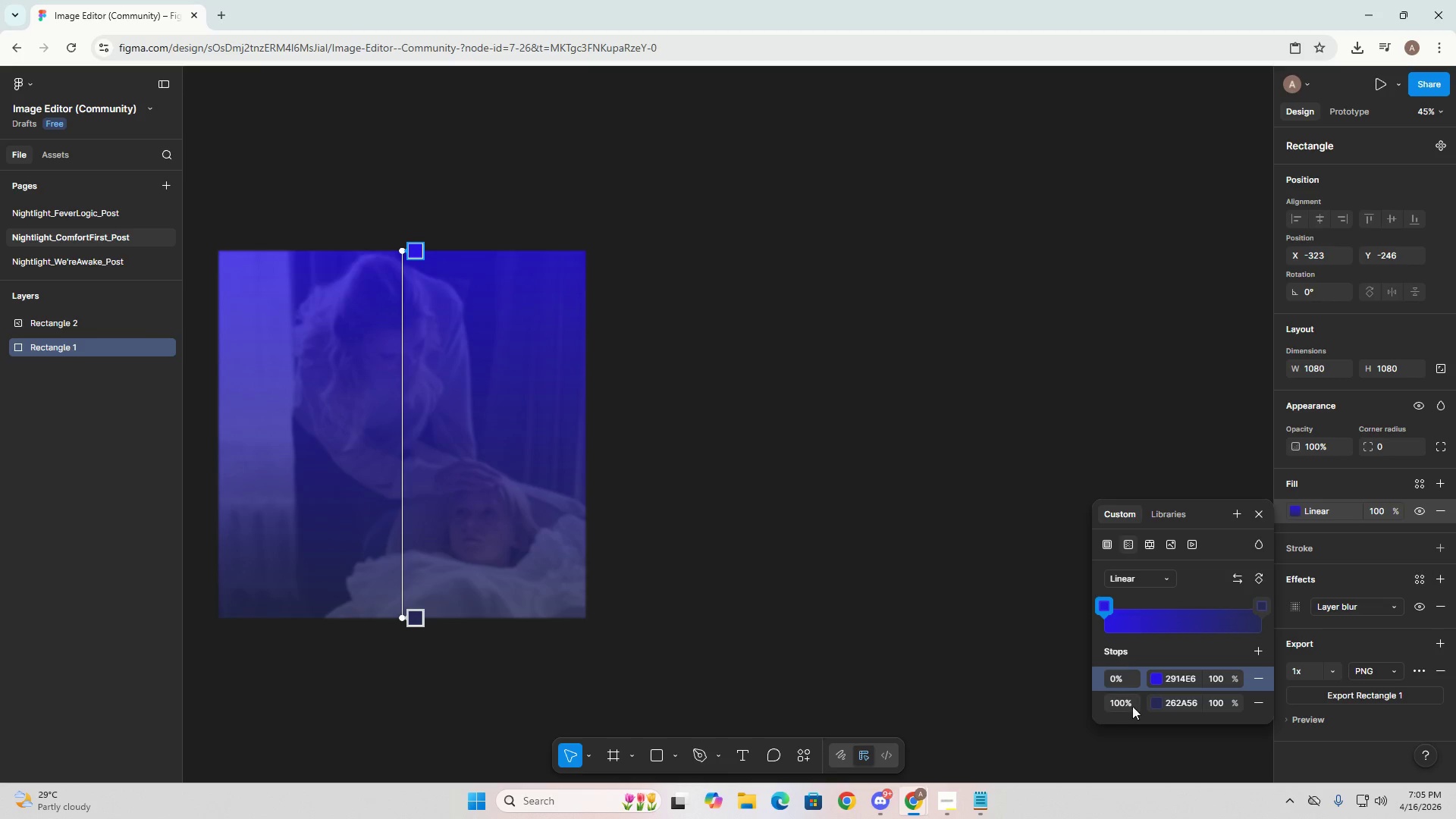 
left_click([1159, 679])
 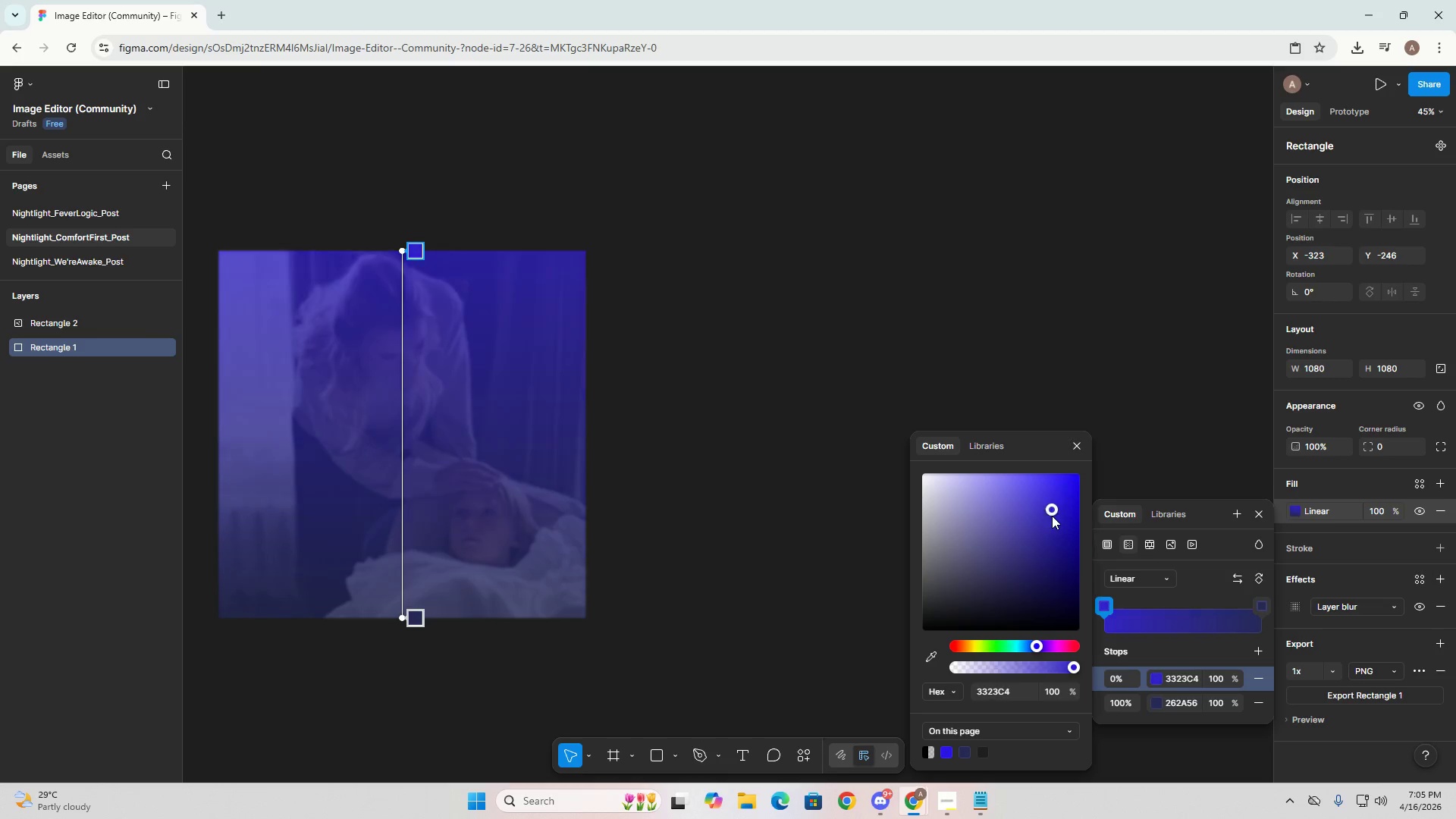 
double_click([1049, 532])
 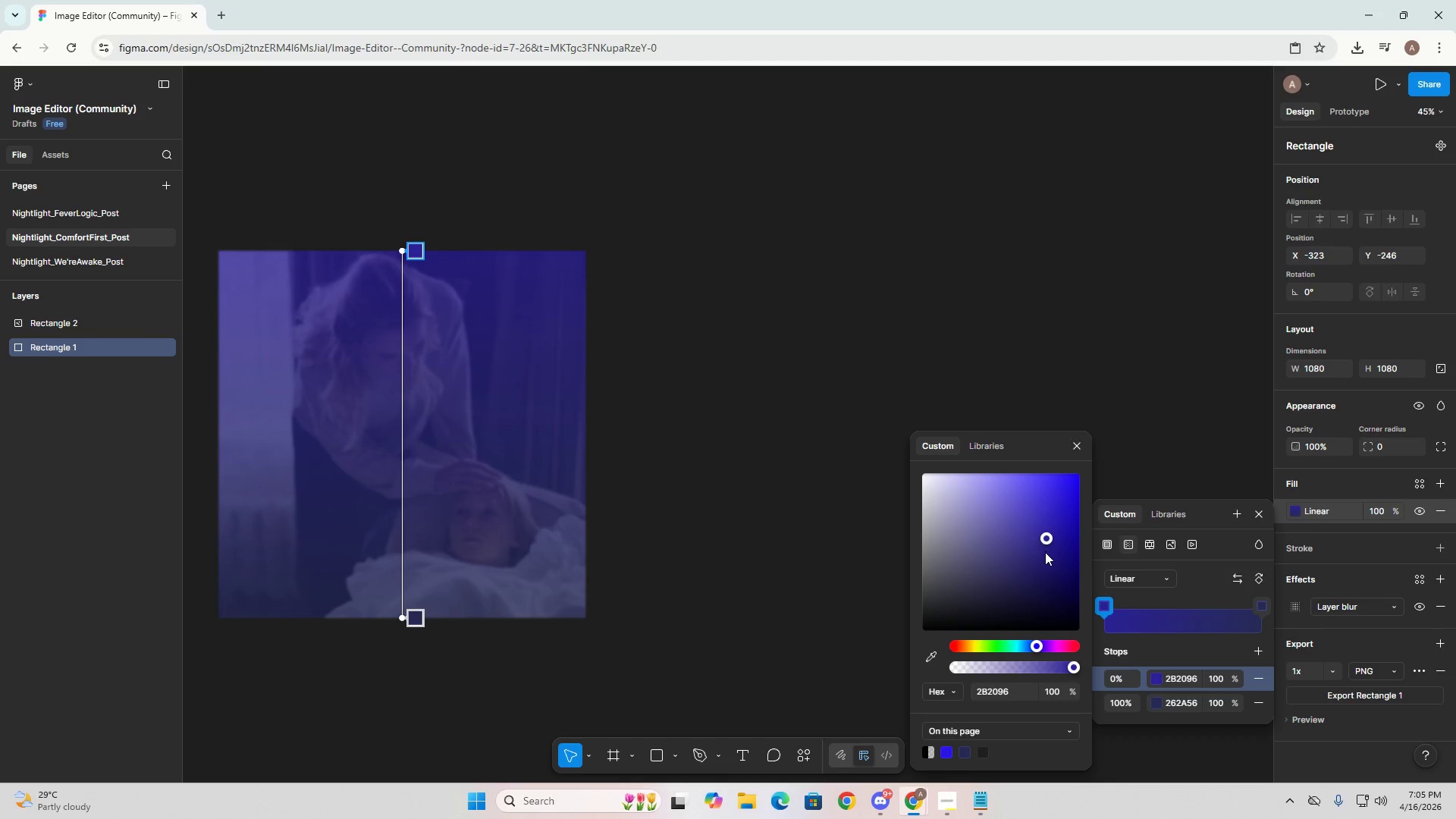 
left_click([1045, 552])
 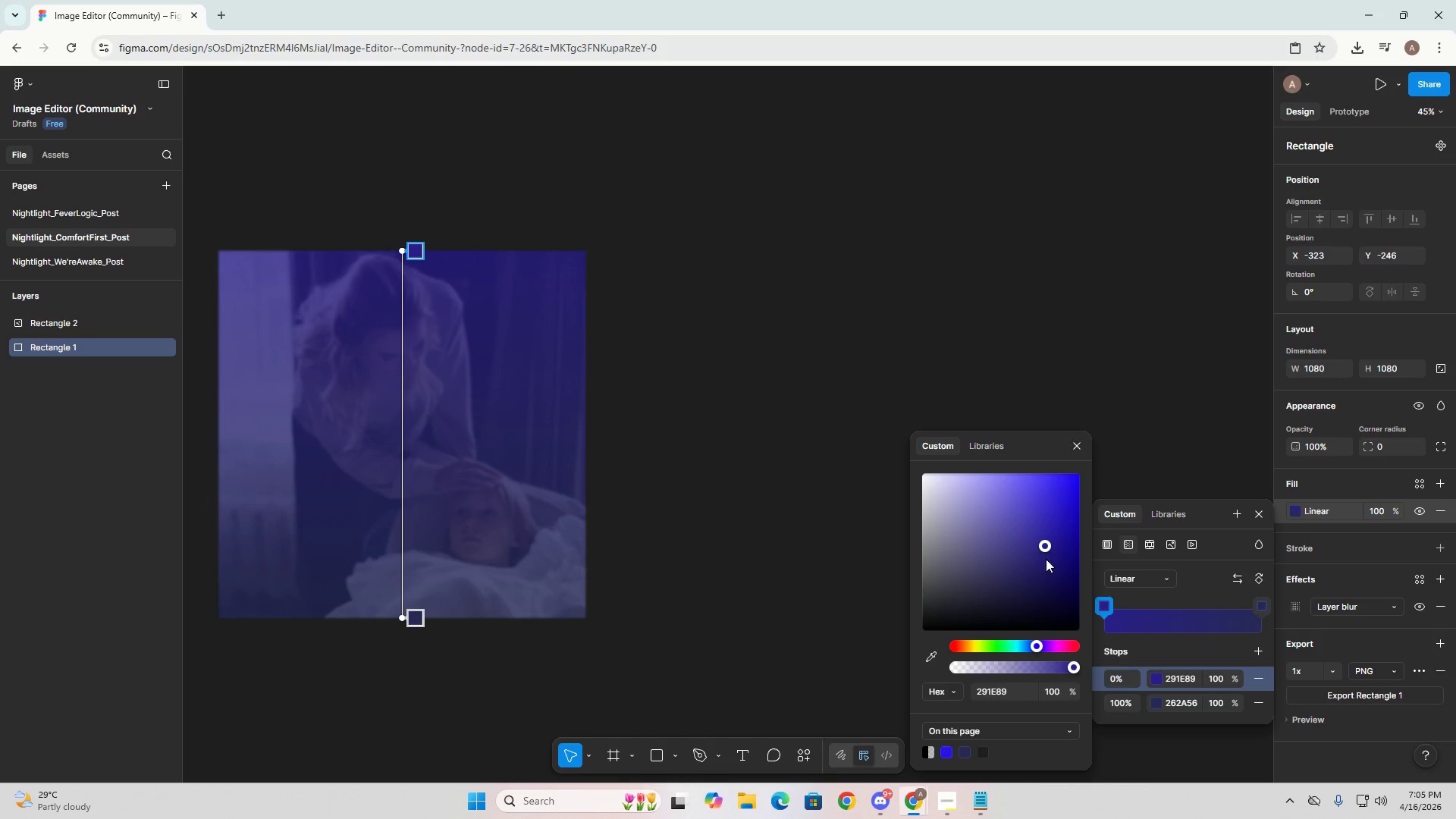 
double_click([1071, 488])
 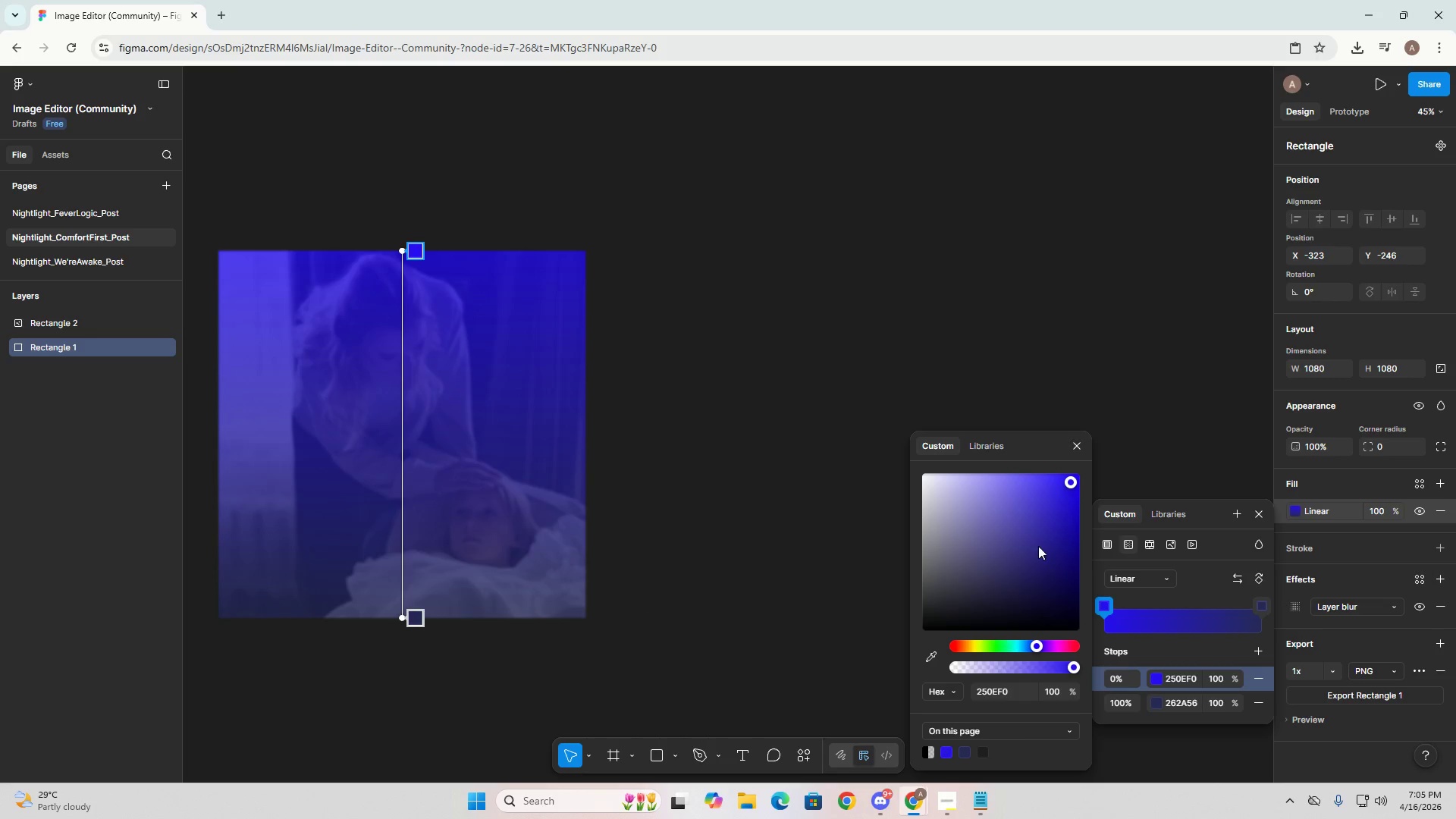 
triple_click([1033, 556])
 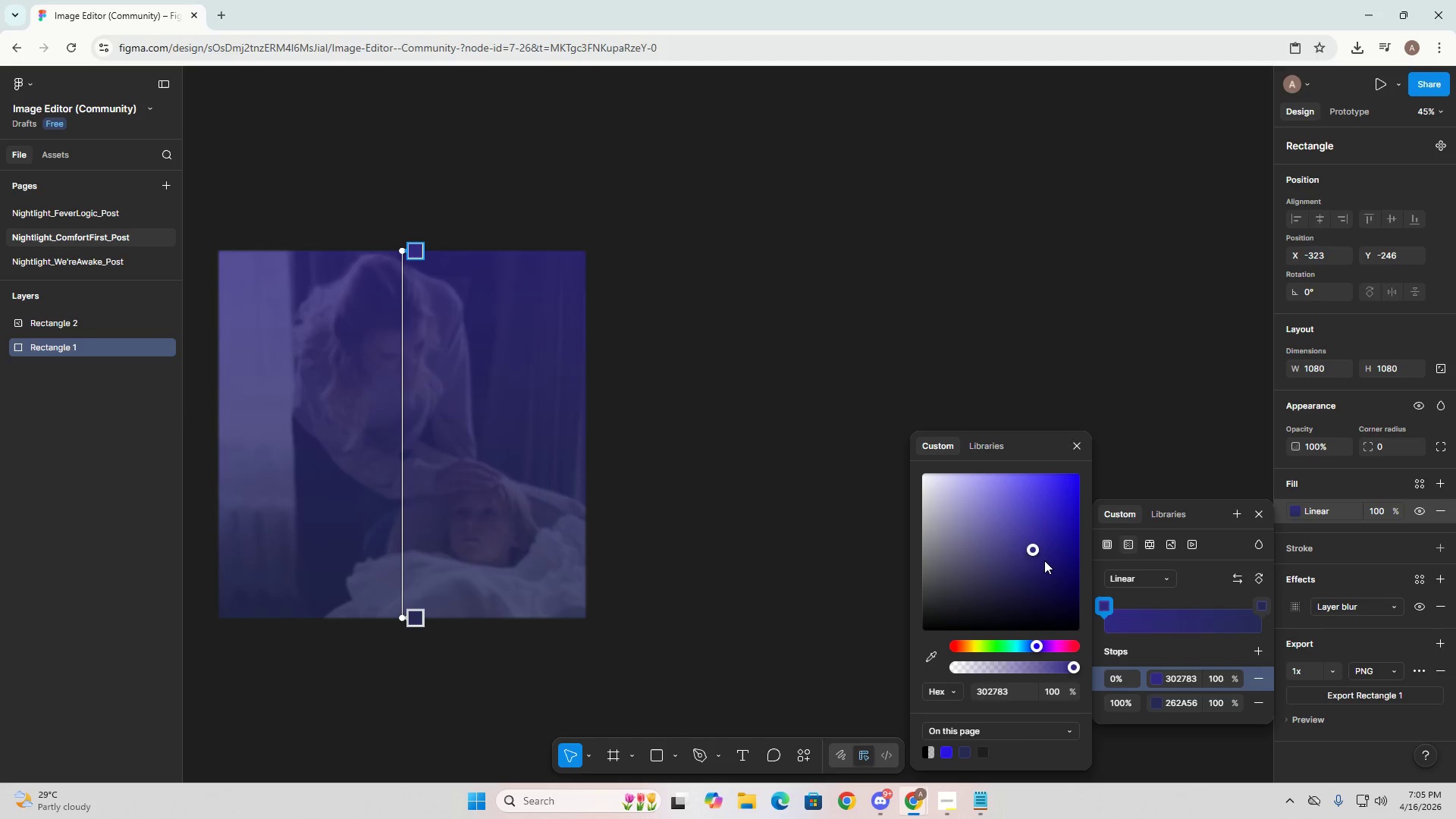 
triple_click([1044, 560])
 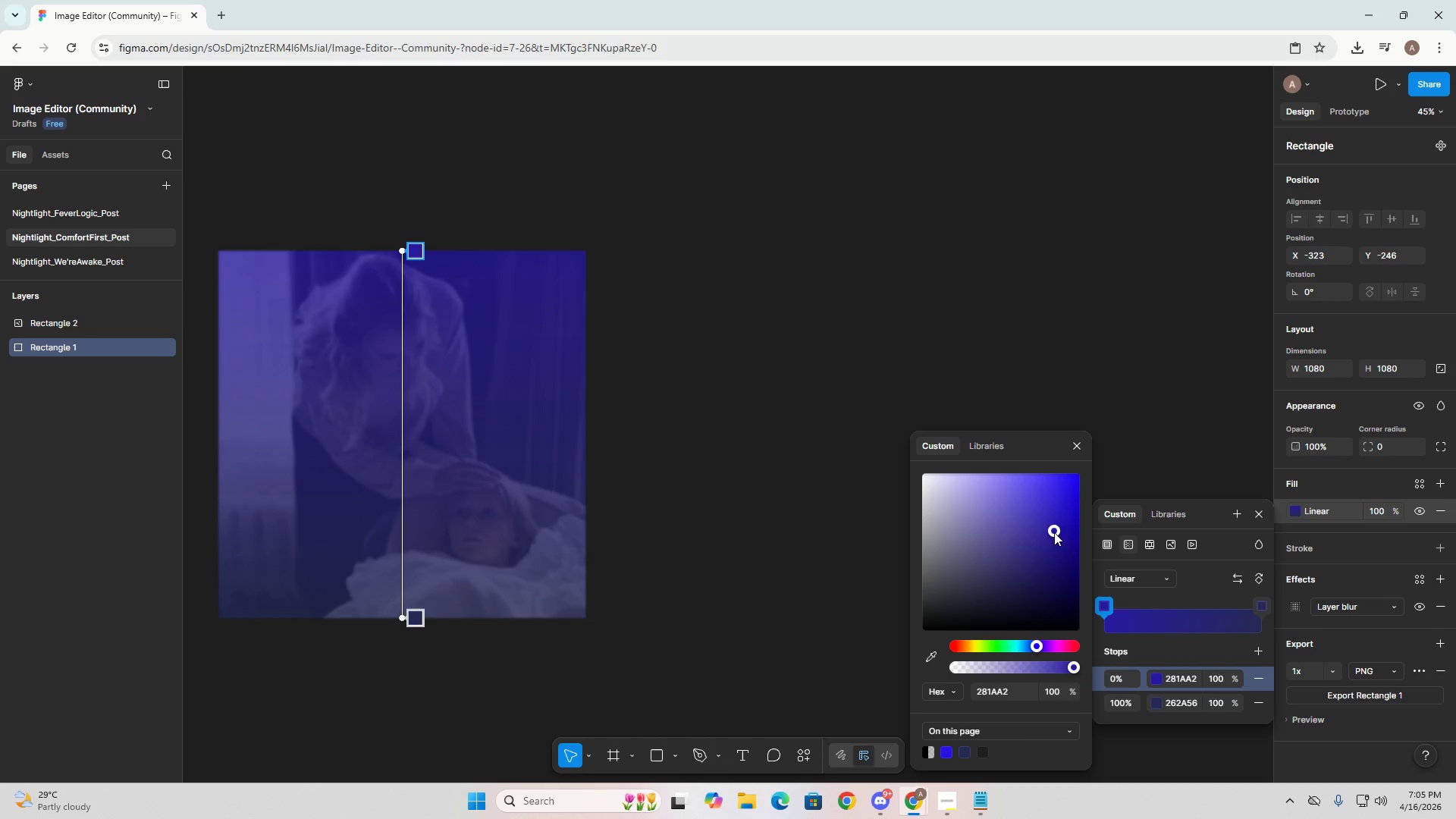 
double_click([1057, 507])
 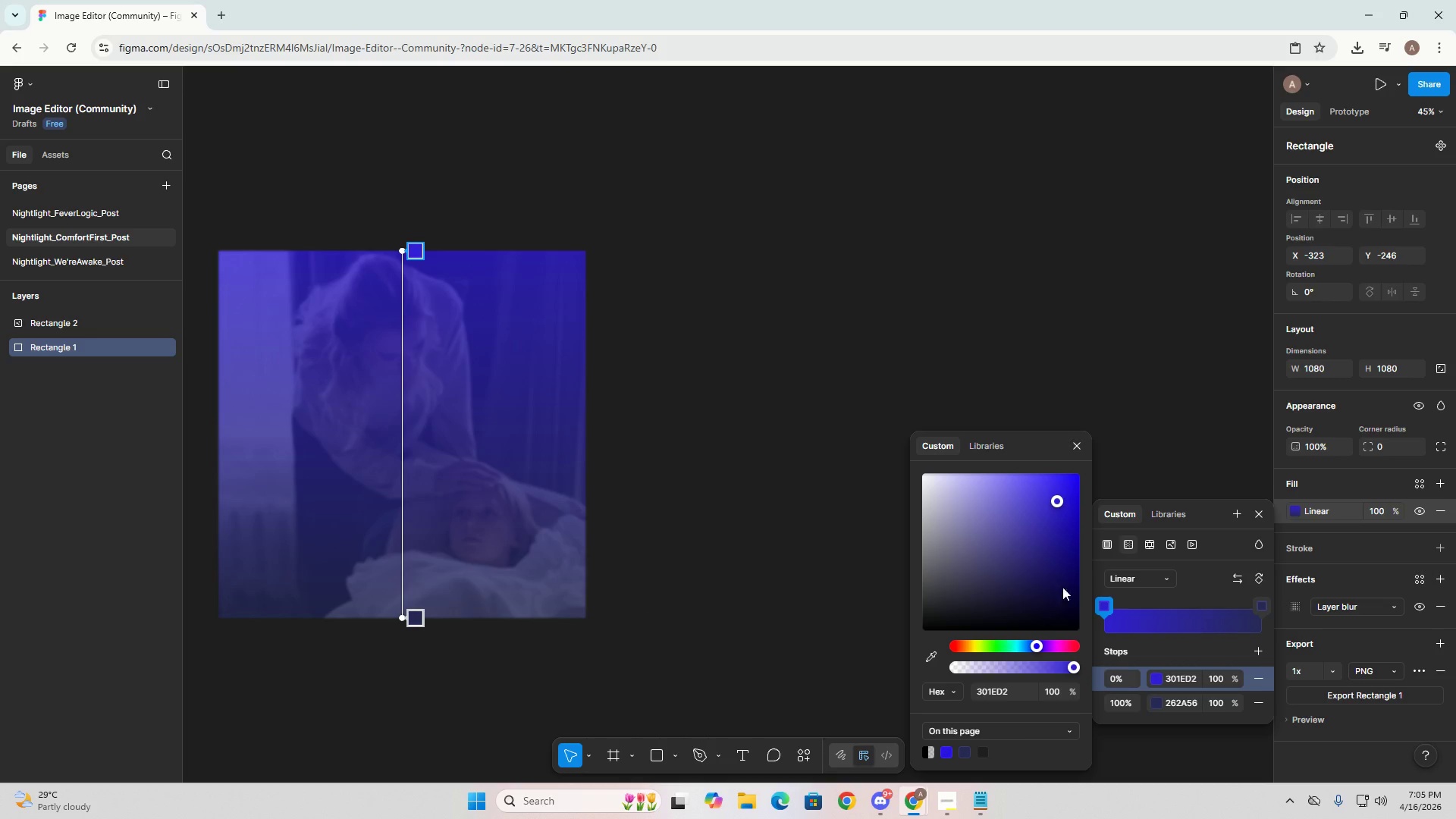 
left_click([1159, 700])
 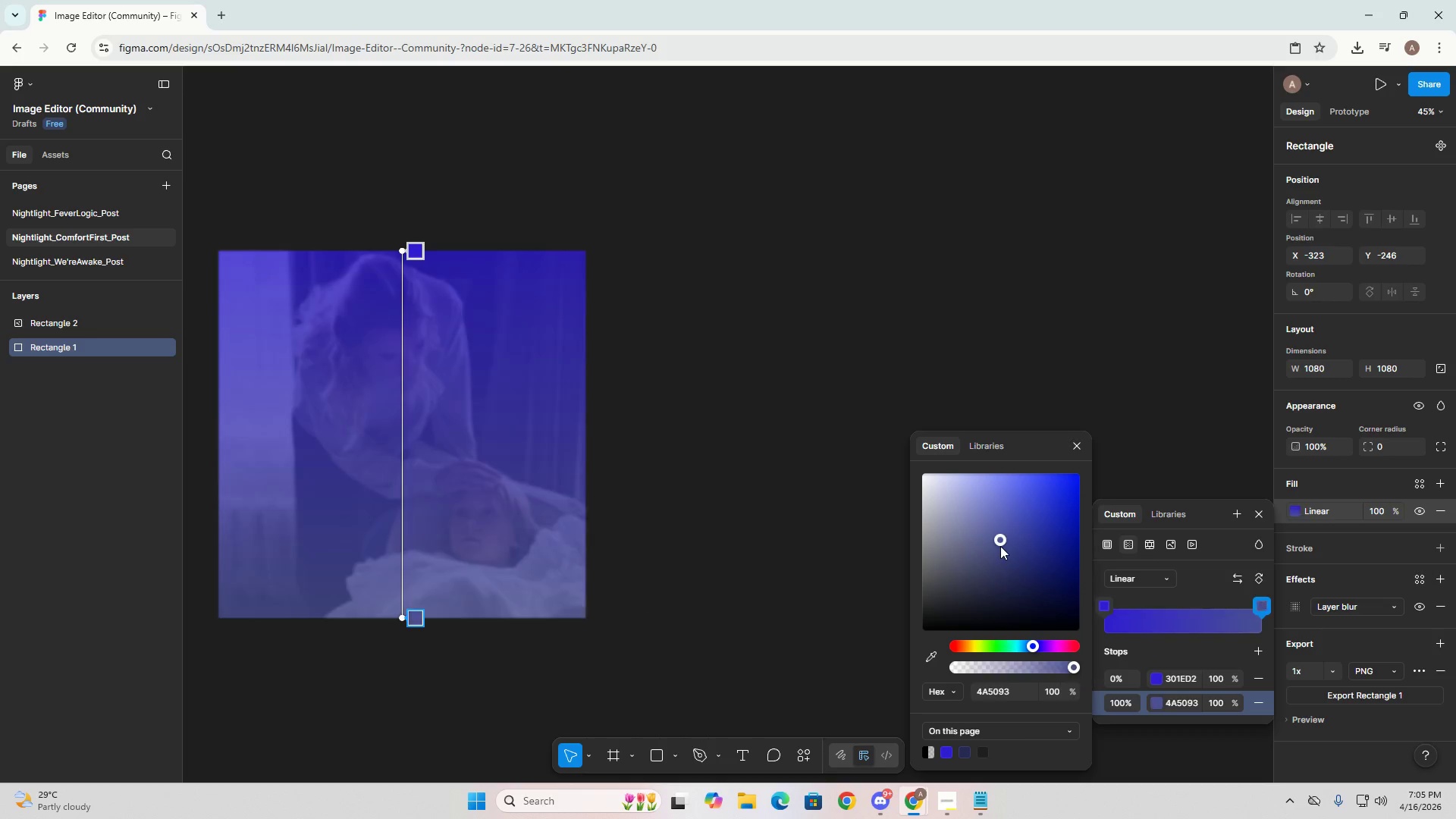 
double_click([992, 548])
 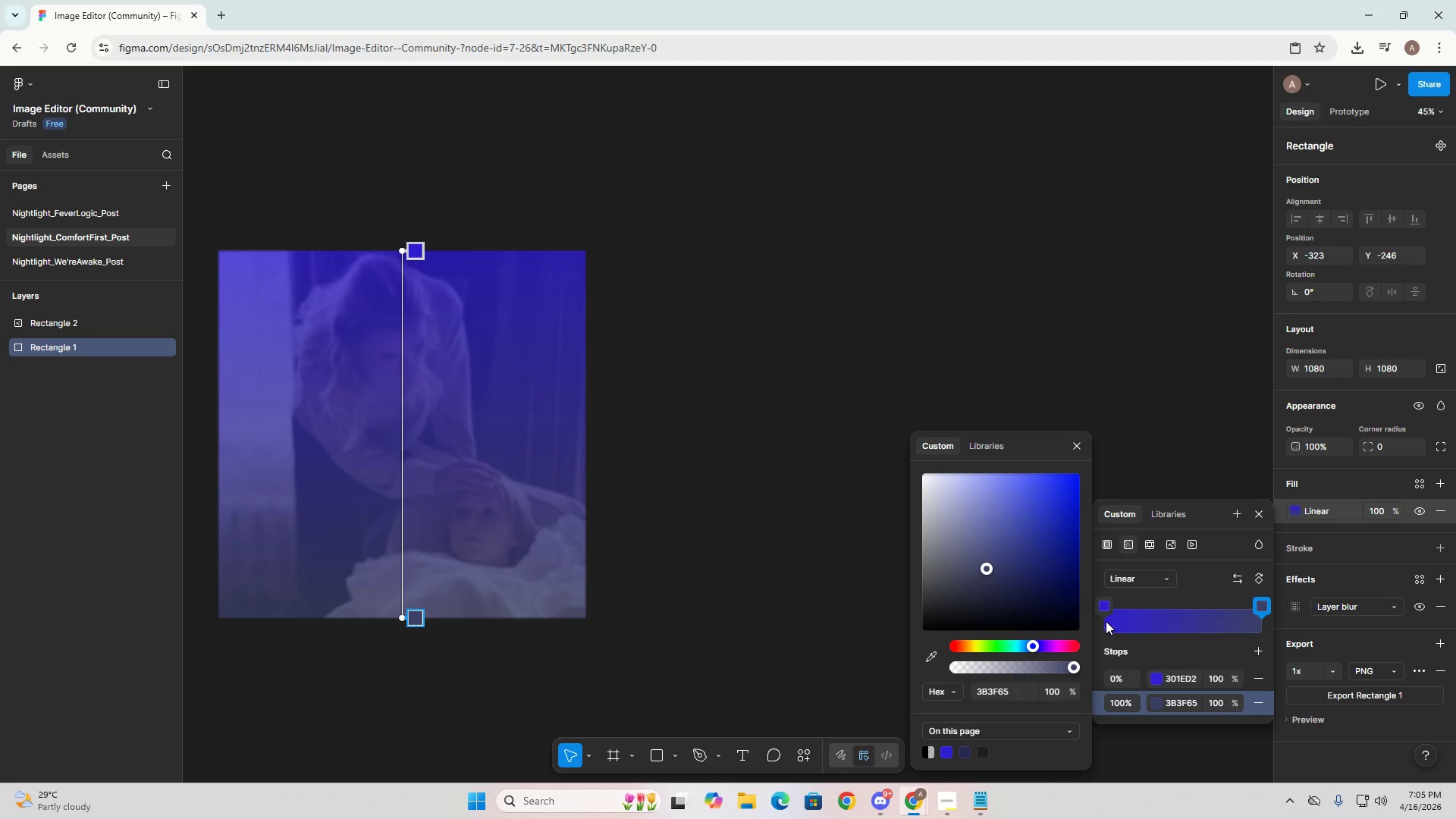 
key(Escape)
 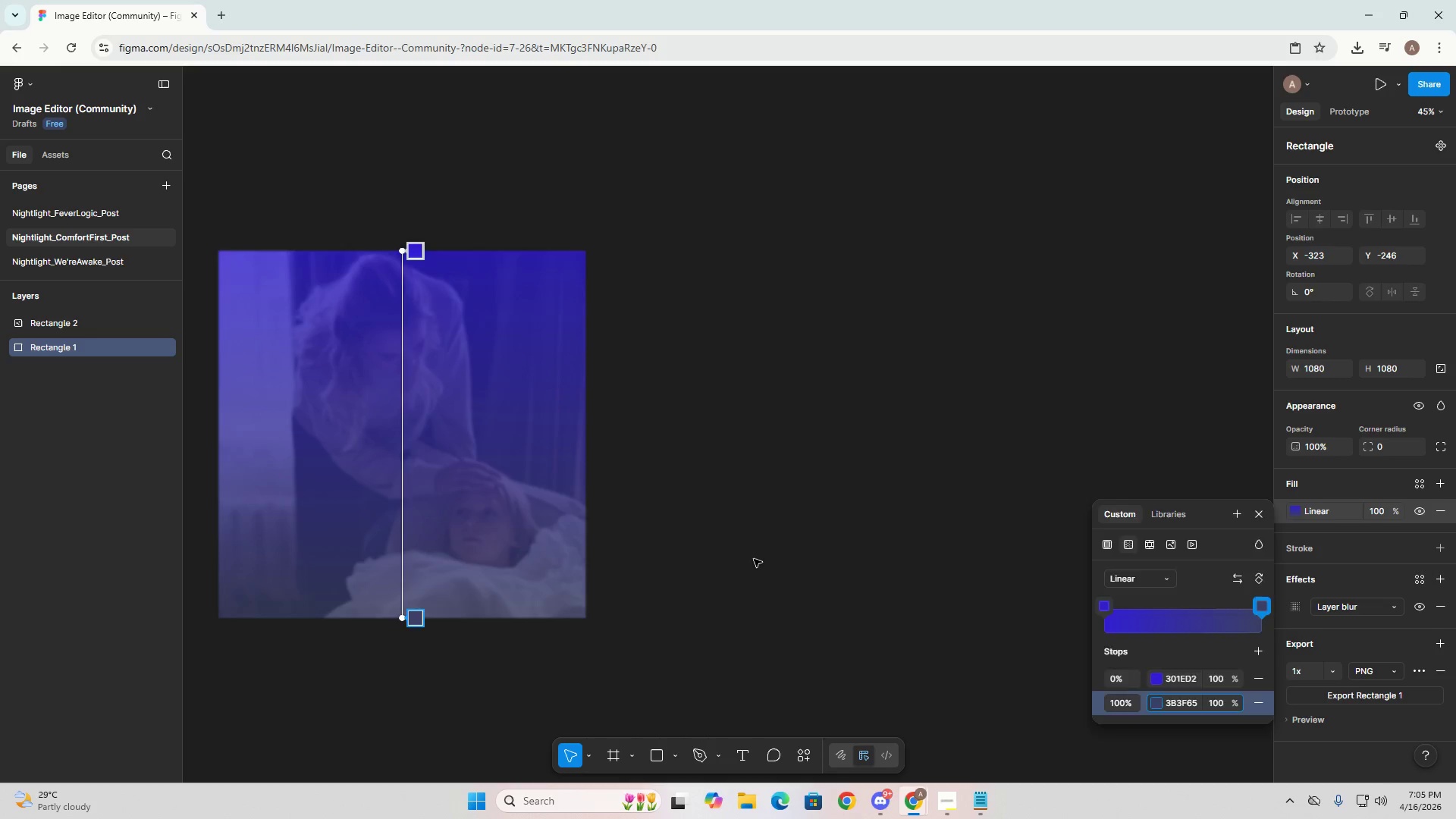 
left_click([754, 559])
 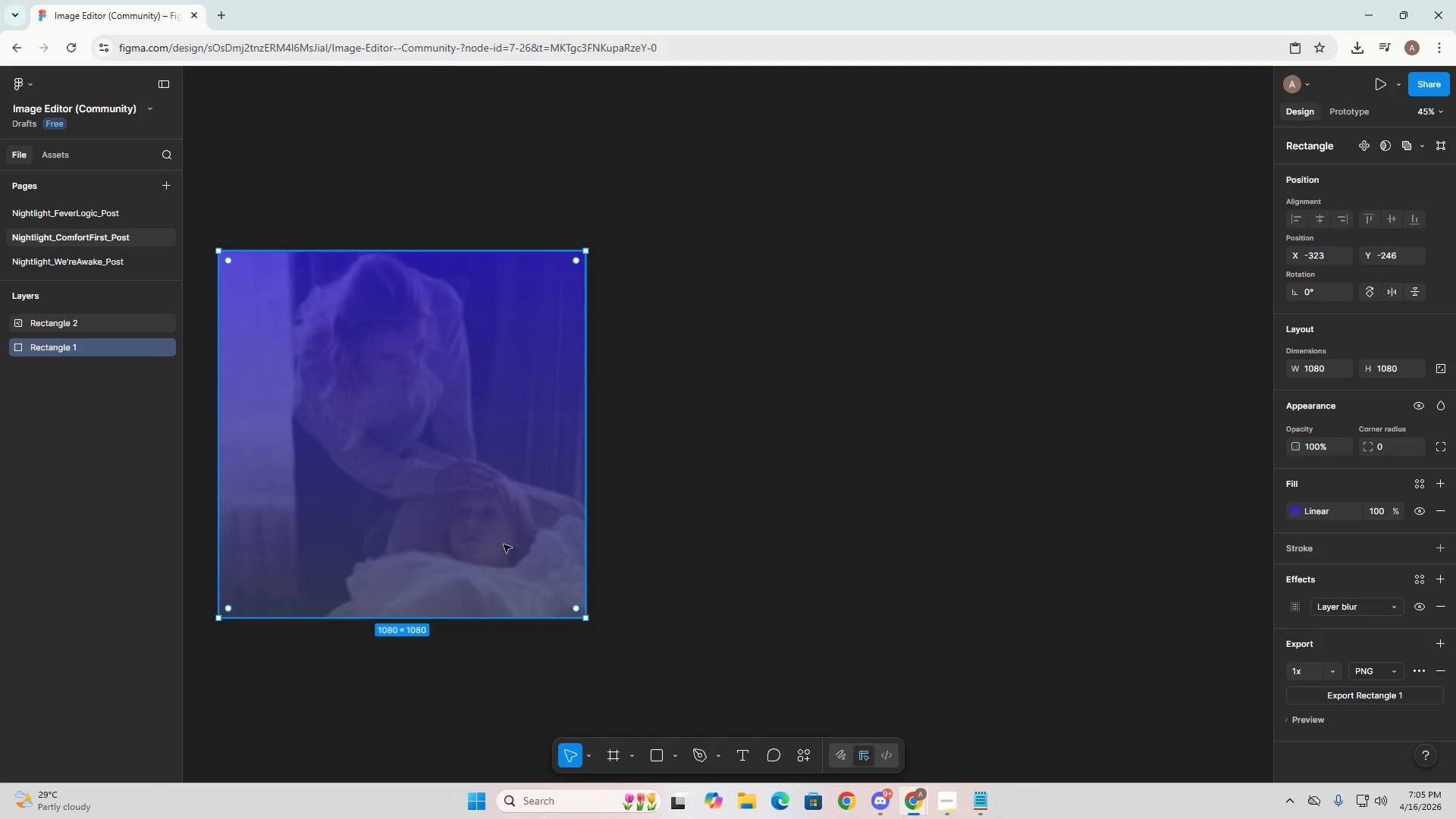 
hold_key(key=ControlLeft, duration=0.31)
scroll: coordinate [315, 598], scroll_direction: up, amount: 4.0
 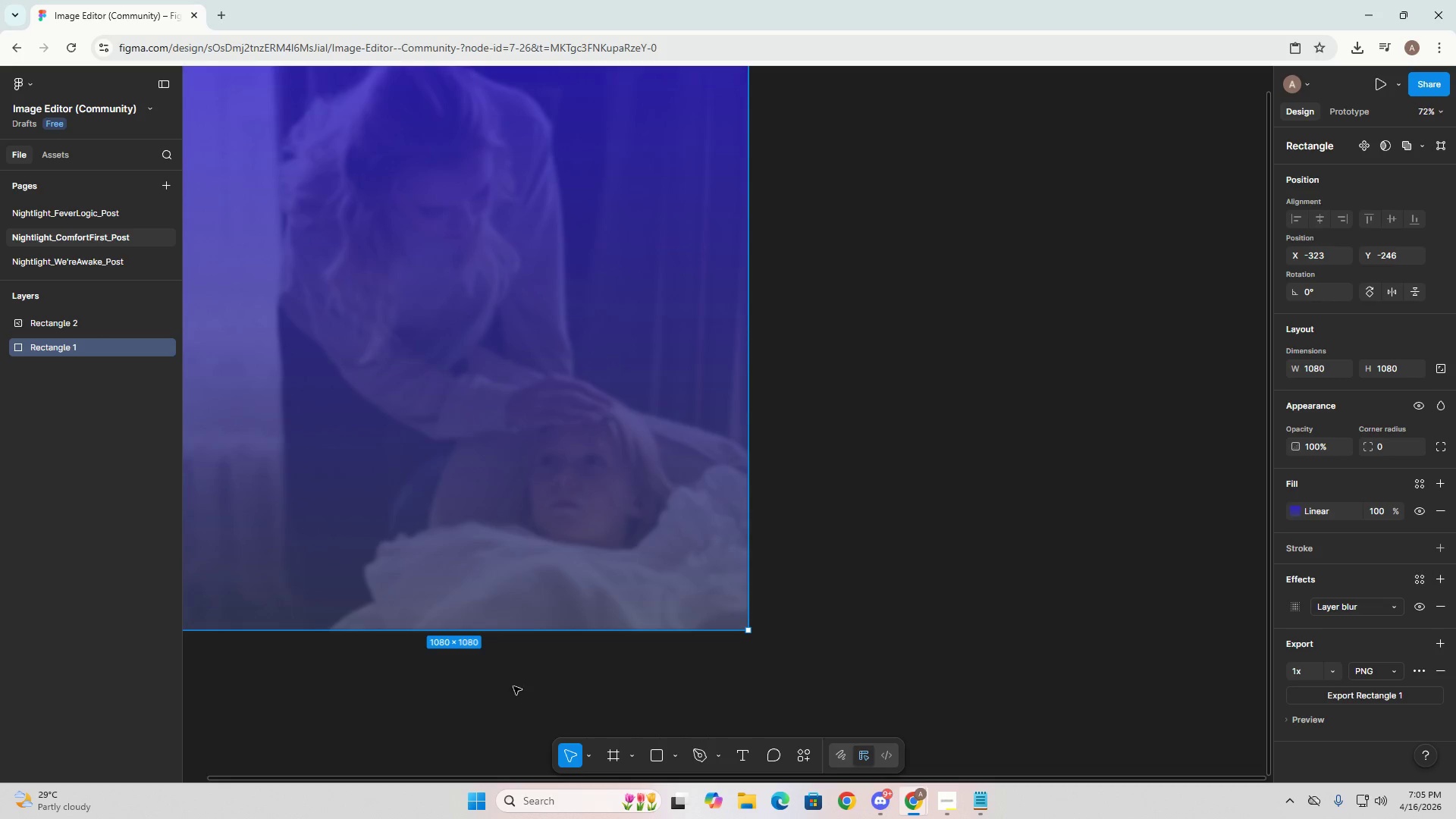 
scroll: coordinate [494, 682], scroll_direction: down, amount: 4.0
 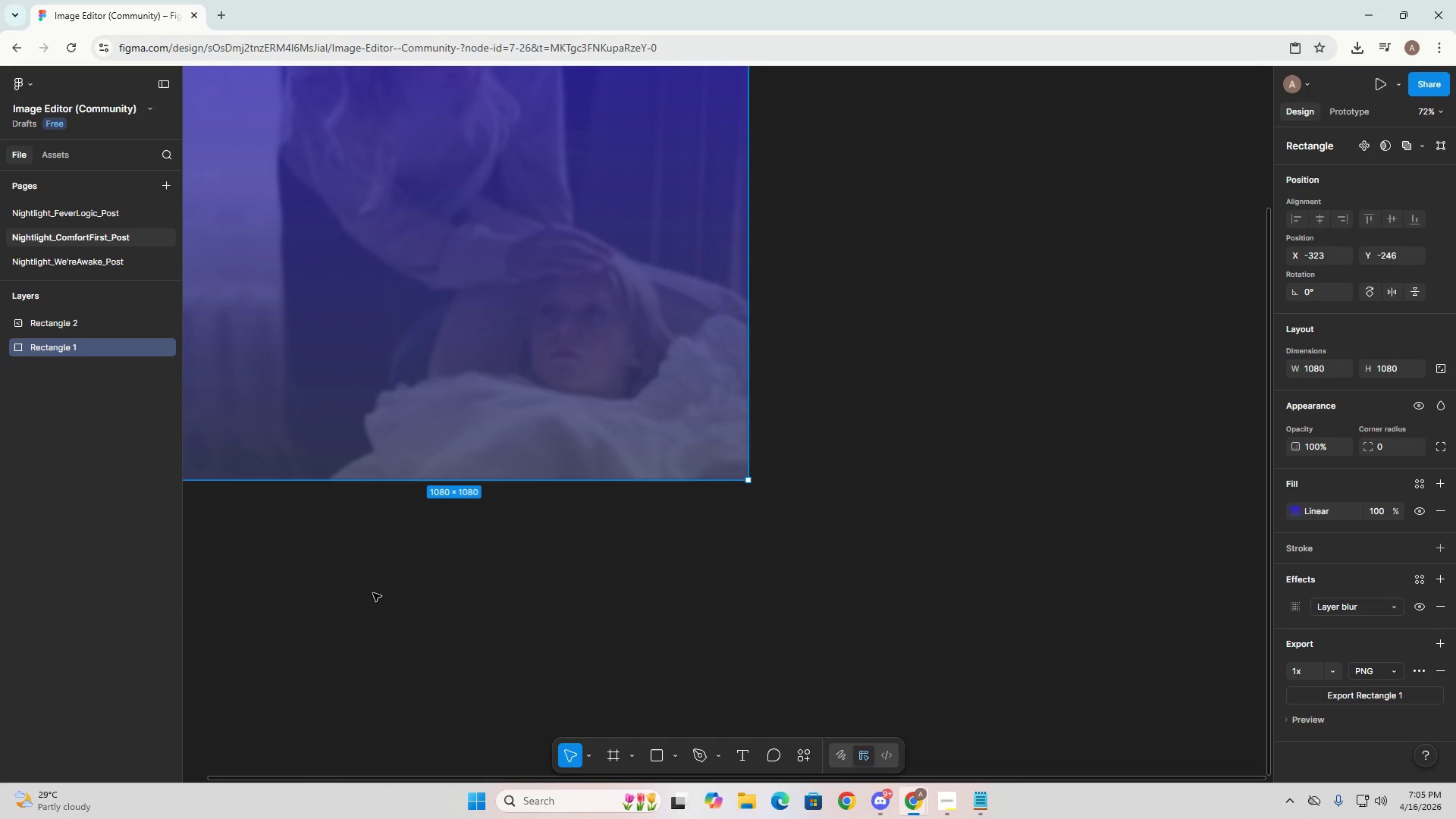 
hold_key(key=Space, duration=1.05)
 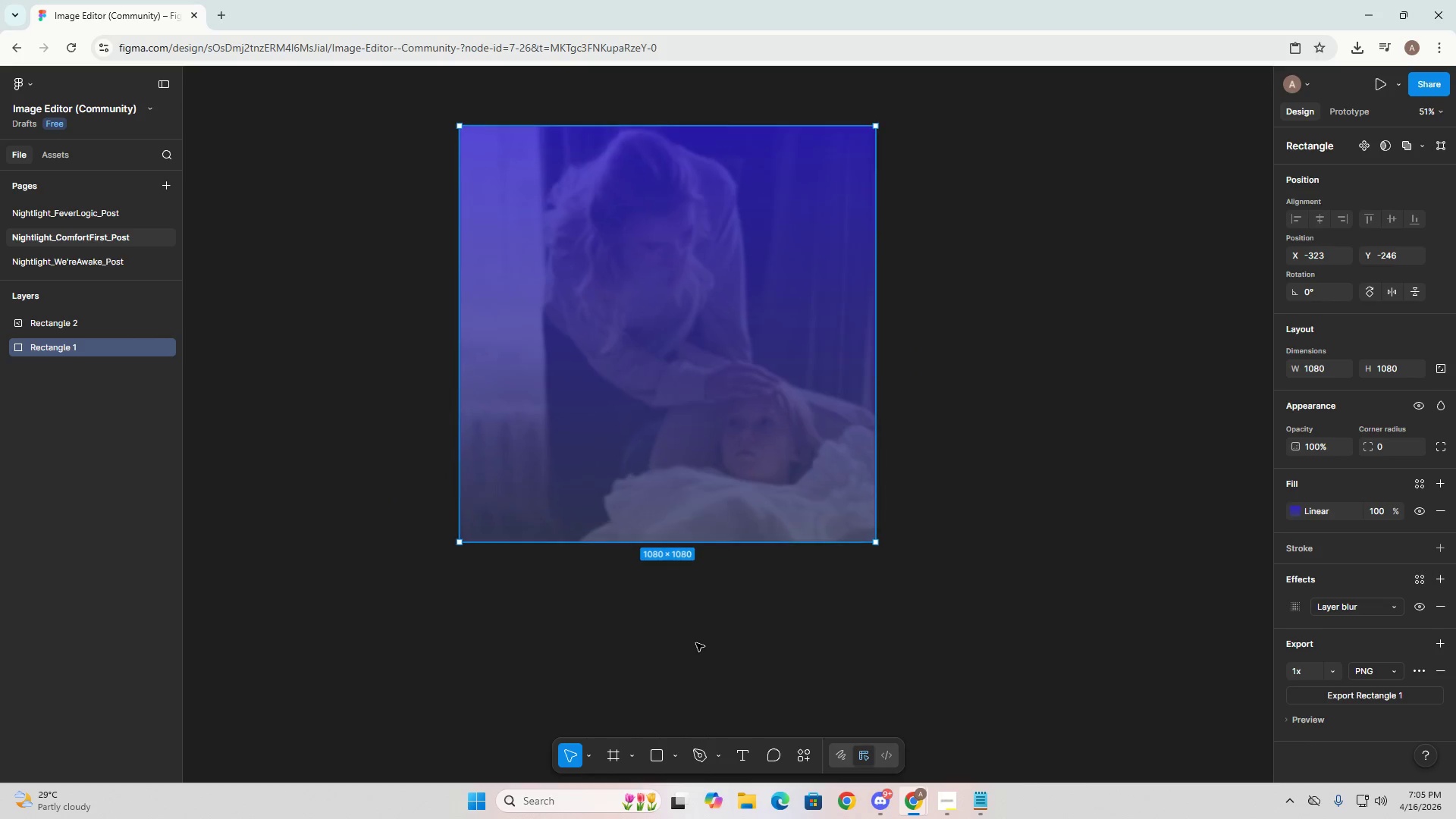 
left_click_drag(start_coordinate=[453, 594], to_coordinate=[654, 673])
 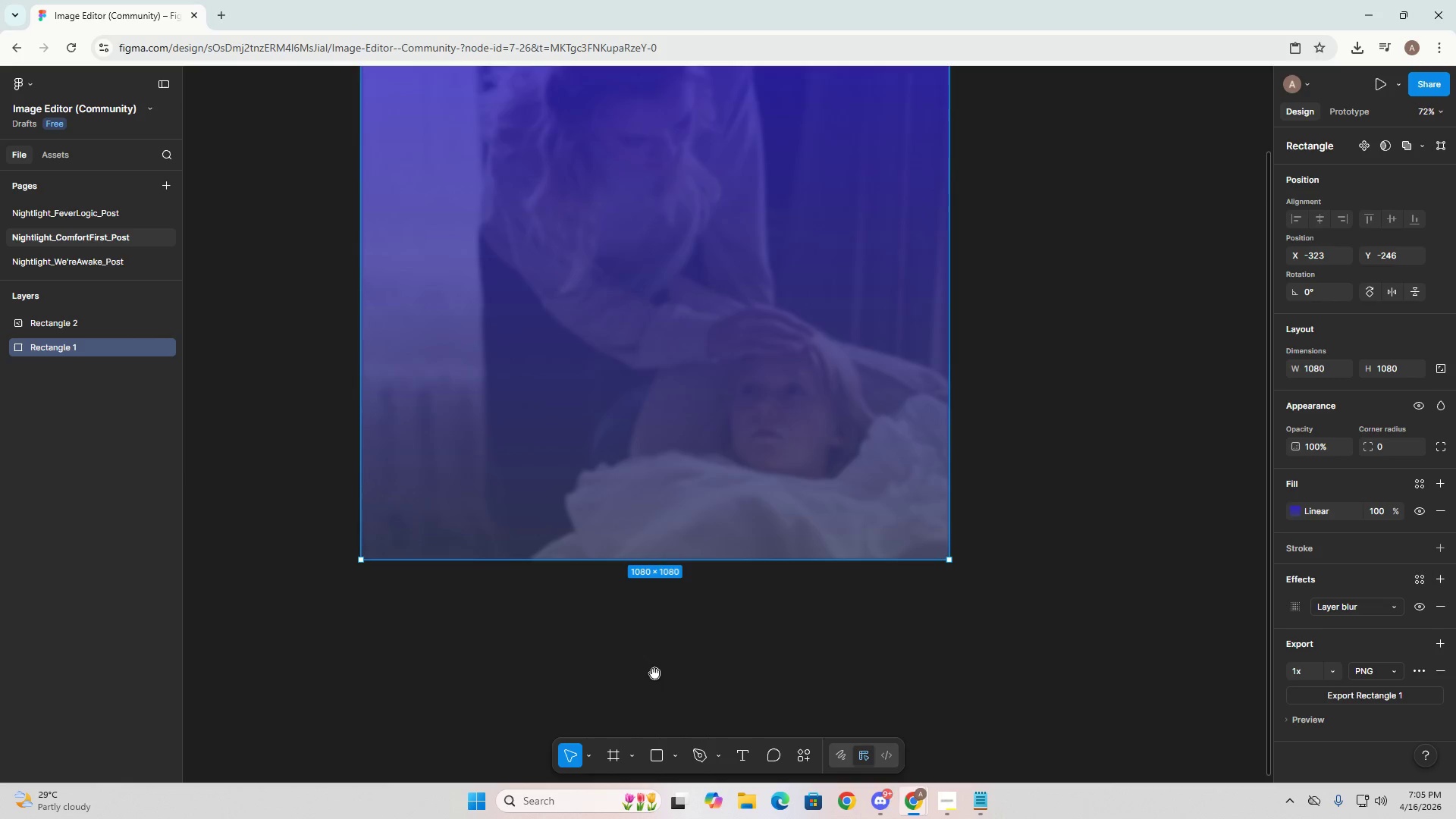 
scroll: coordinate [654, 673], scroll_direction: down, amount: 3.0
 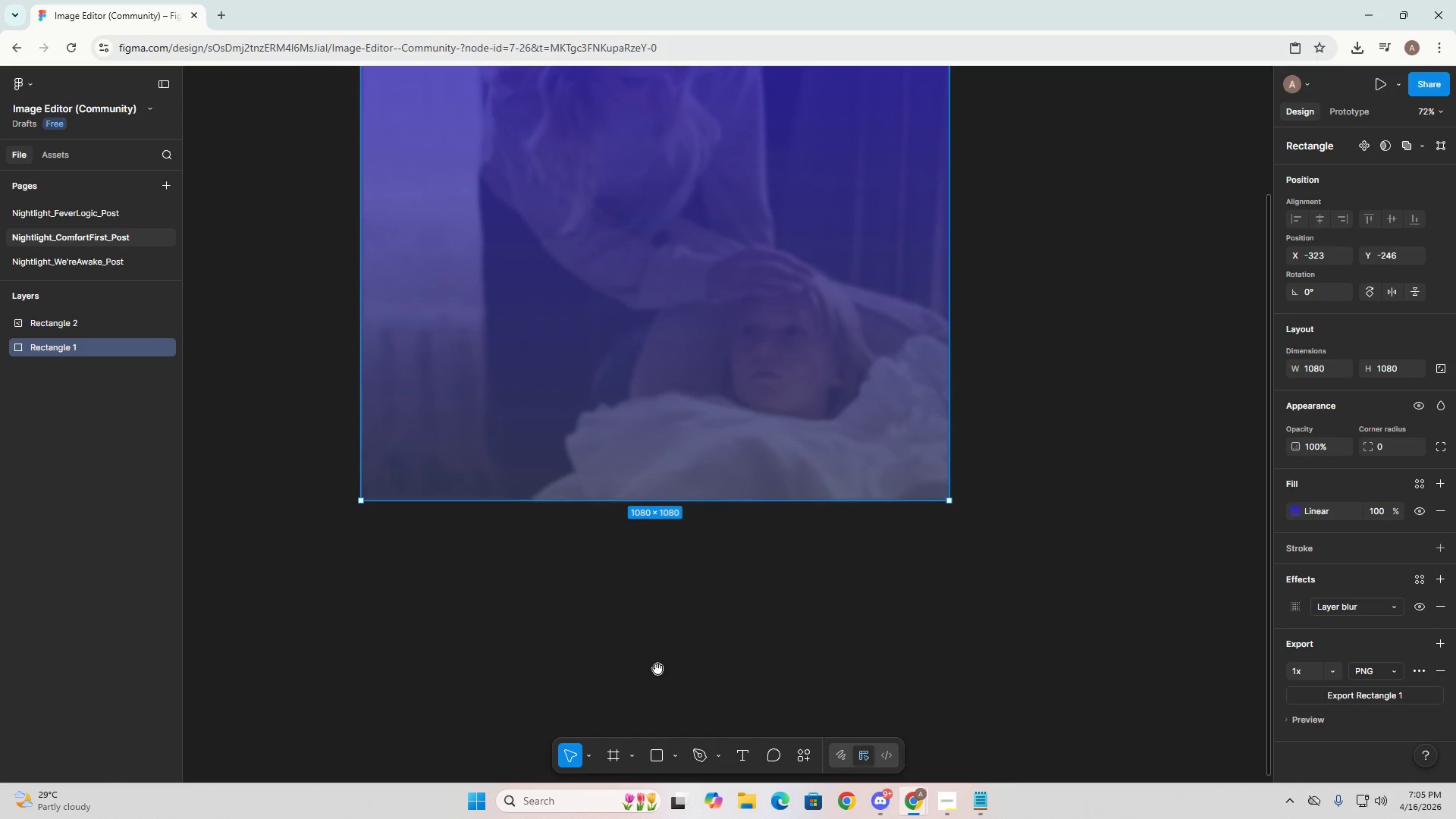 
hold_key(key=ControlLeft, duration=0.41)
scroll: coordinate [696, 643], scroll_direction: down, amount: 4.0
 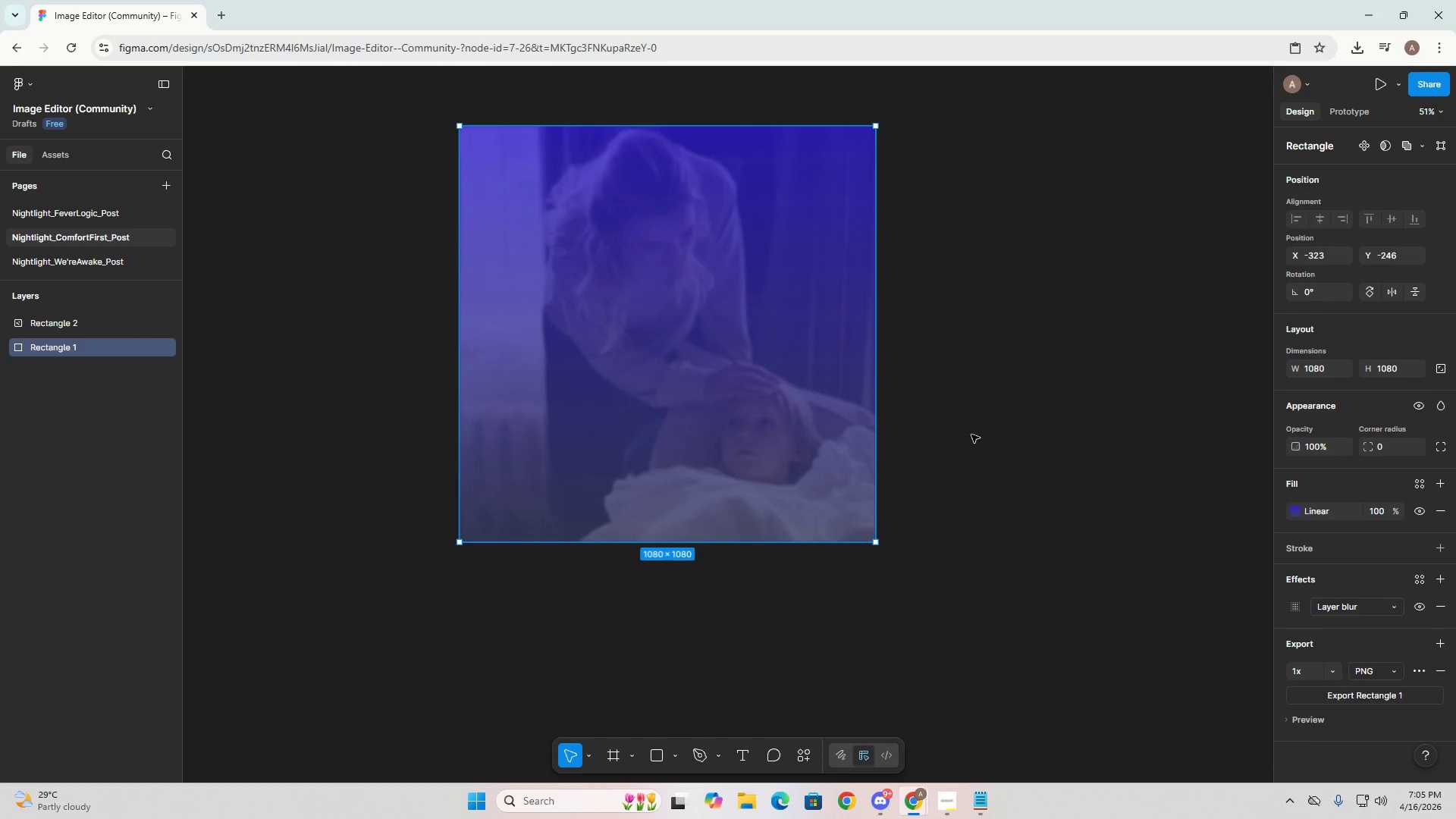 
scroll: coordinate [956, 425], scroll_direction: up, amount: 6.0
 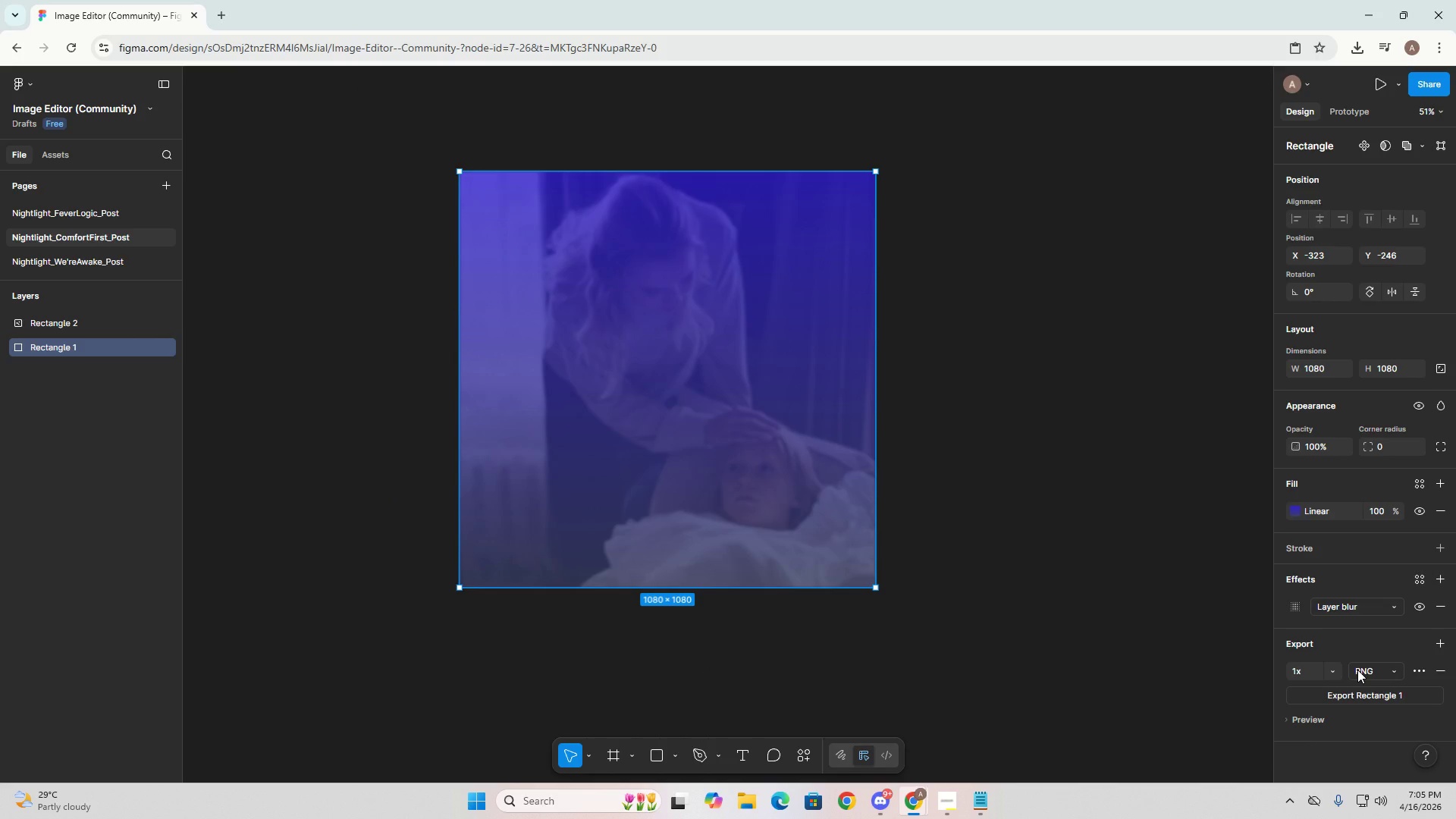 
left_click([765, 420])
 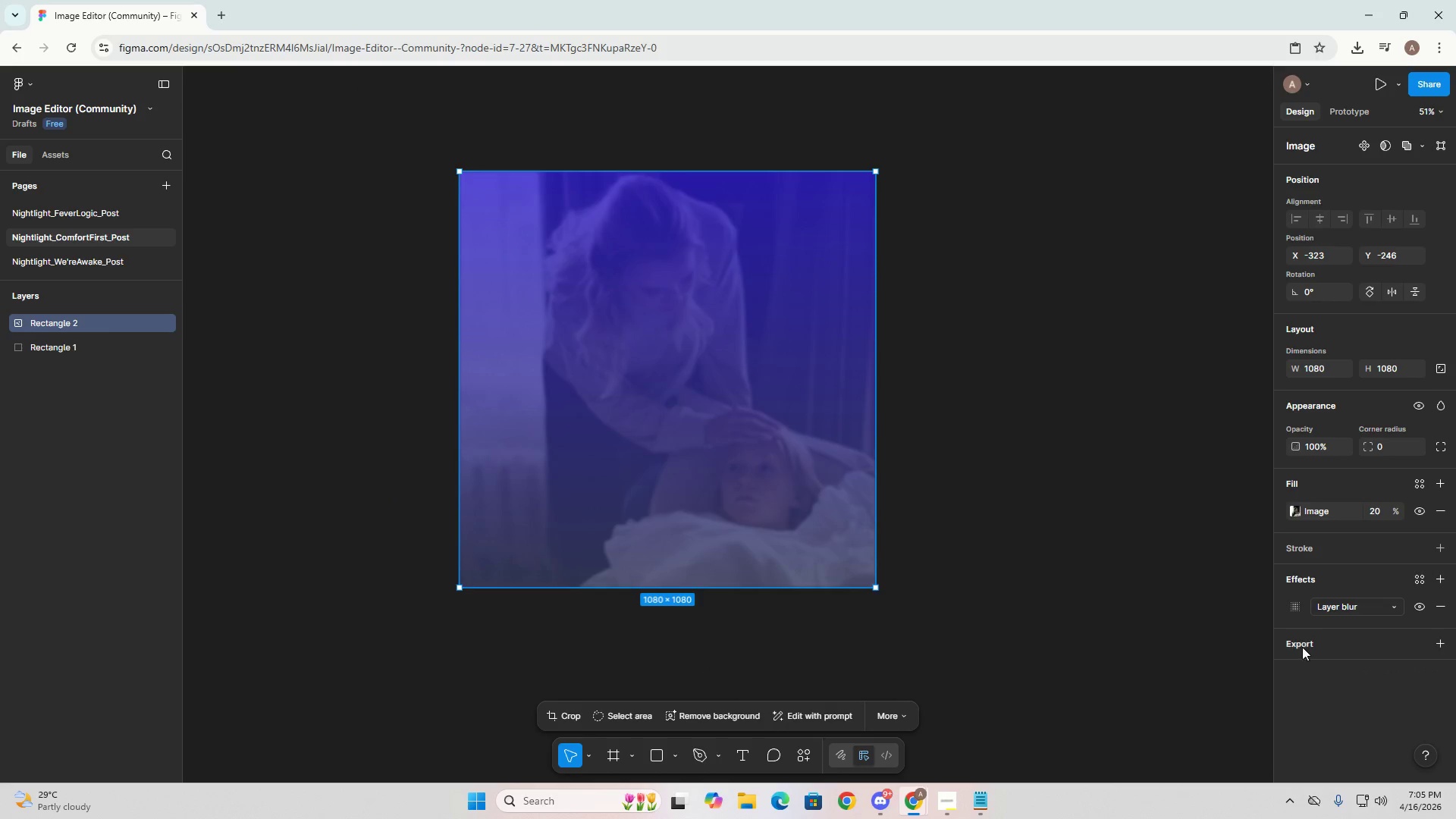 
left_click([1381, 608])
 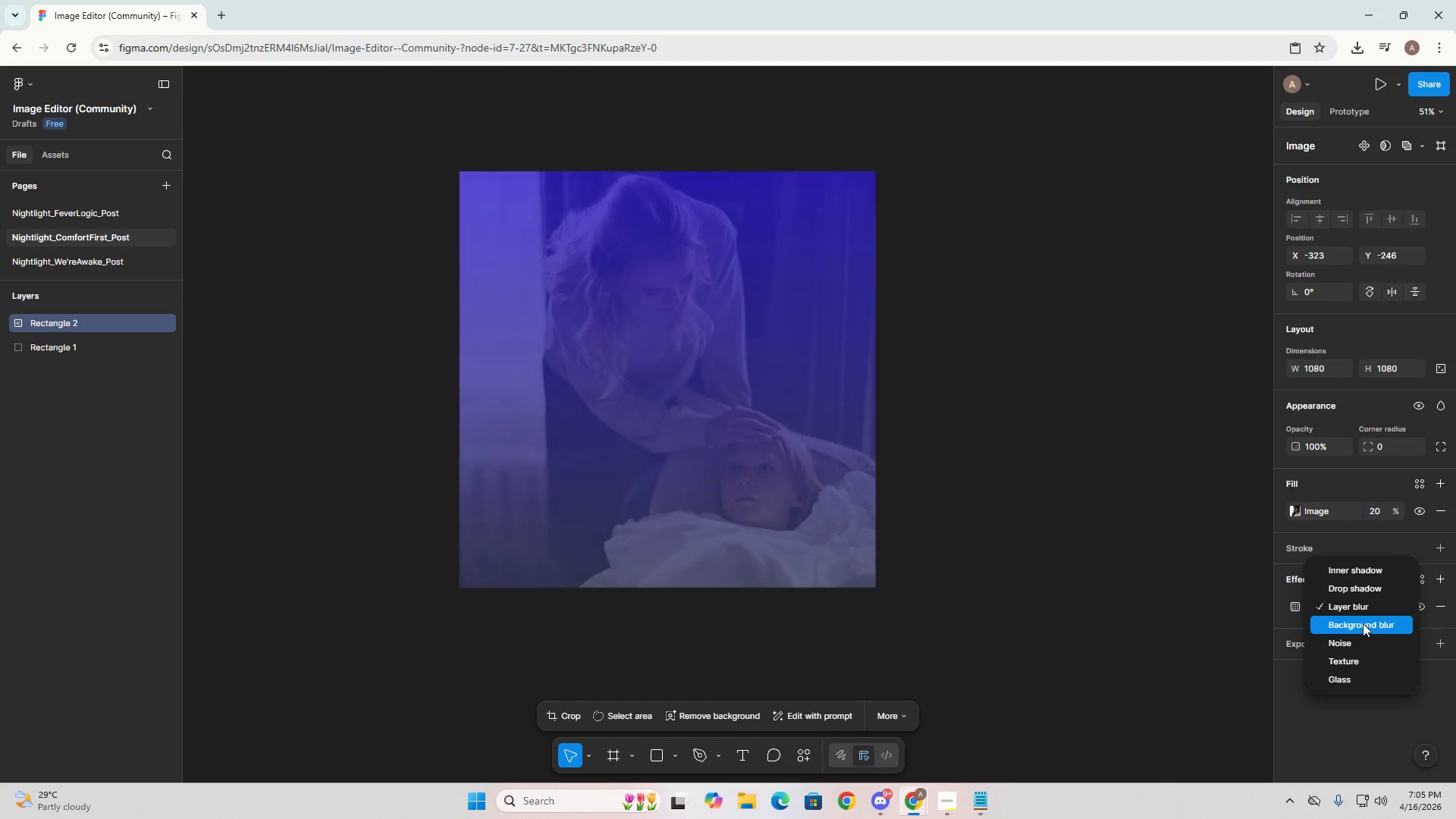 
left_click([1344, 605])
 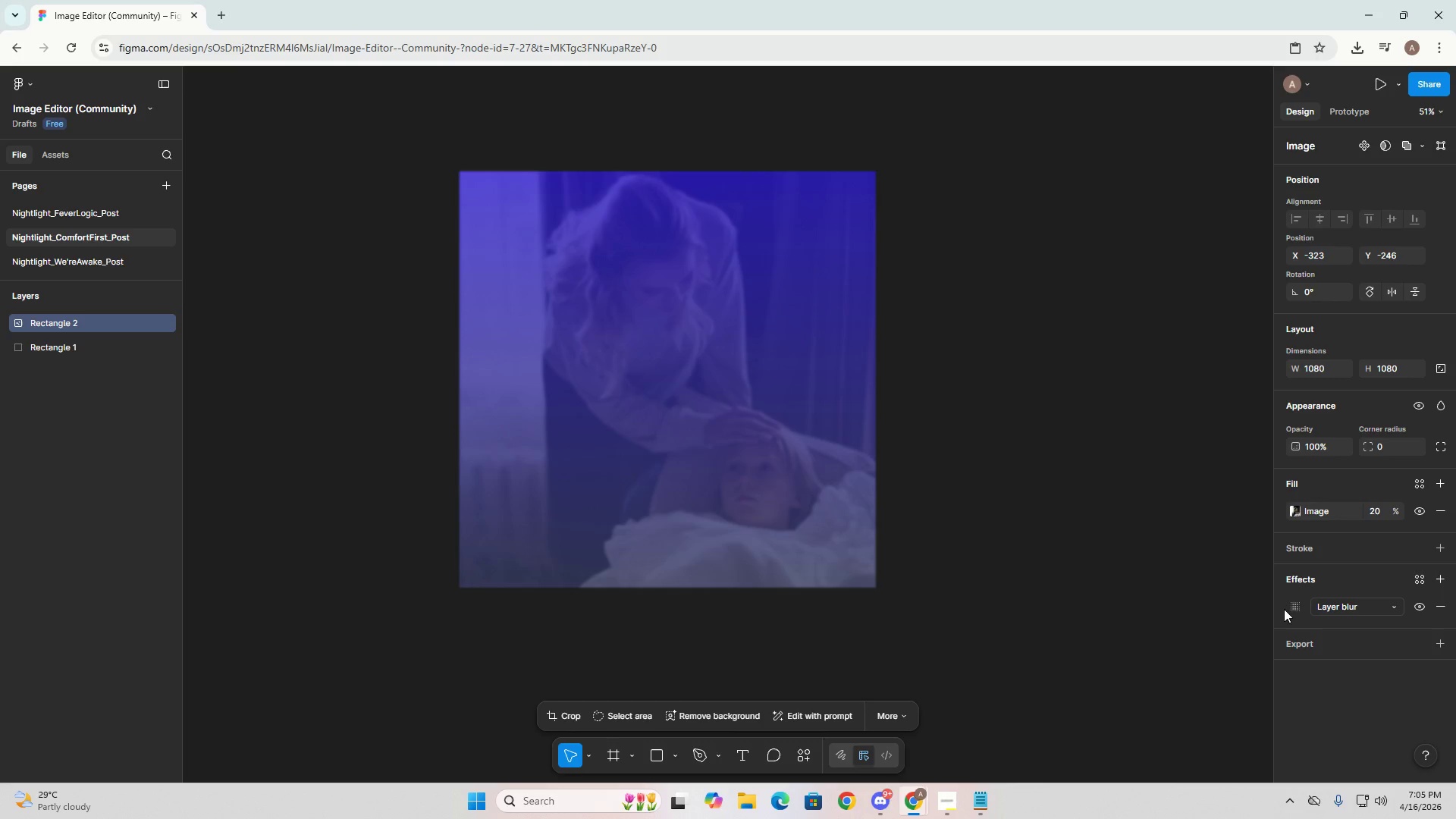 
left_click([1295, 607])
 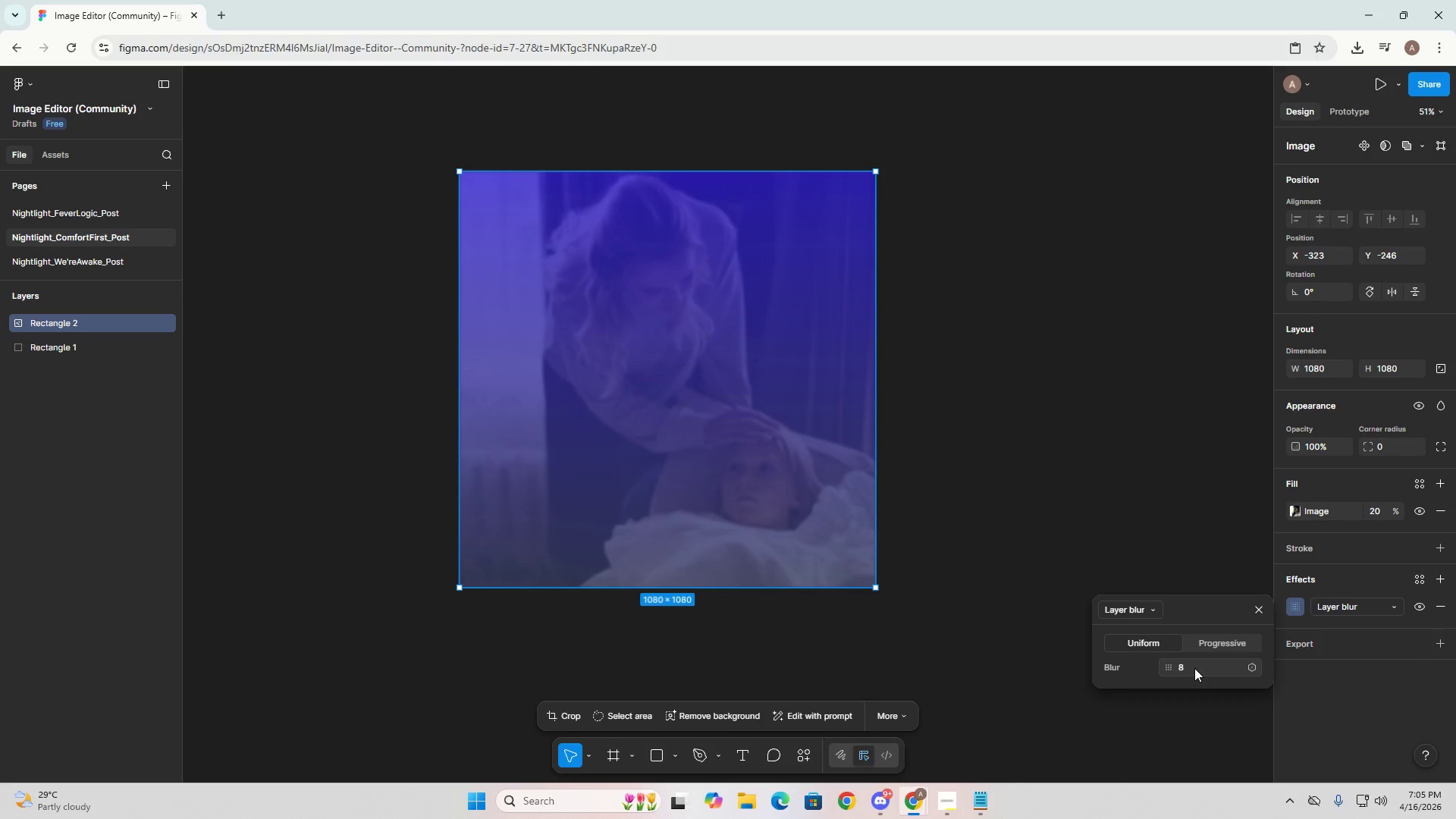 
double_click([1194, 668])
 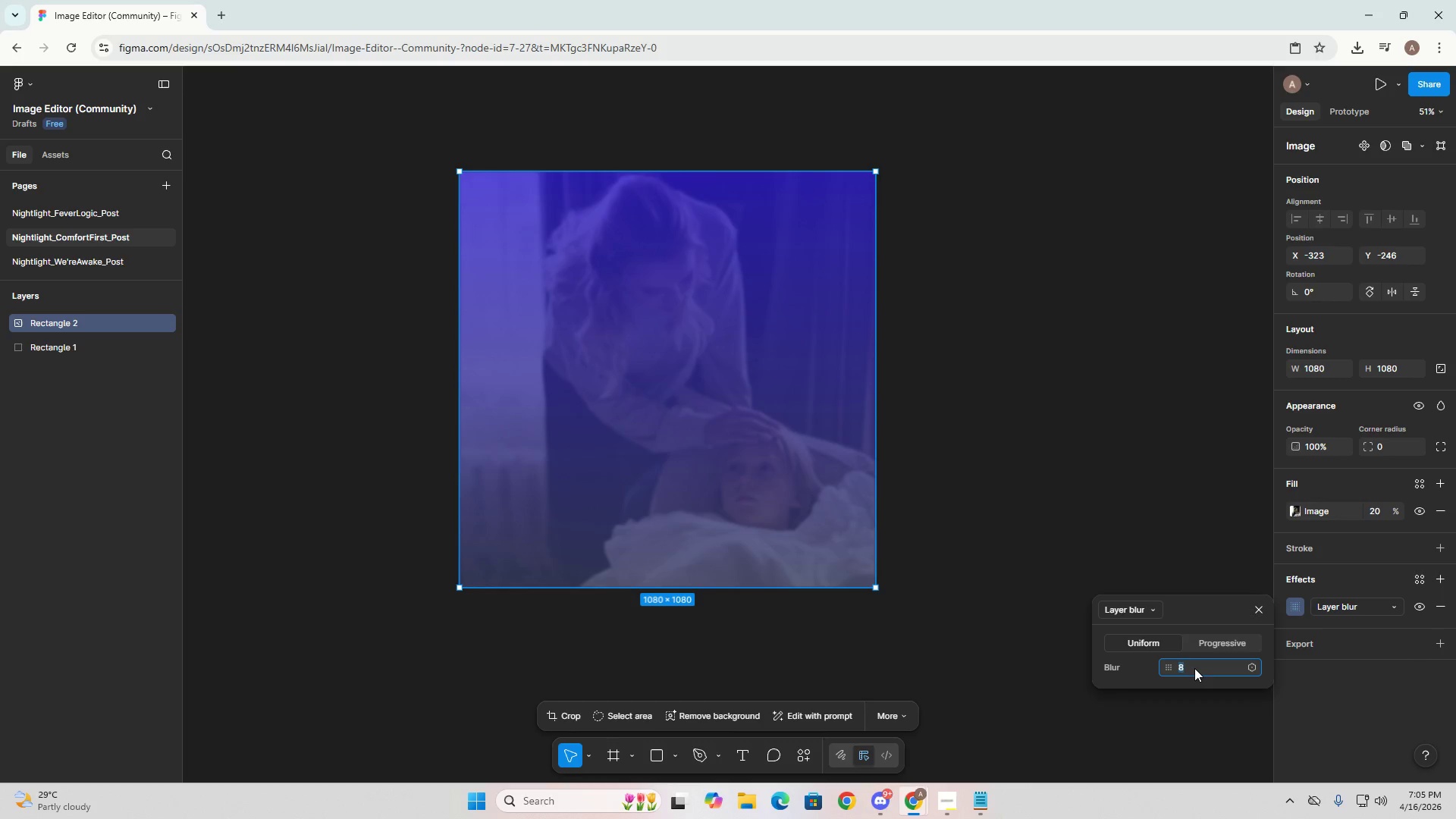 
key(Numpad1)
 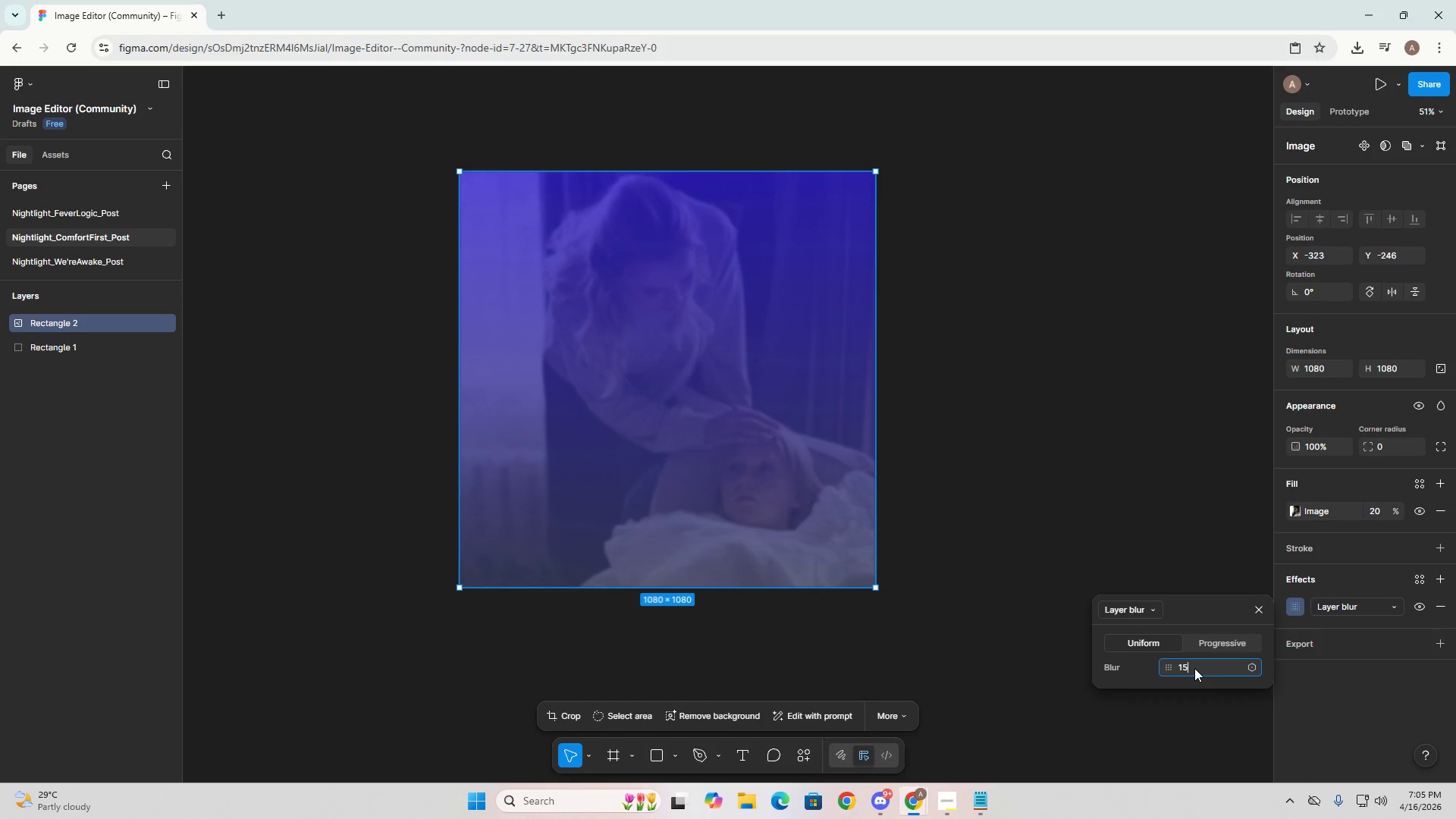 
key(Numpad5)
 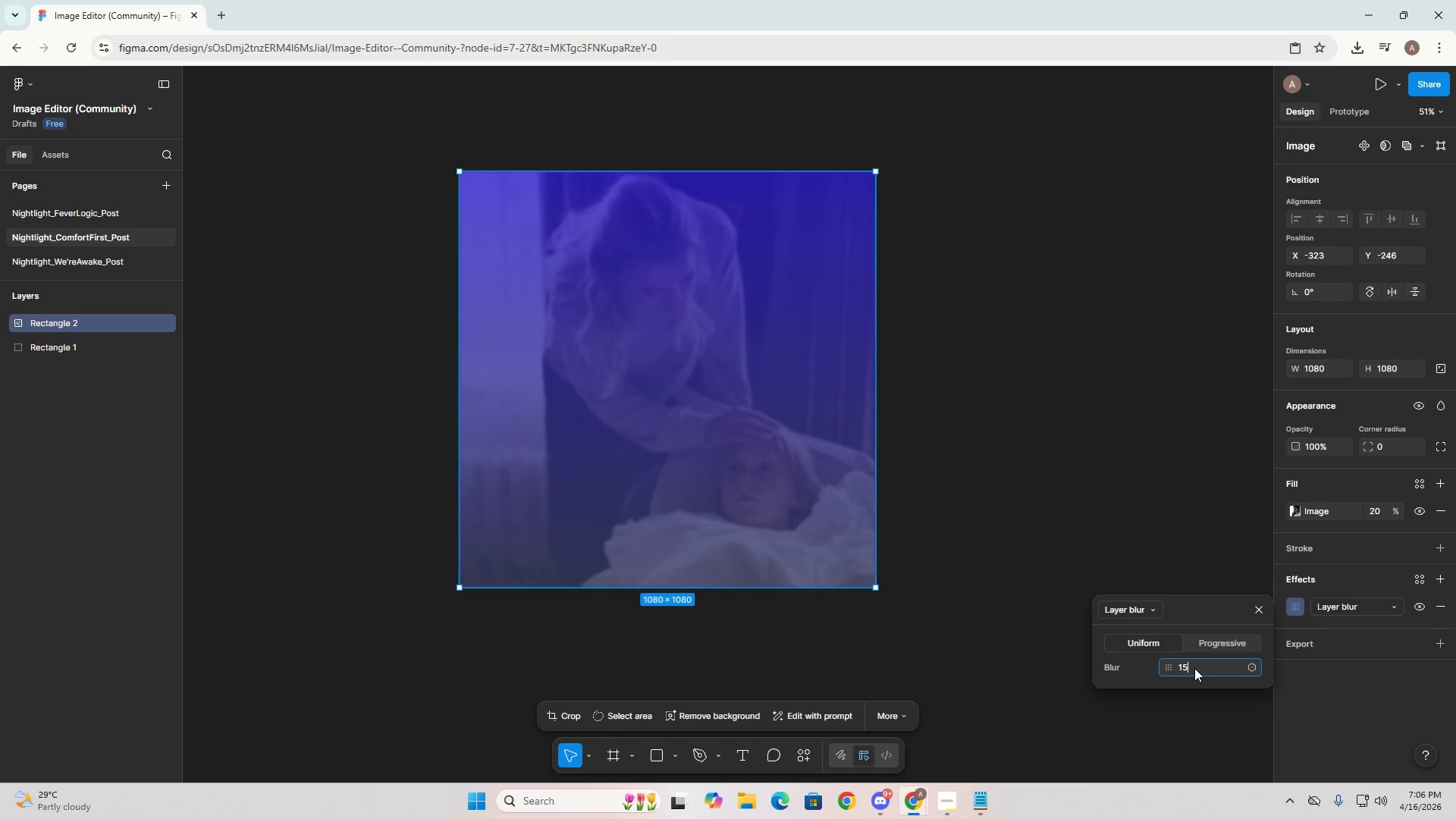 
key(NumpadEnter)
 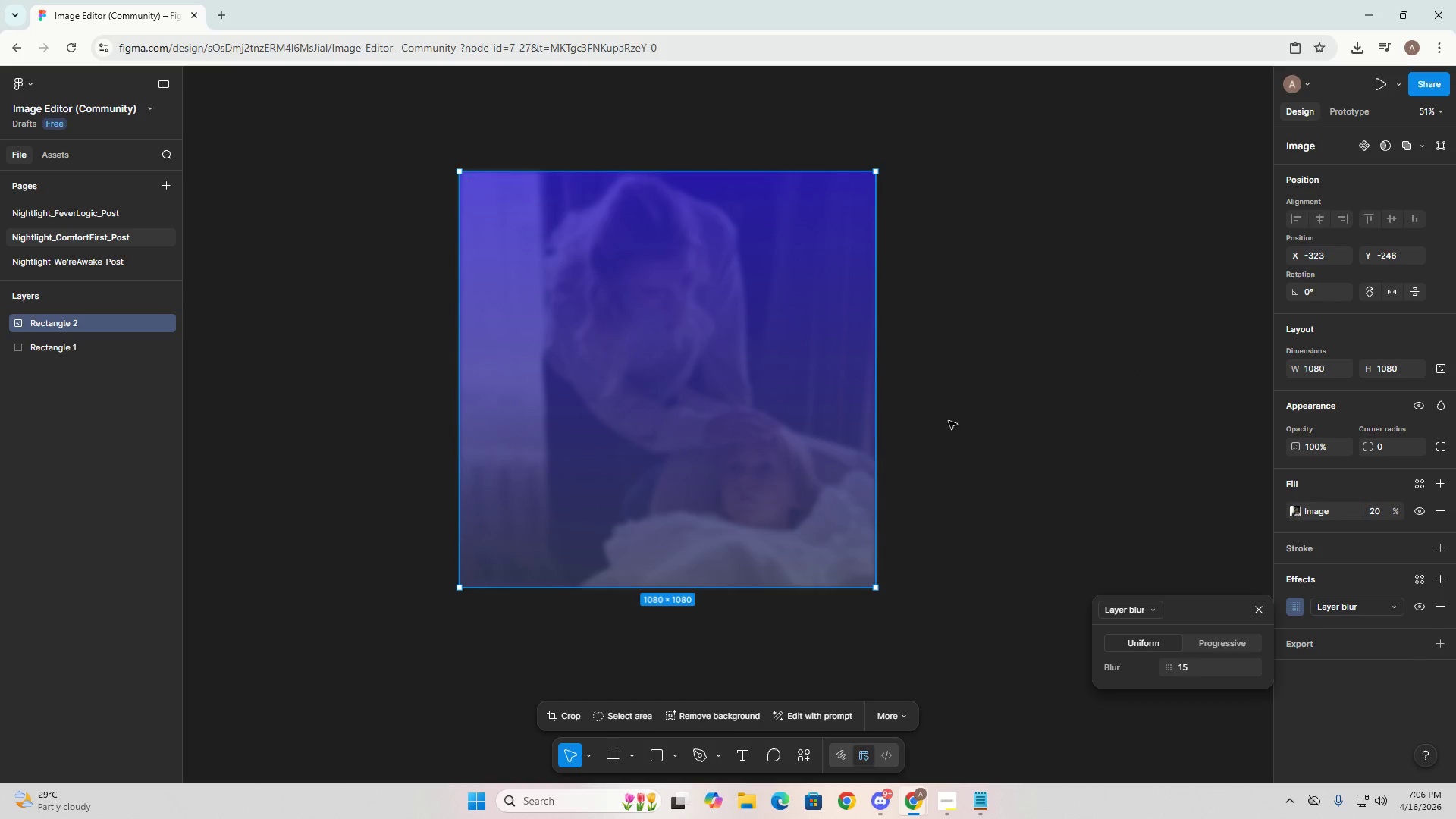 
double_click([1216, 666])
 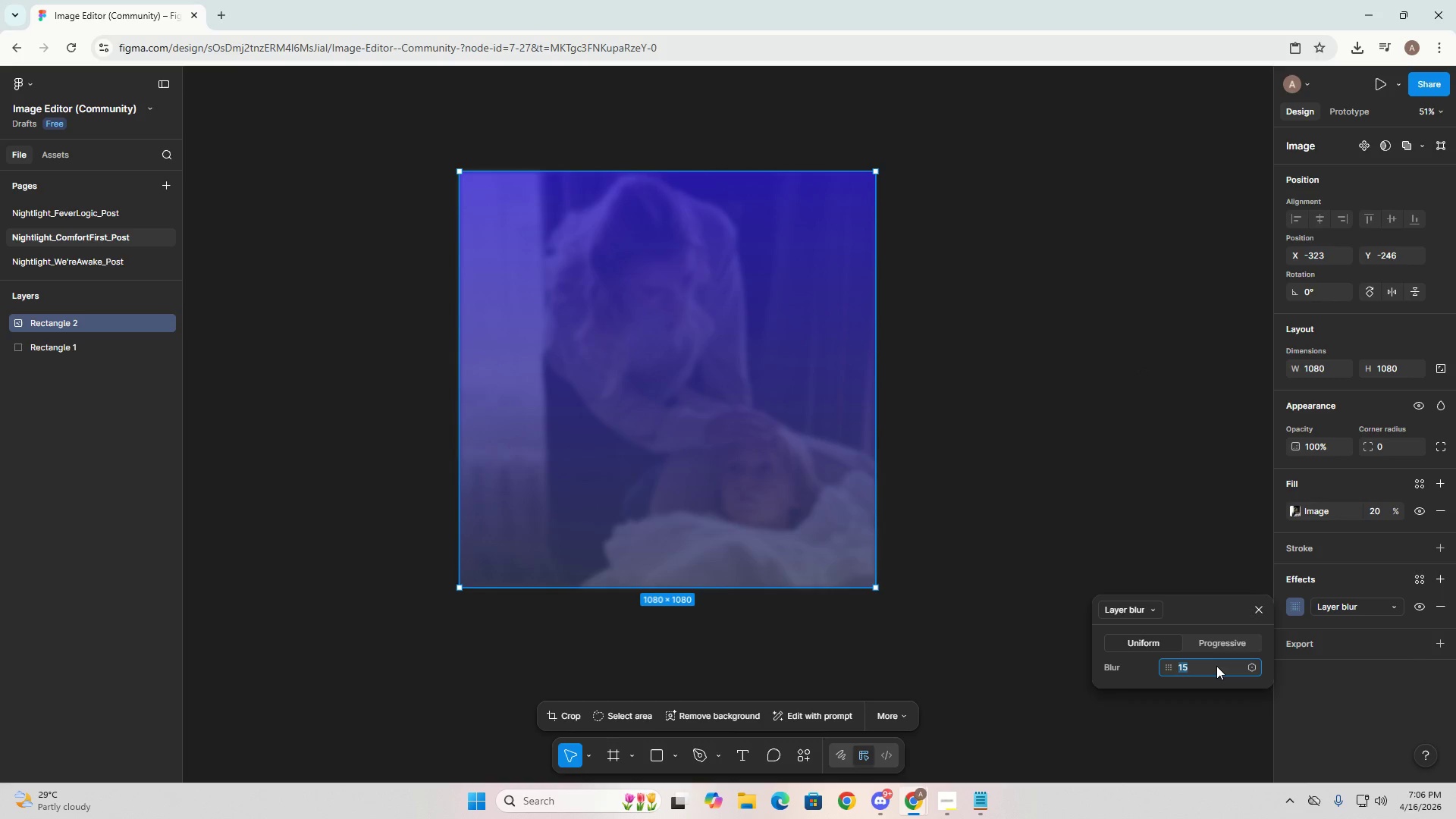 
key(Numpad2)
 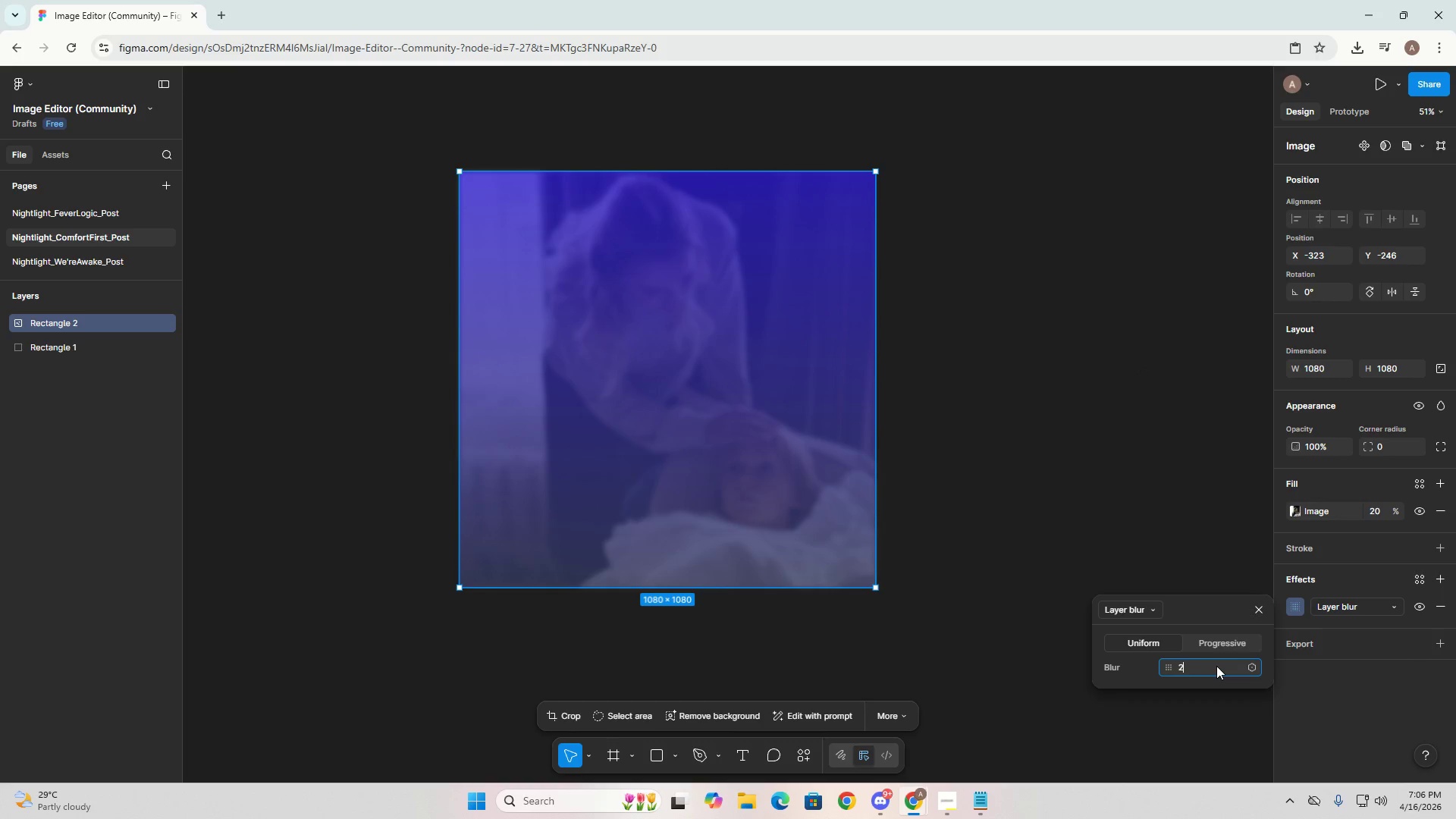 
key(Numpad0)
 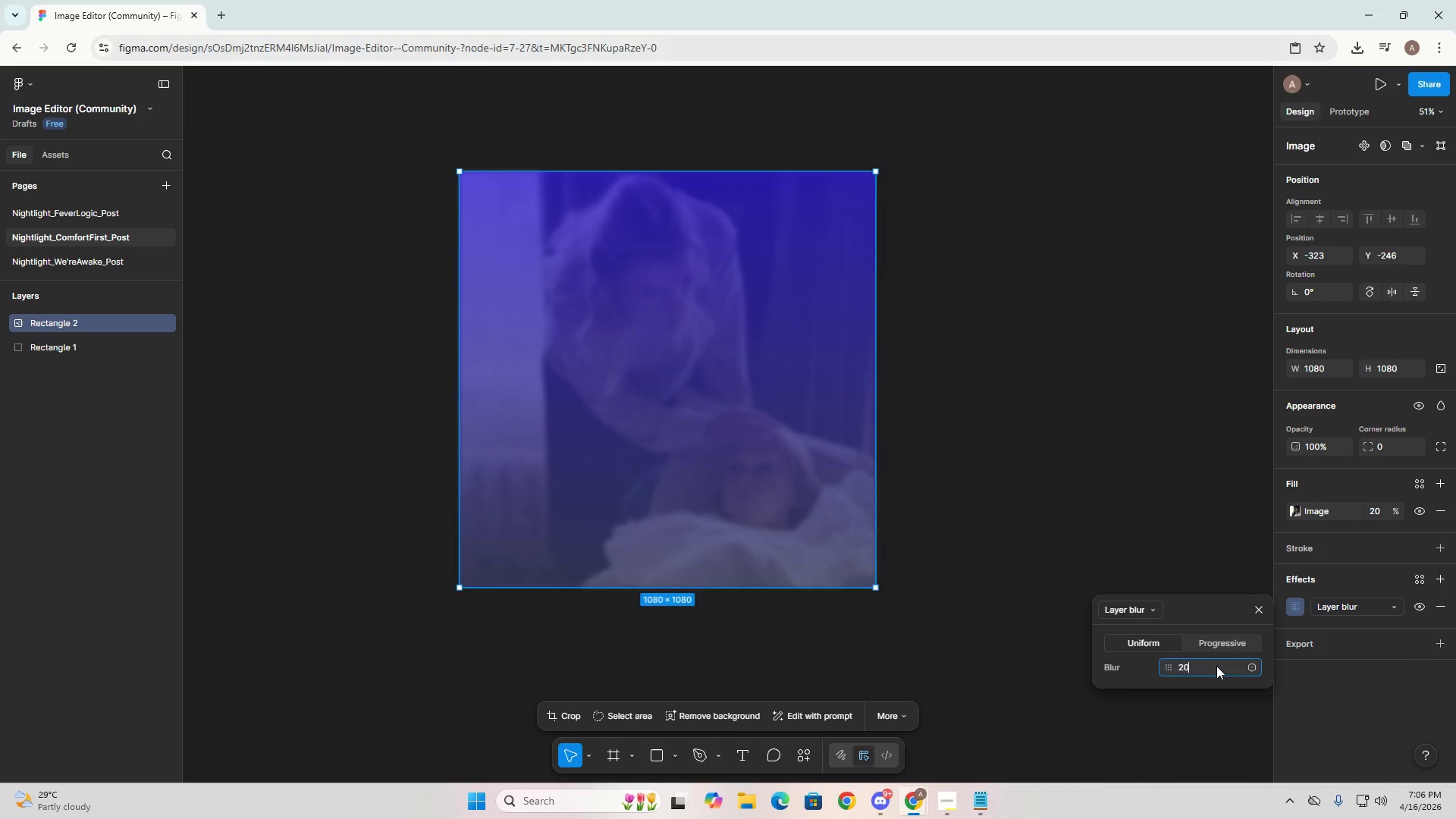 
key(NumpadEnter)
 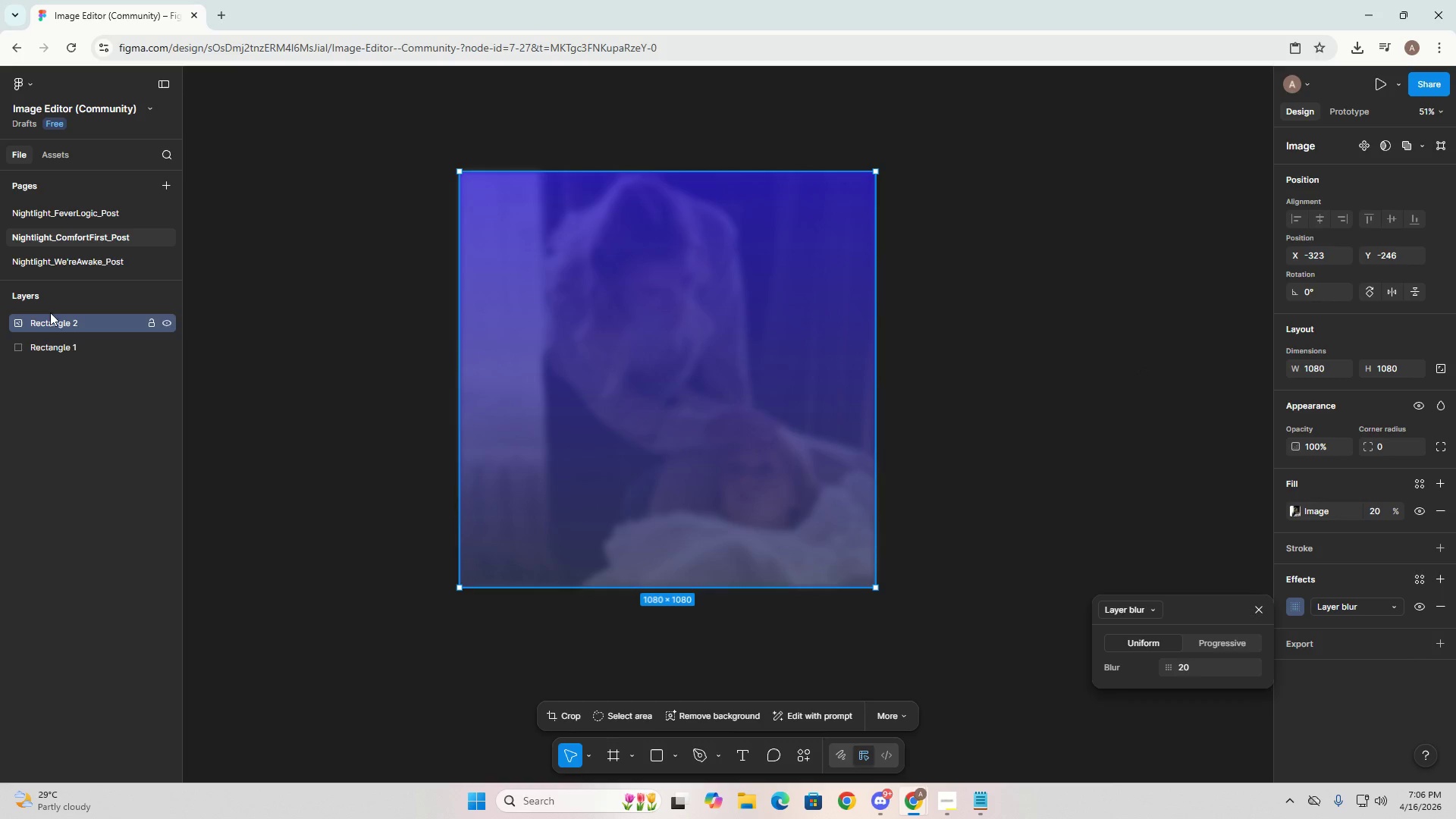 
left_click([73, 213])
 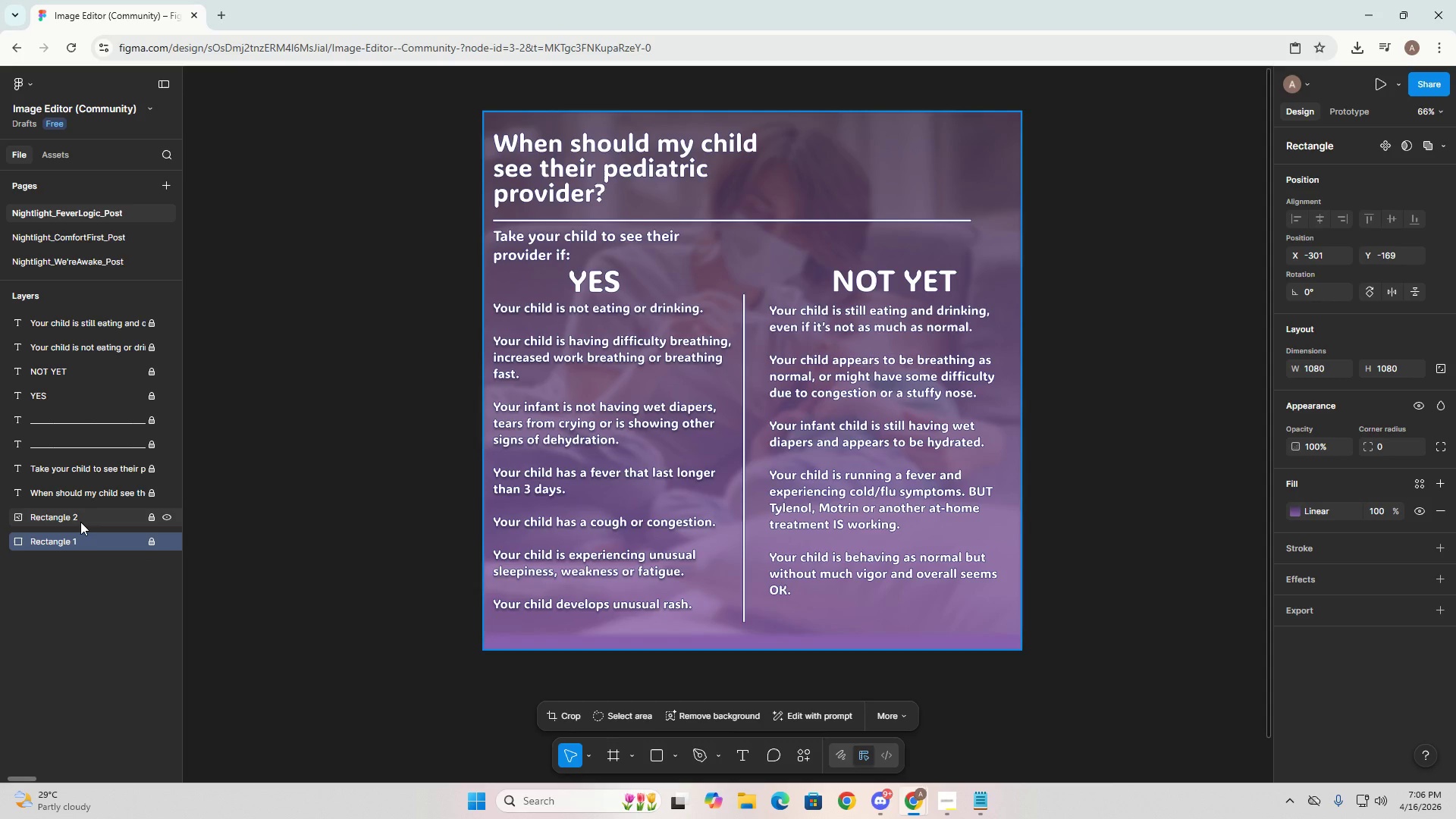 
wait(5.69)
 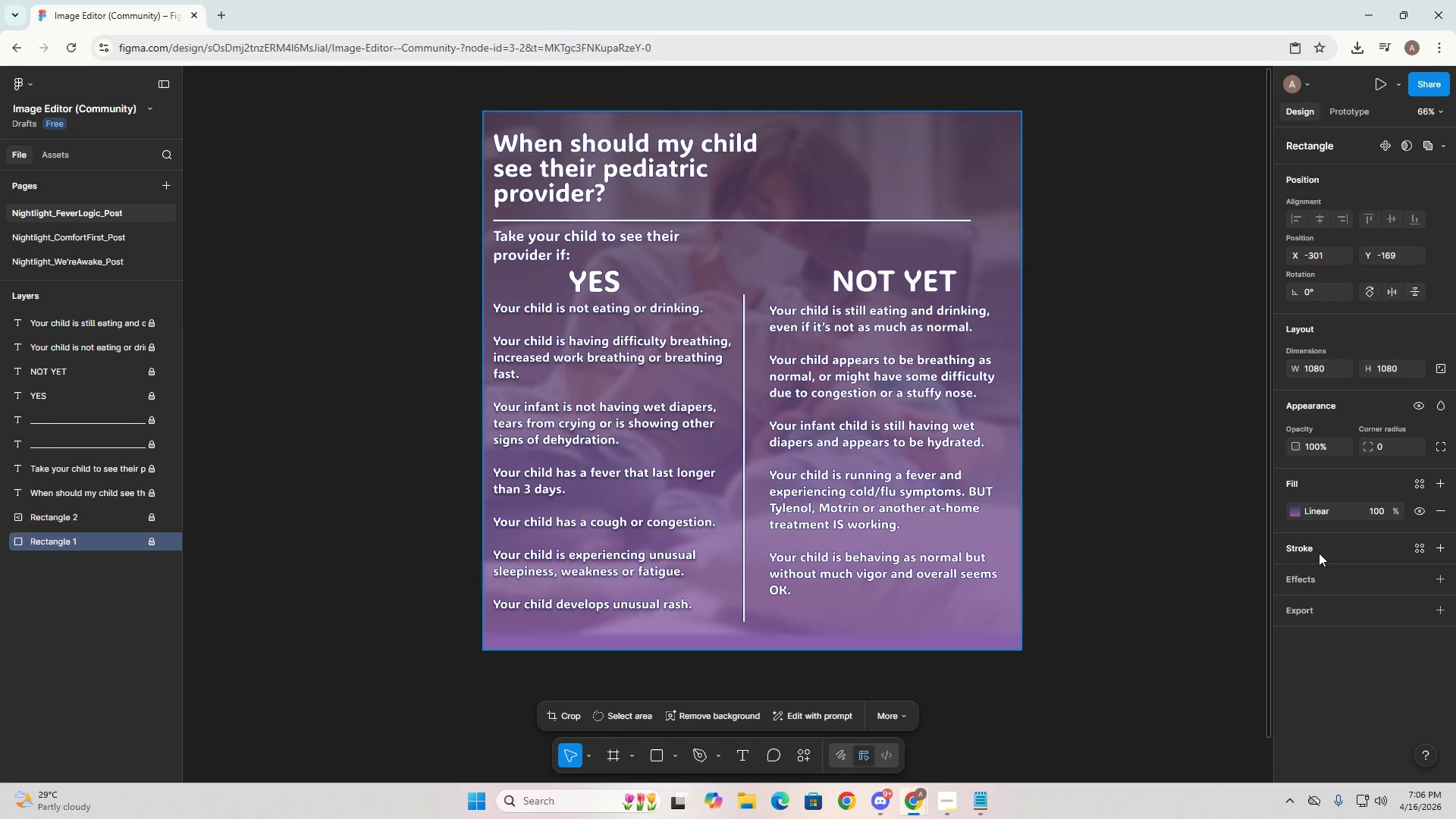 
left_click([80, 522])
 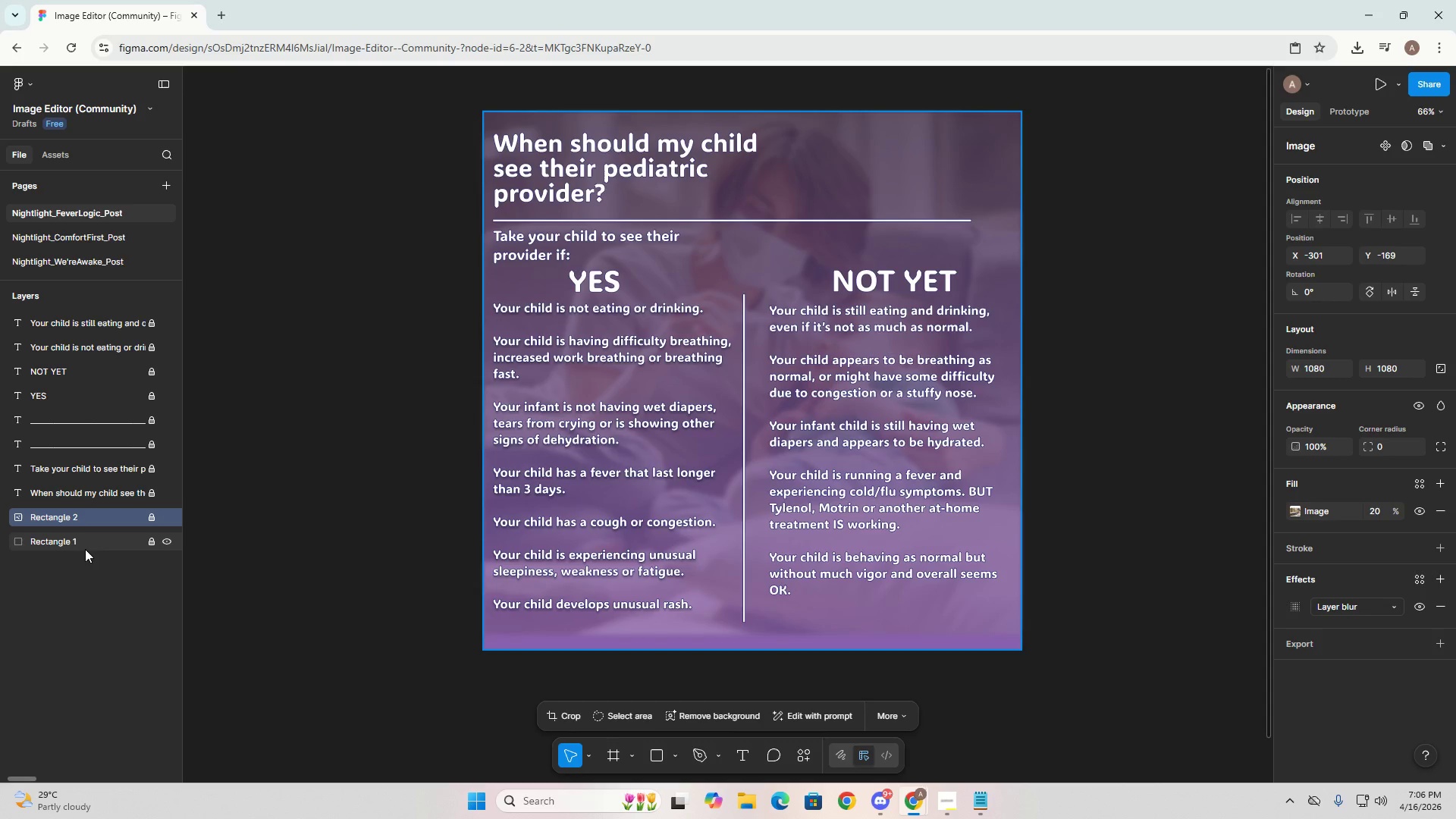 
left_click([1291, 606])
 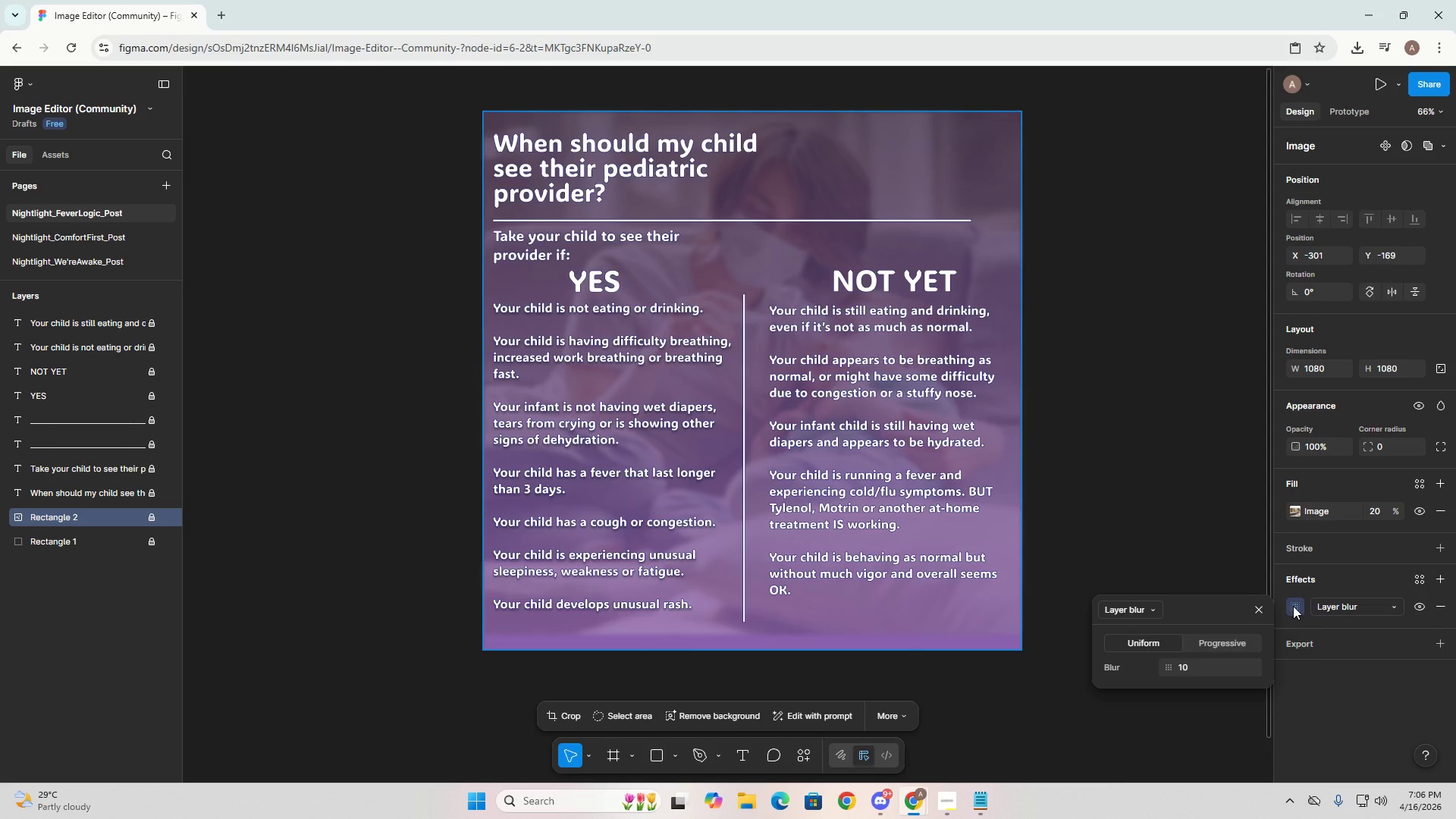 
left_click([1293, 606])
 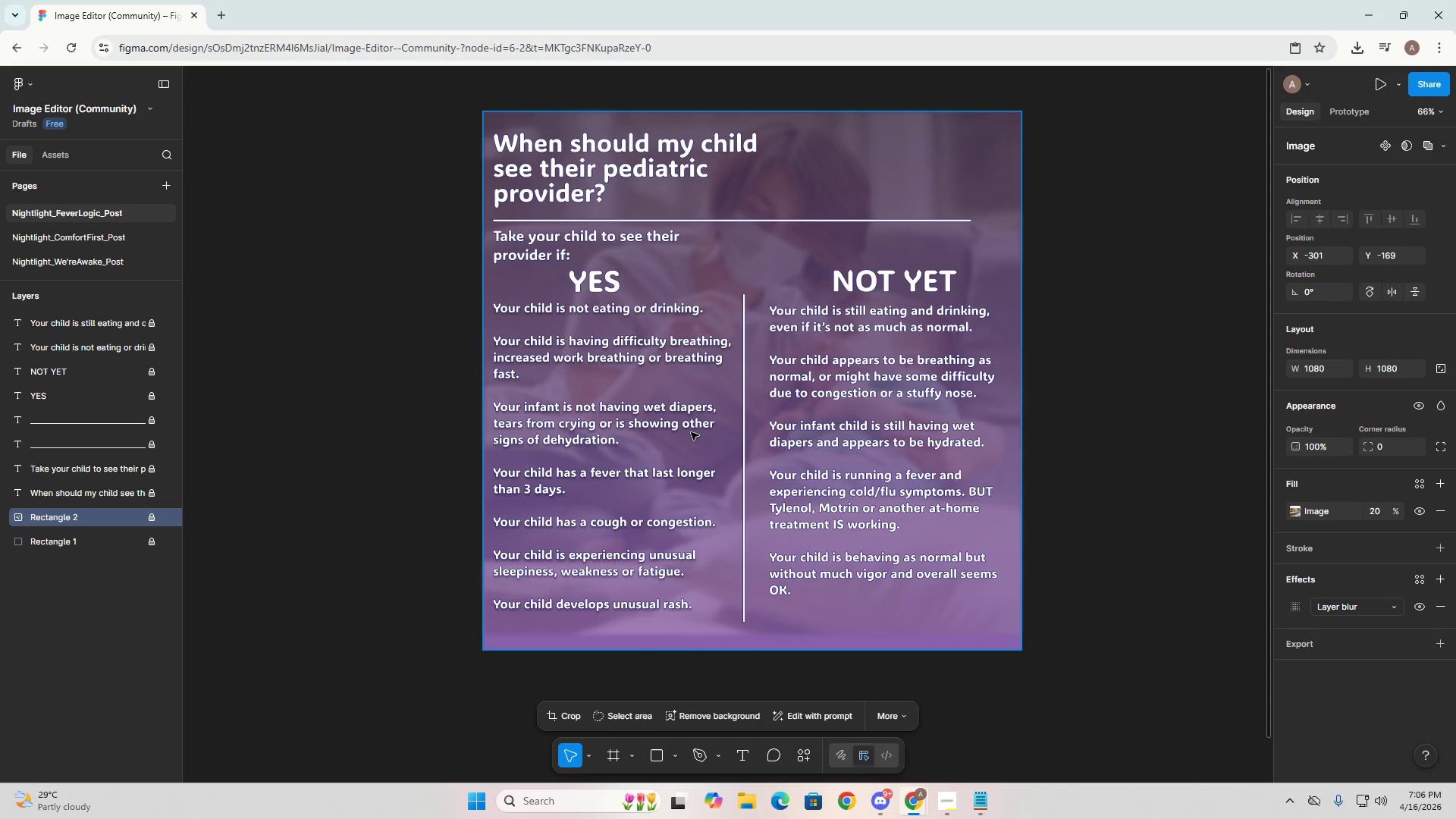 
key(Alt+Tab)
 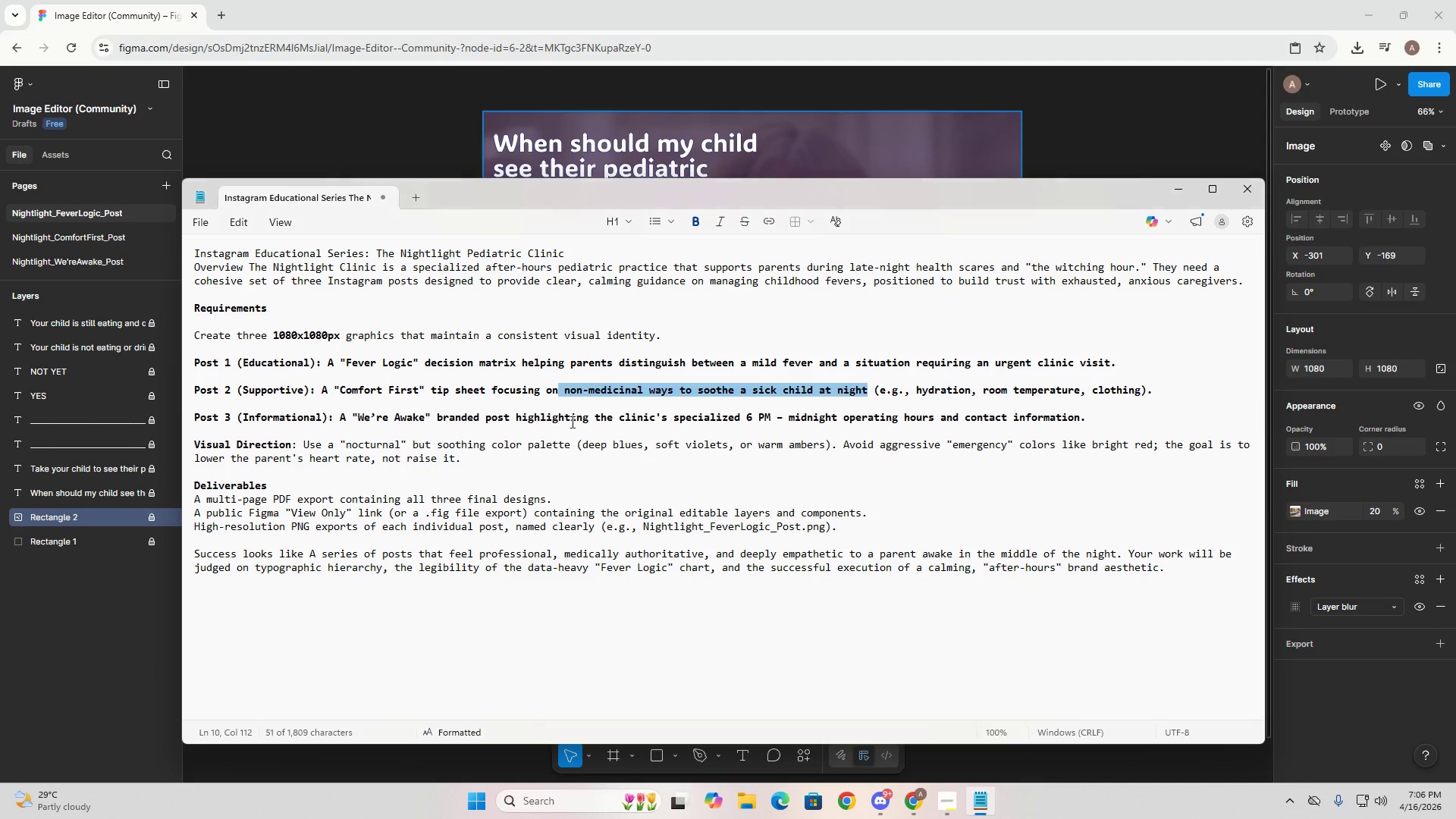 
key(Alt+AltLeft)
 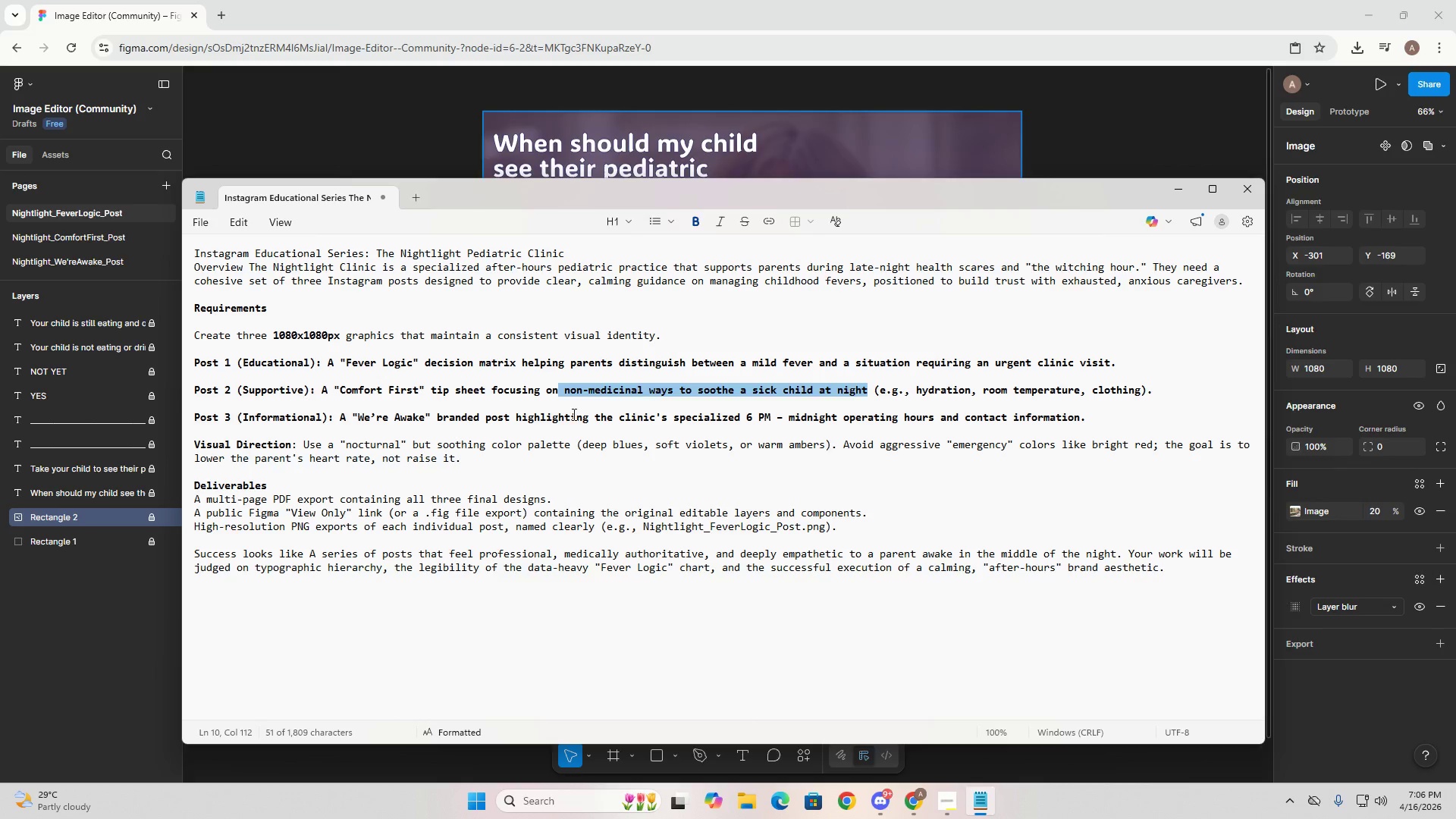 
key(Alt+Tab)
 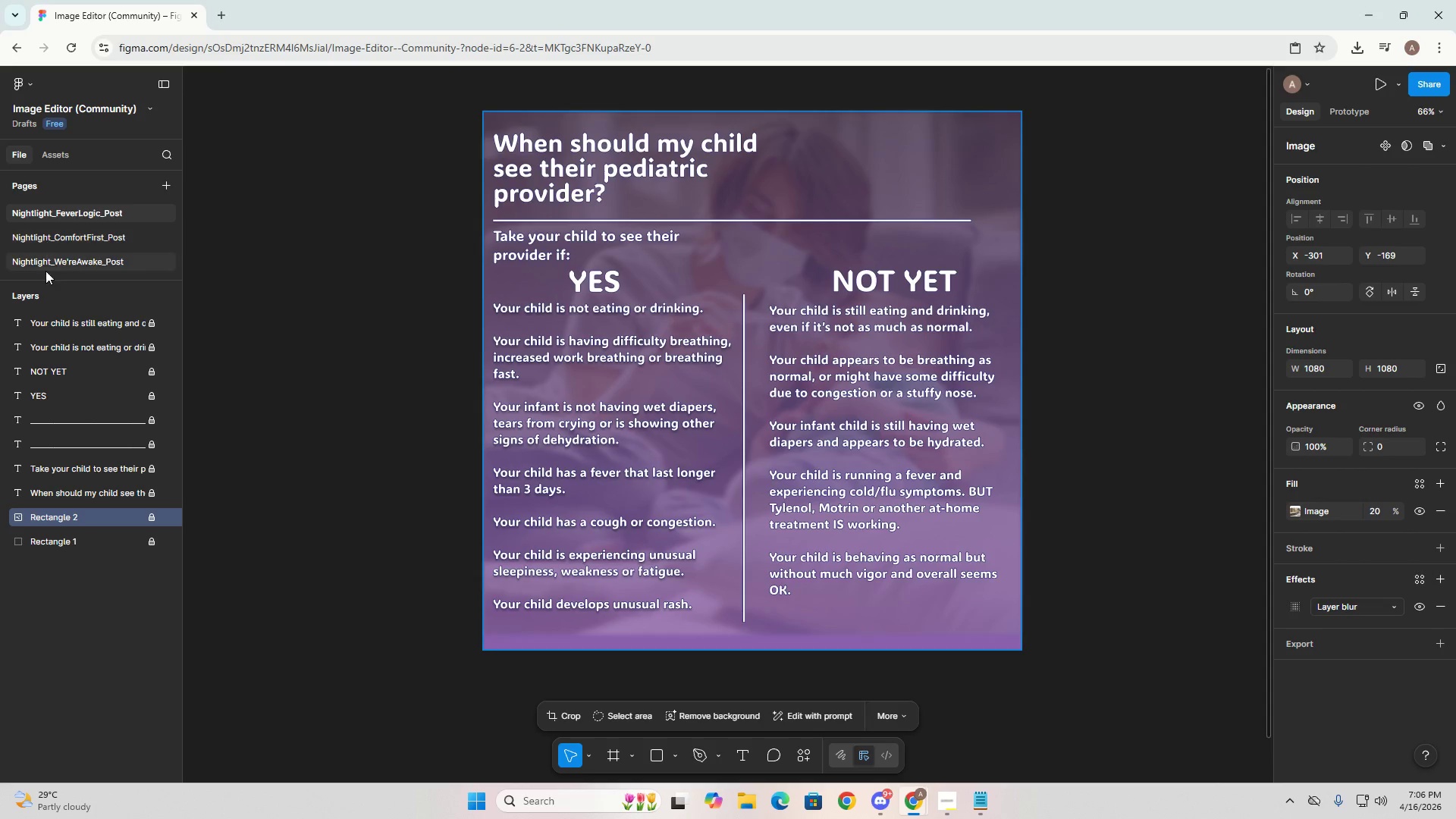 
left_click([48, 234])
 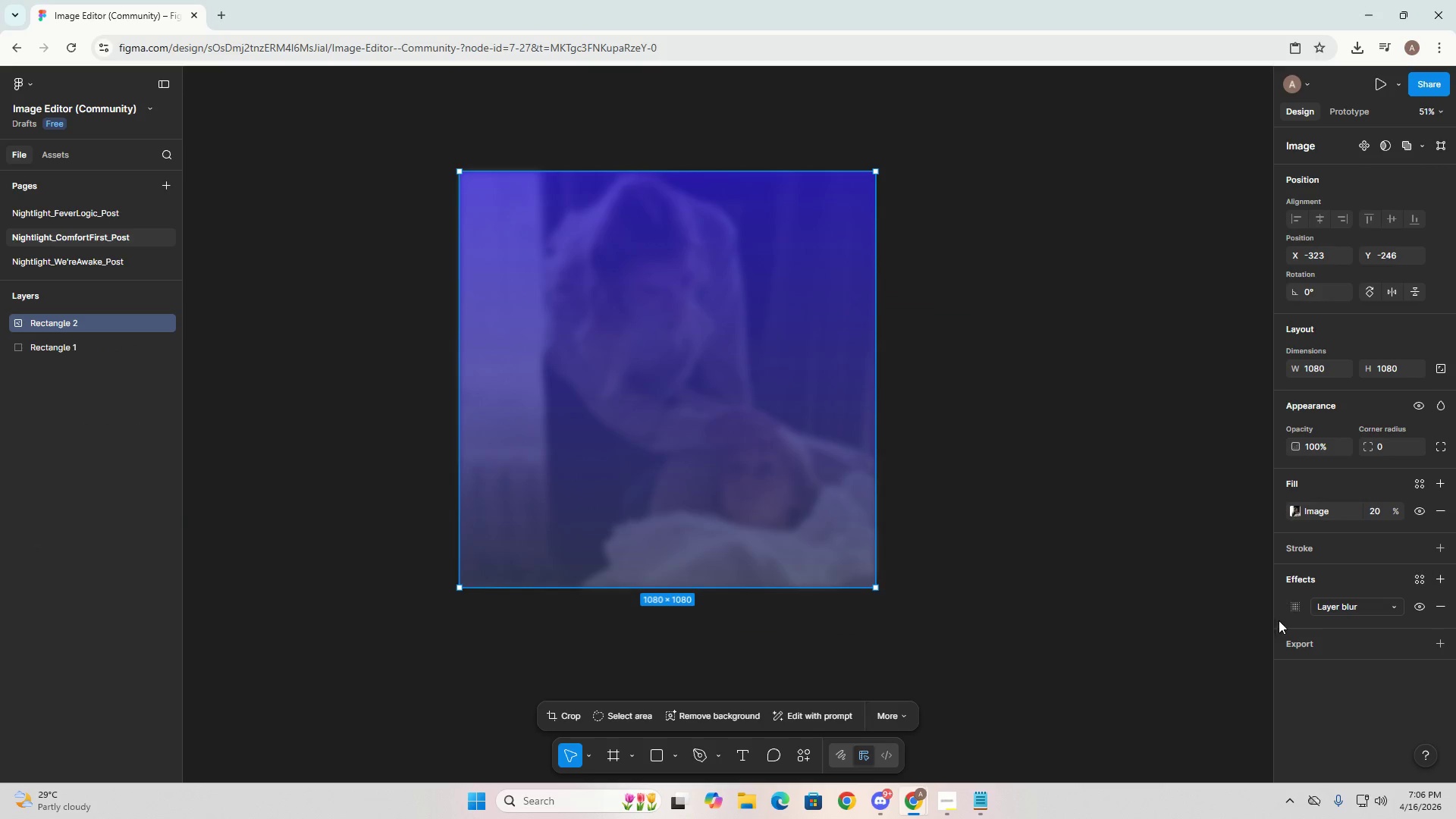 
left_click([1393, 608])
 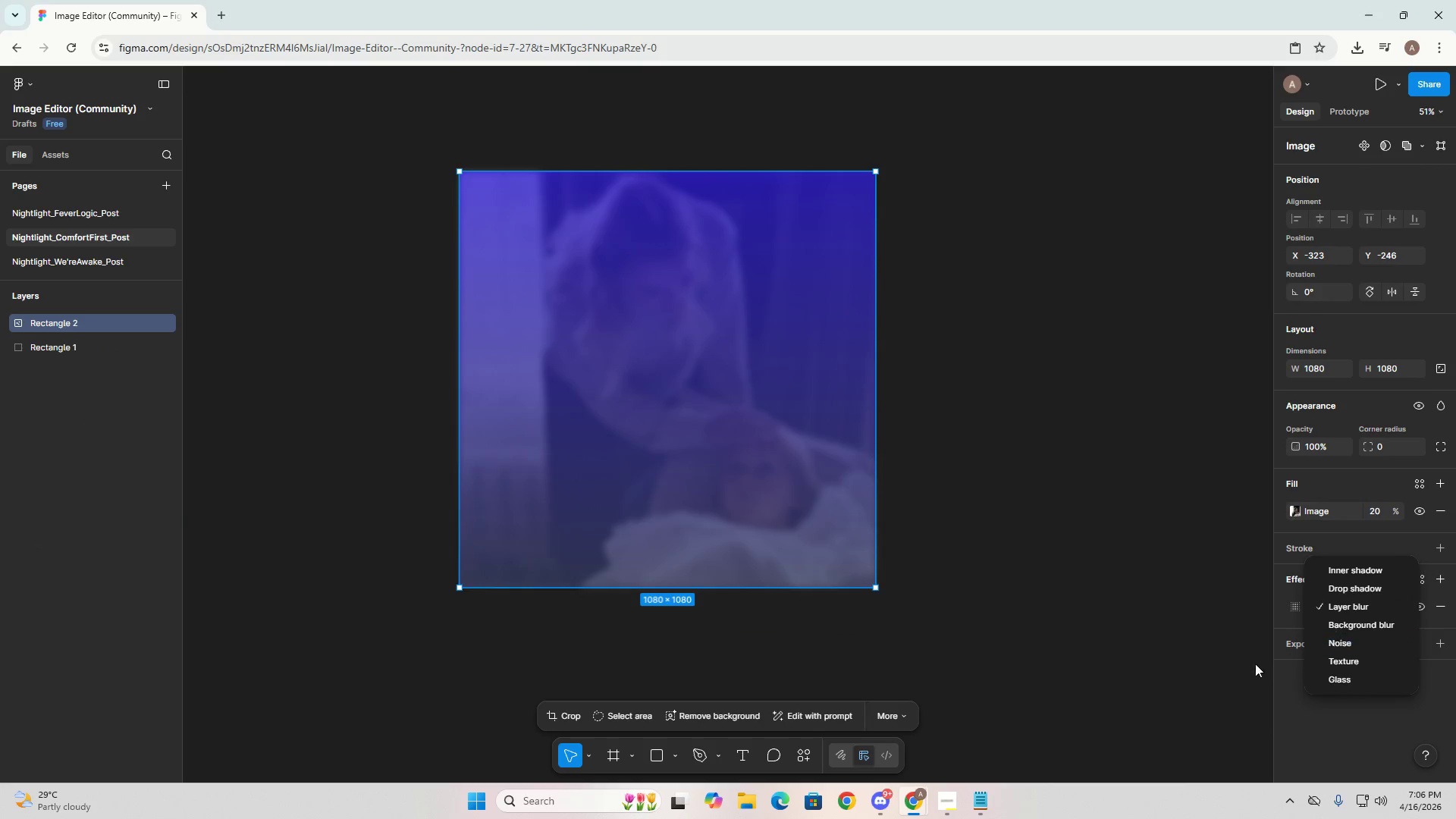 
left_click([1241, 663])
 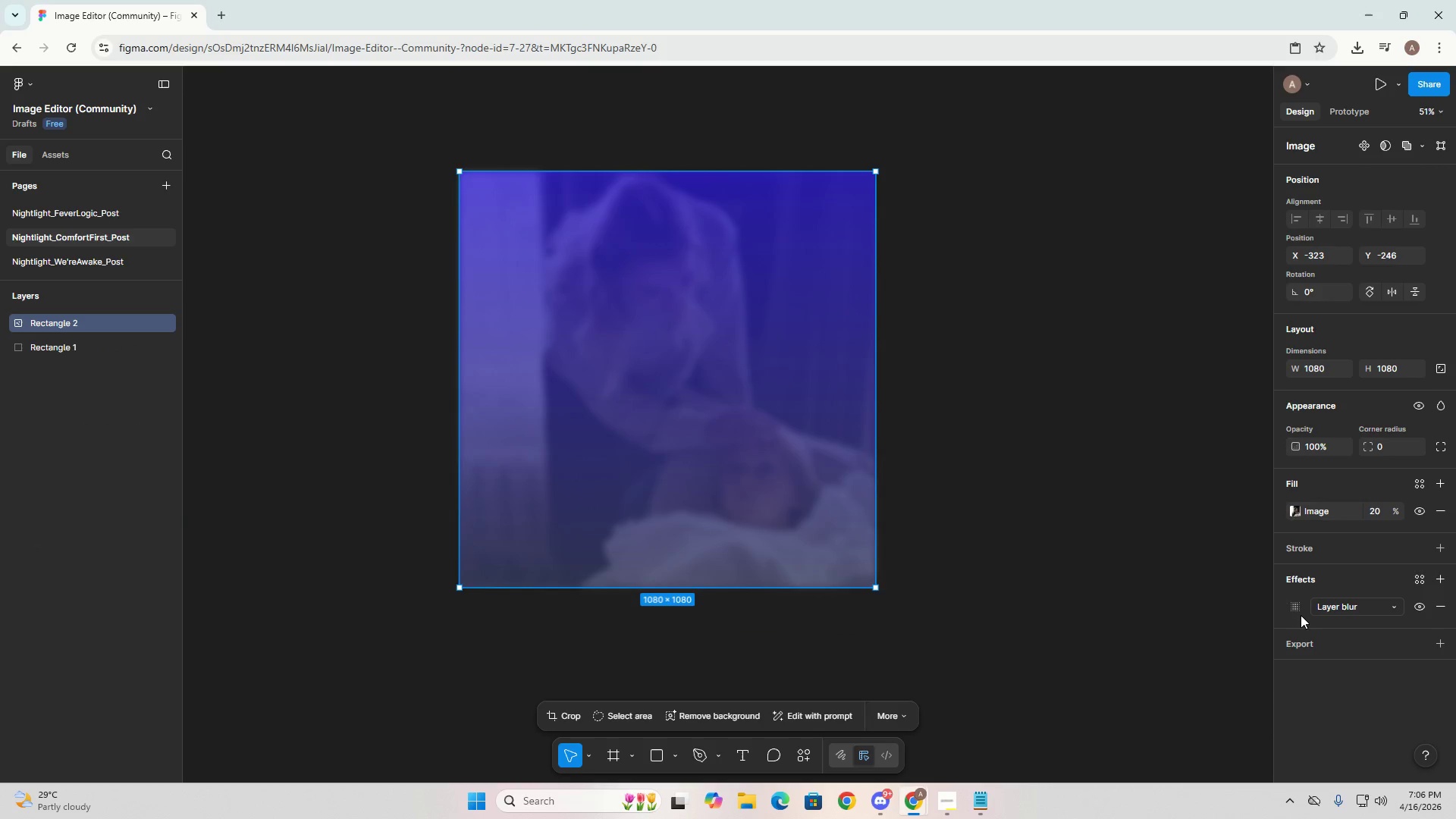 
double_click([1301, 612])
 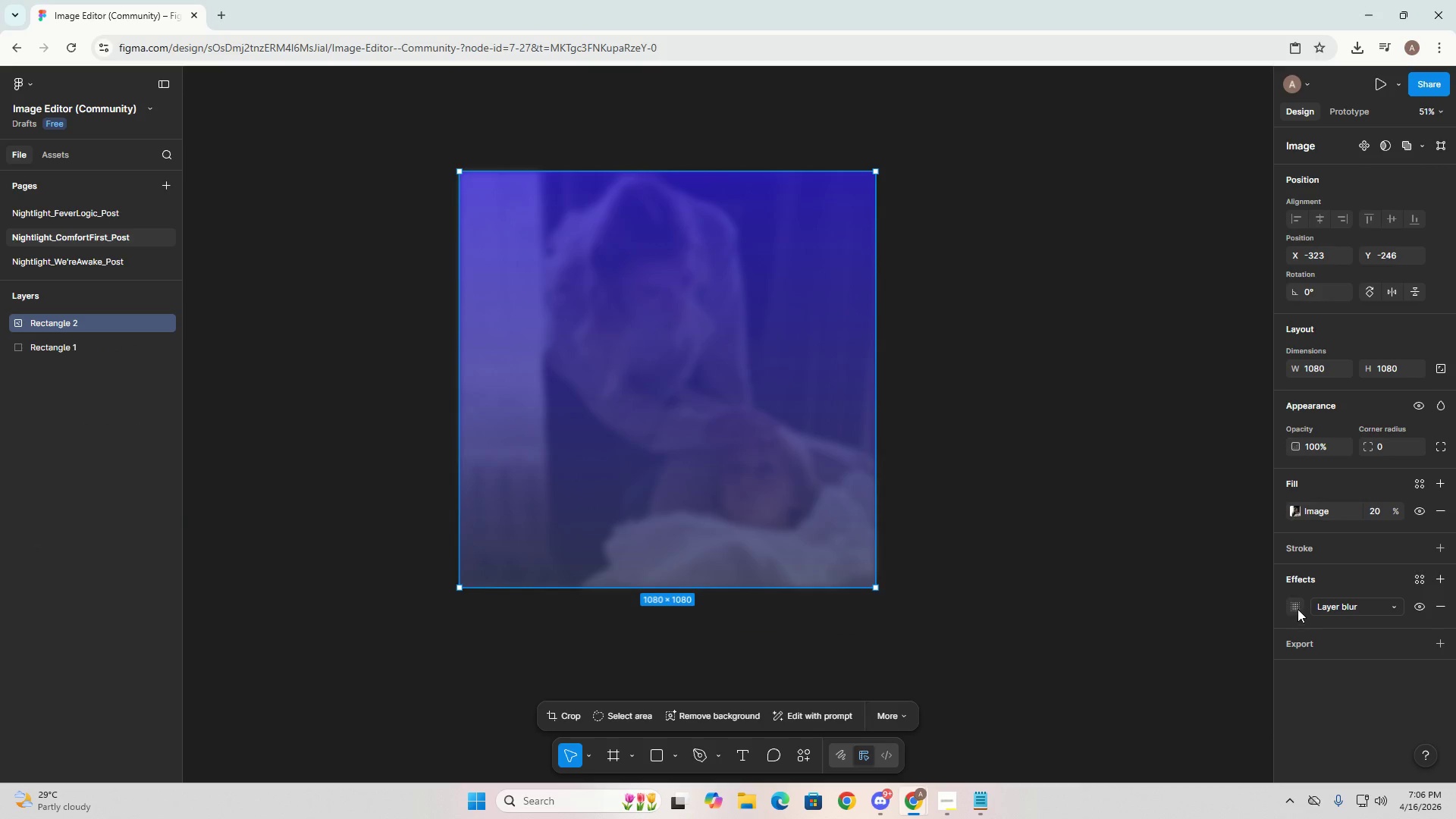 
triple_click([1298, 607])
 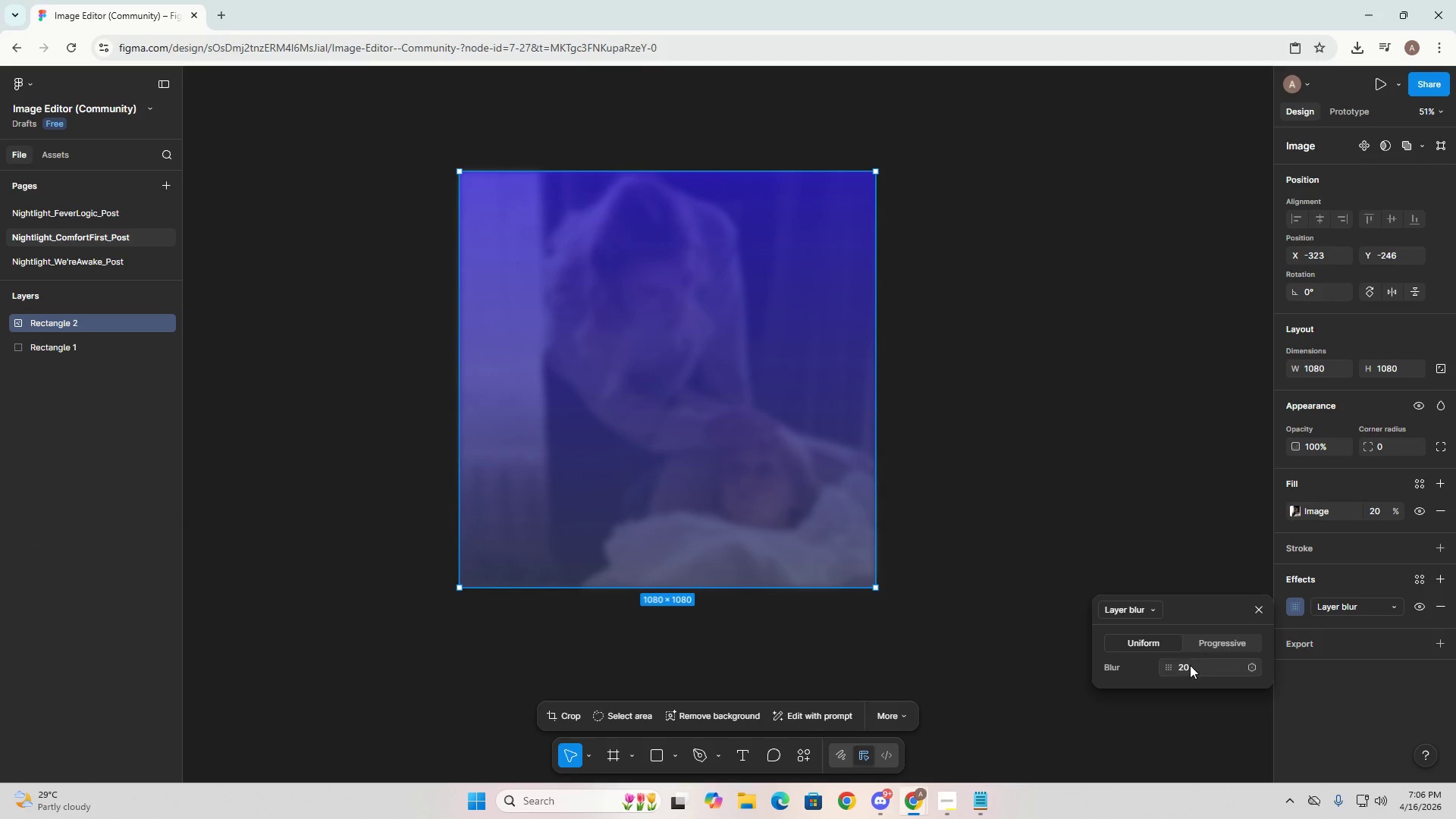 
double_click([1189, 666])
 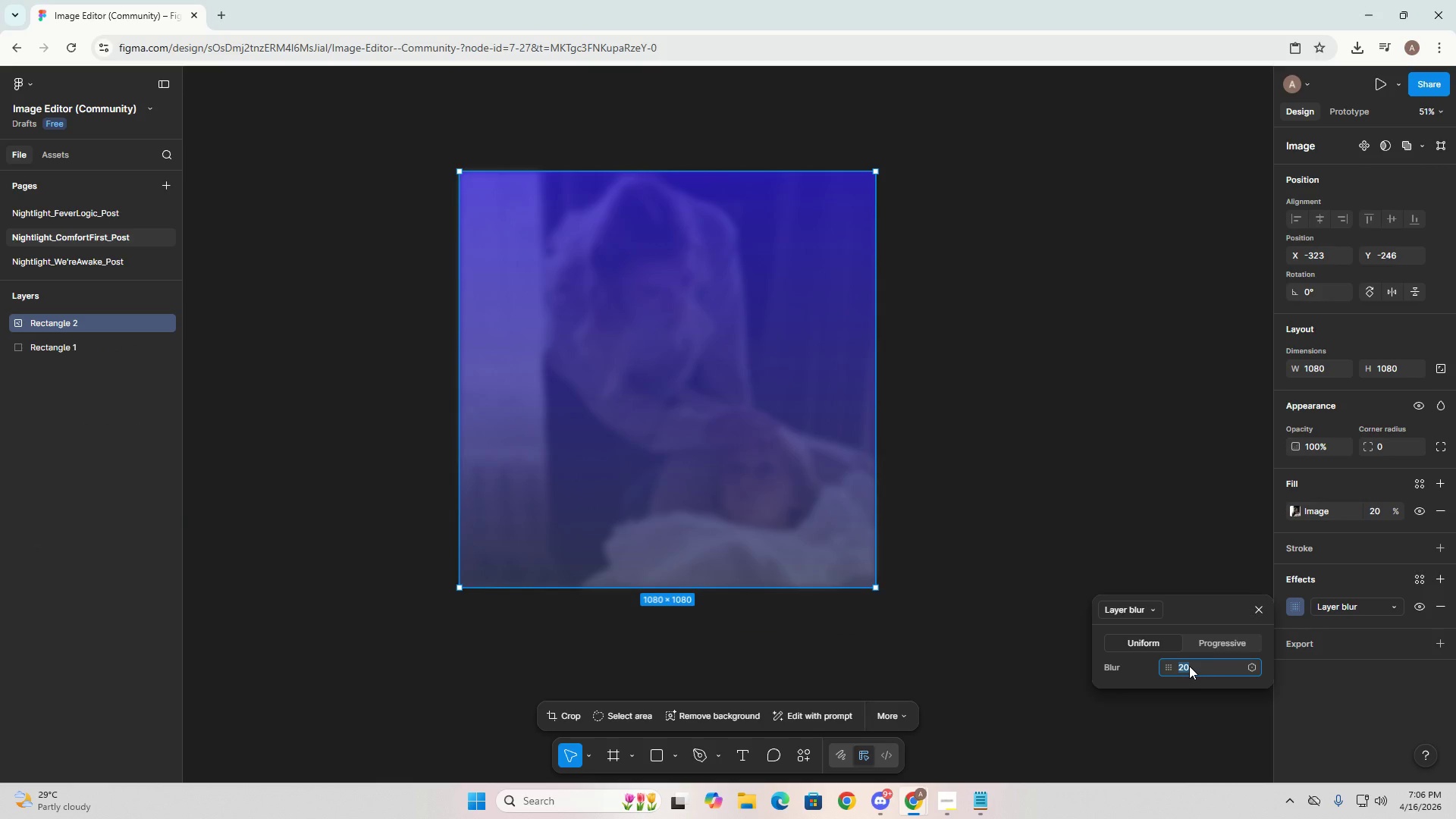 
key(Numpad1)
 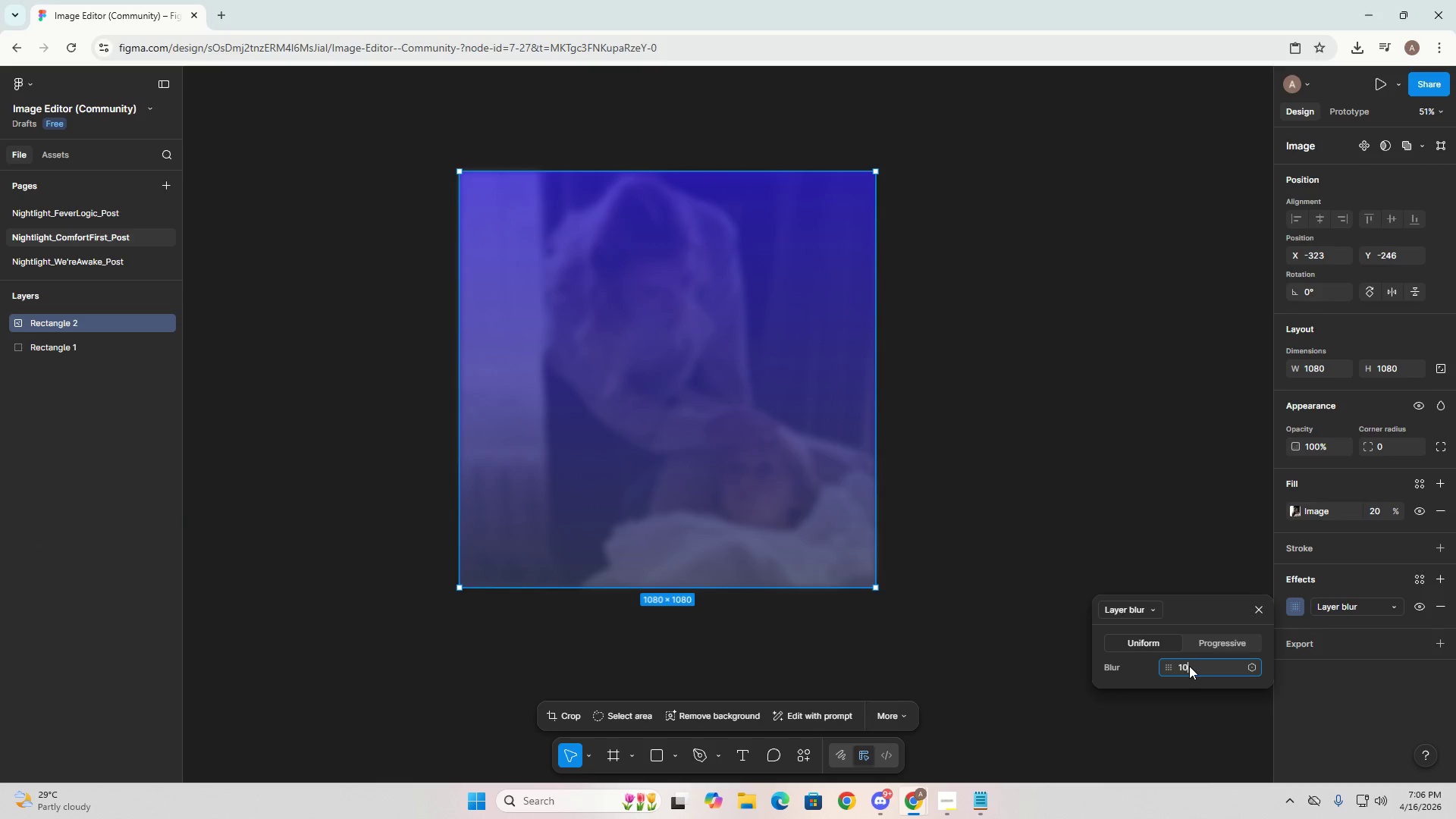 
key(Numpad0)
 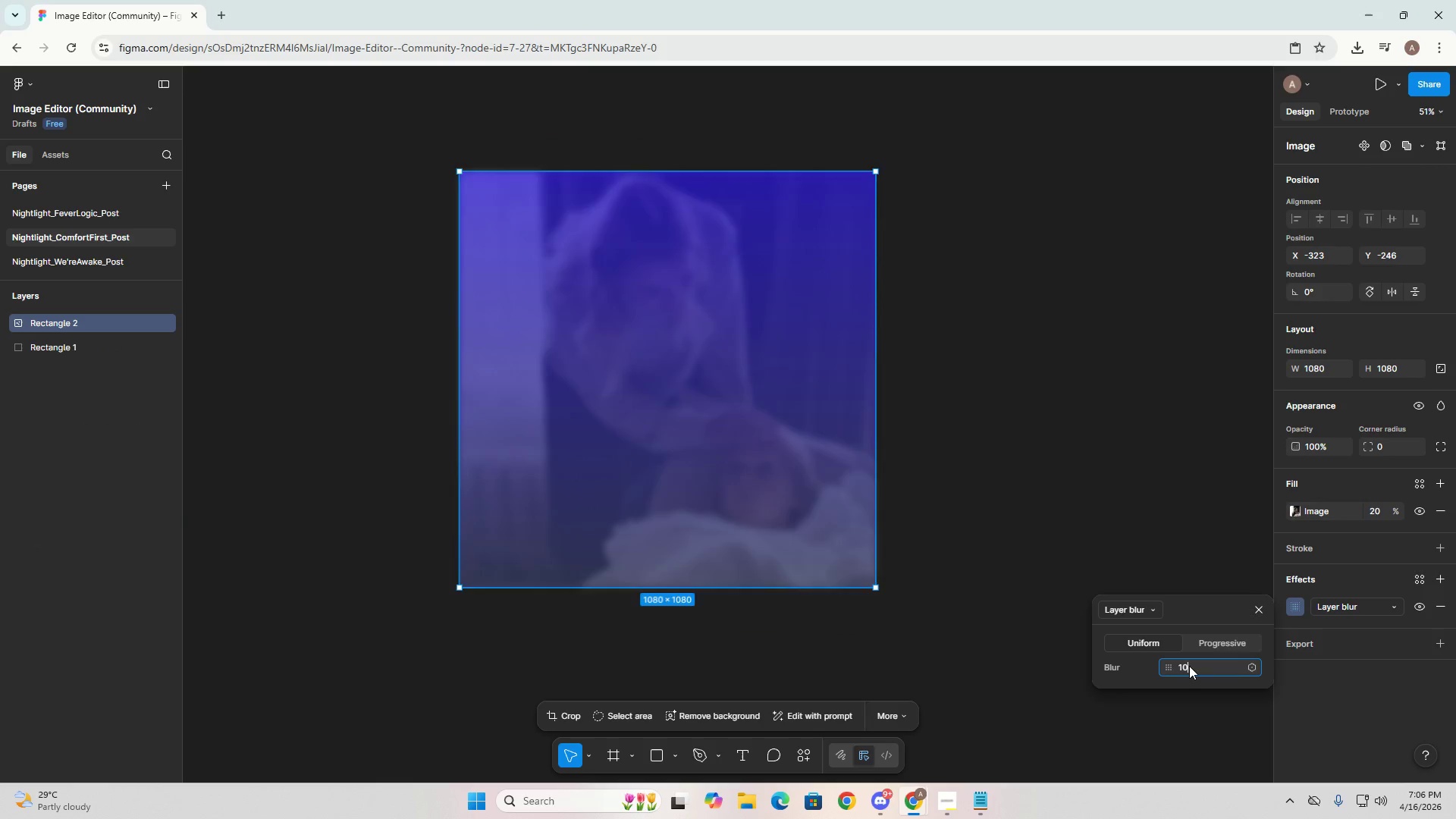 
key(NumpadEnter)
 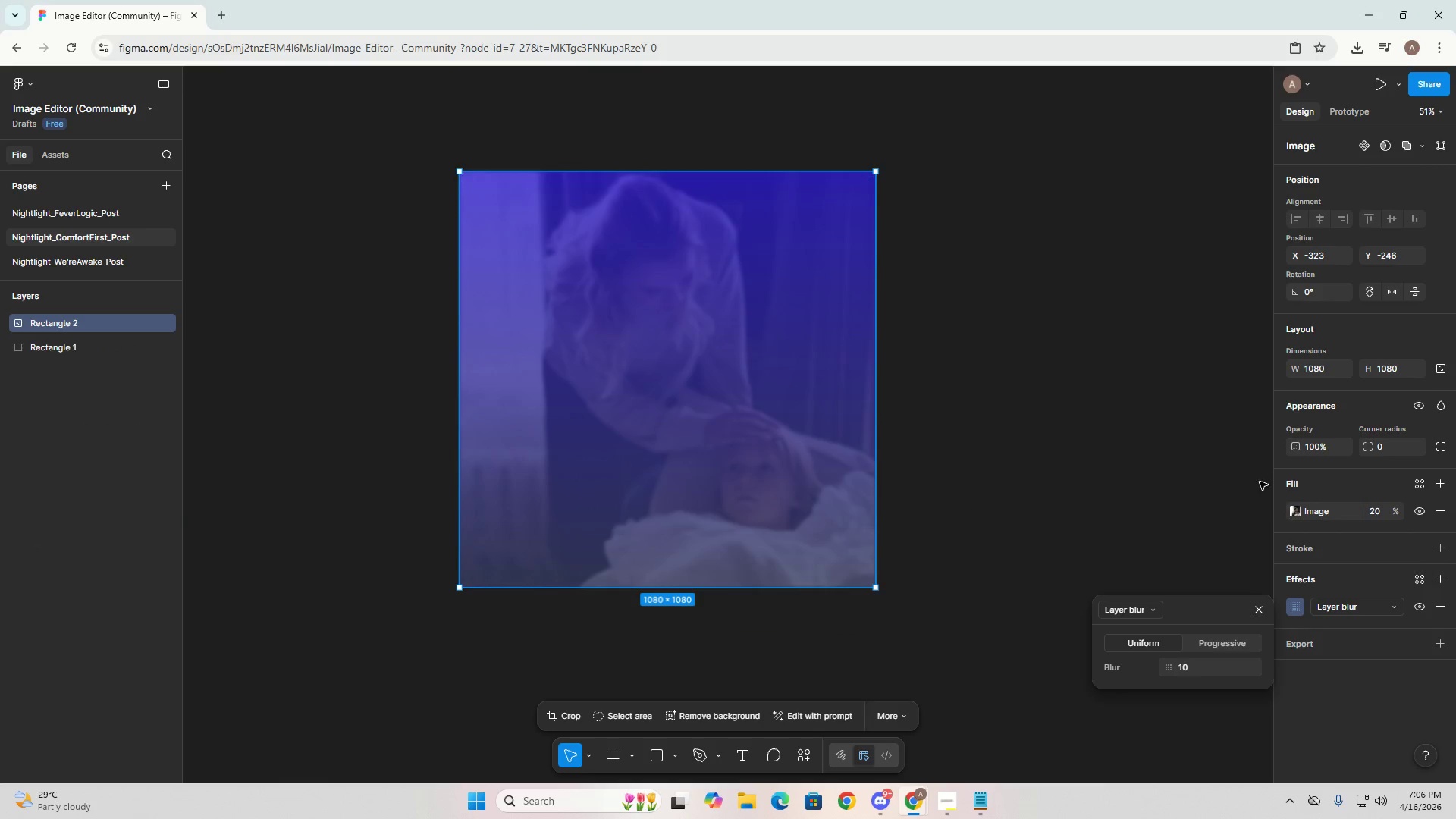 
left_click([42, 346])
 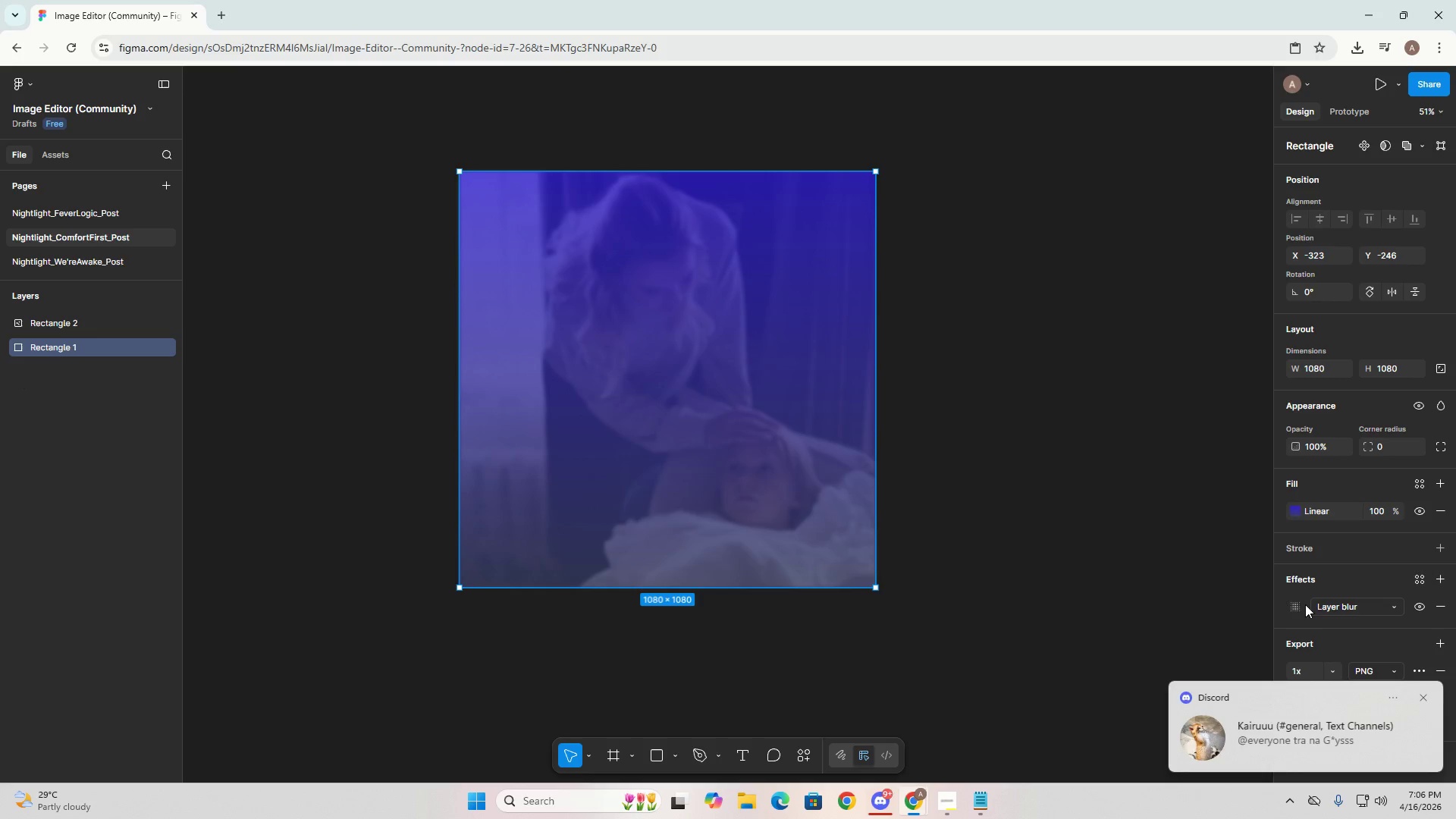 
left_click([1107, 588])
 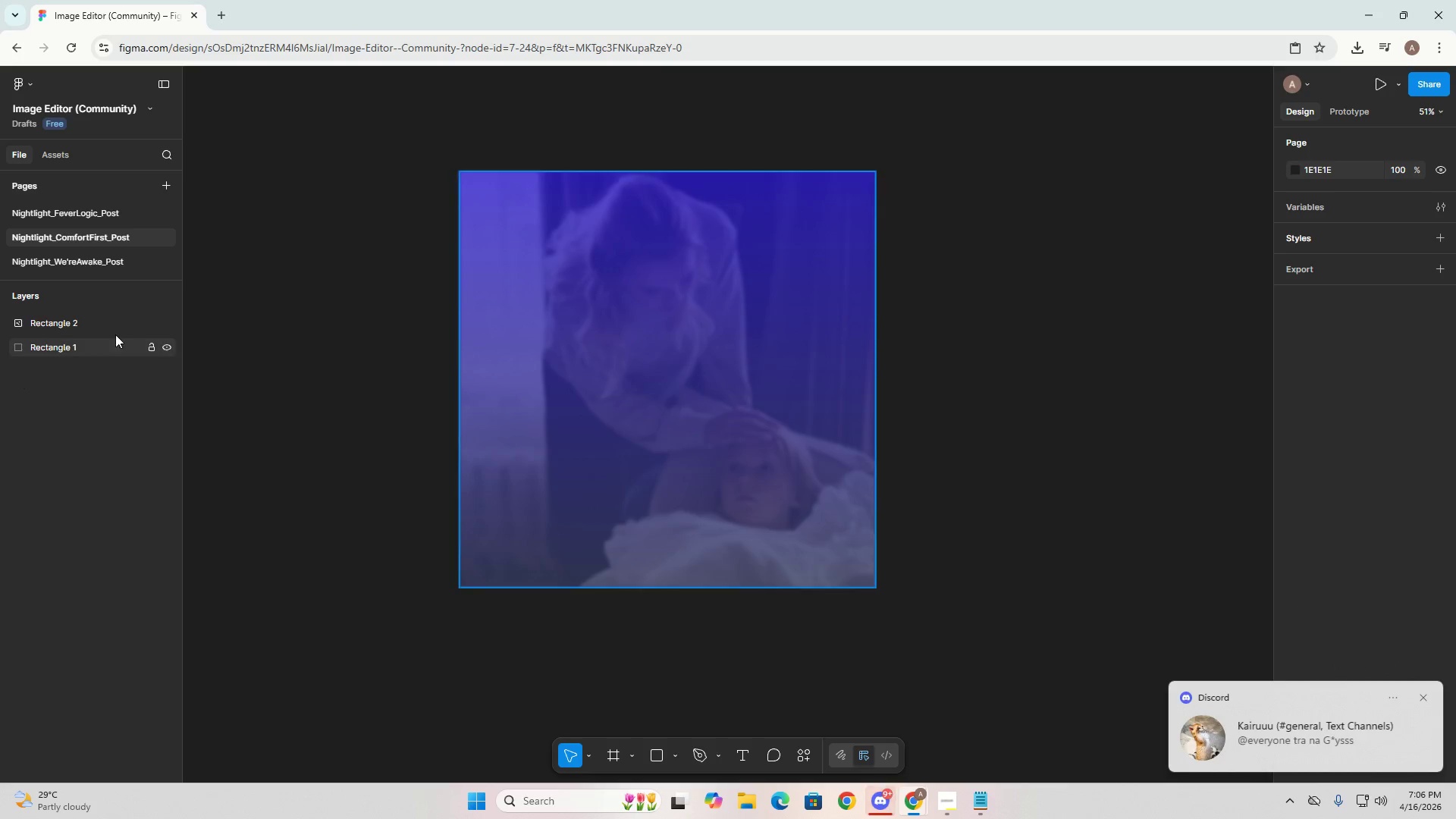 
double_click([57, 343])
 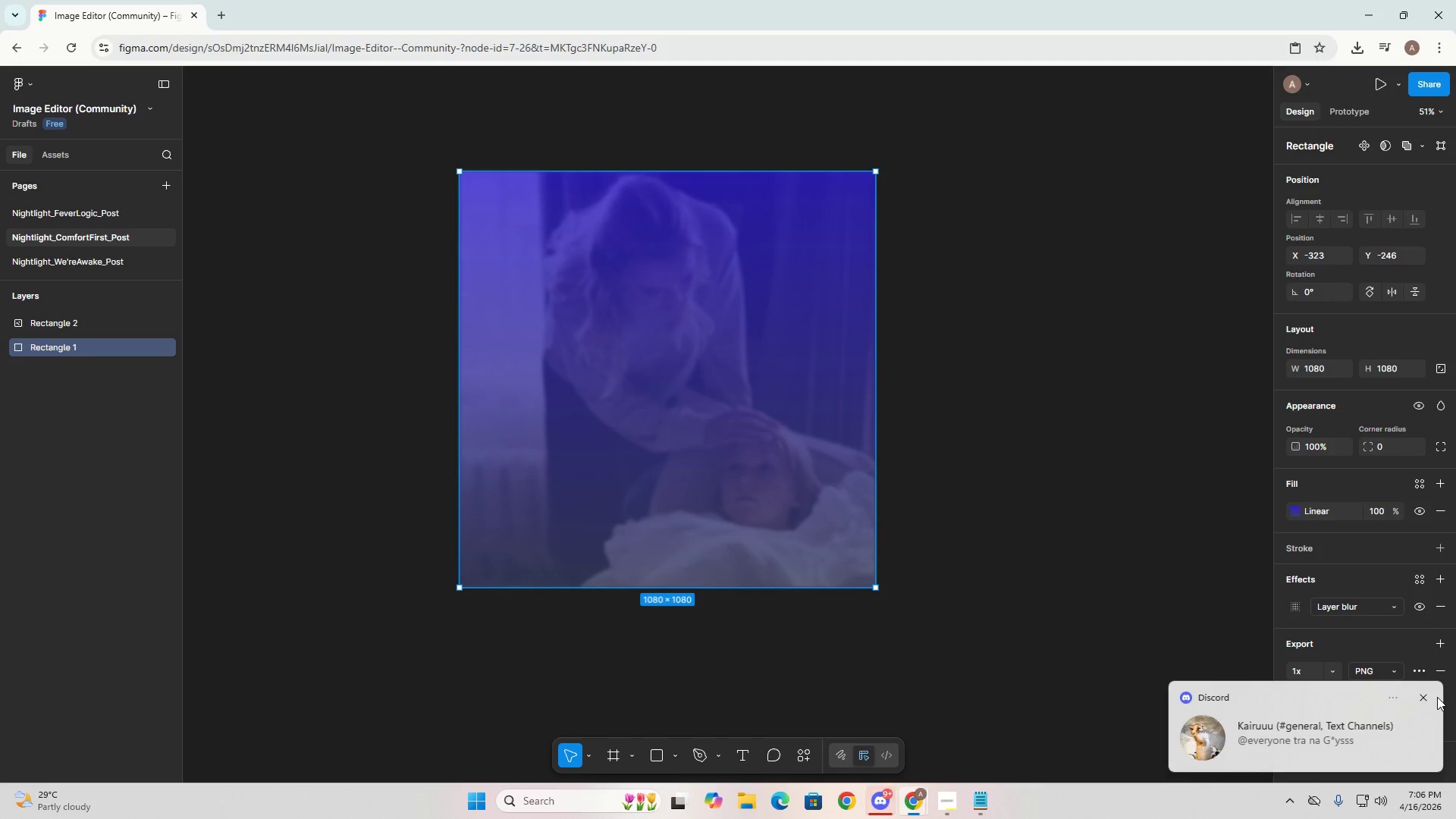 
left_click([1426, 694])
 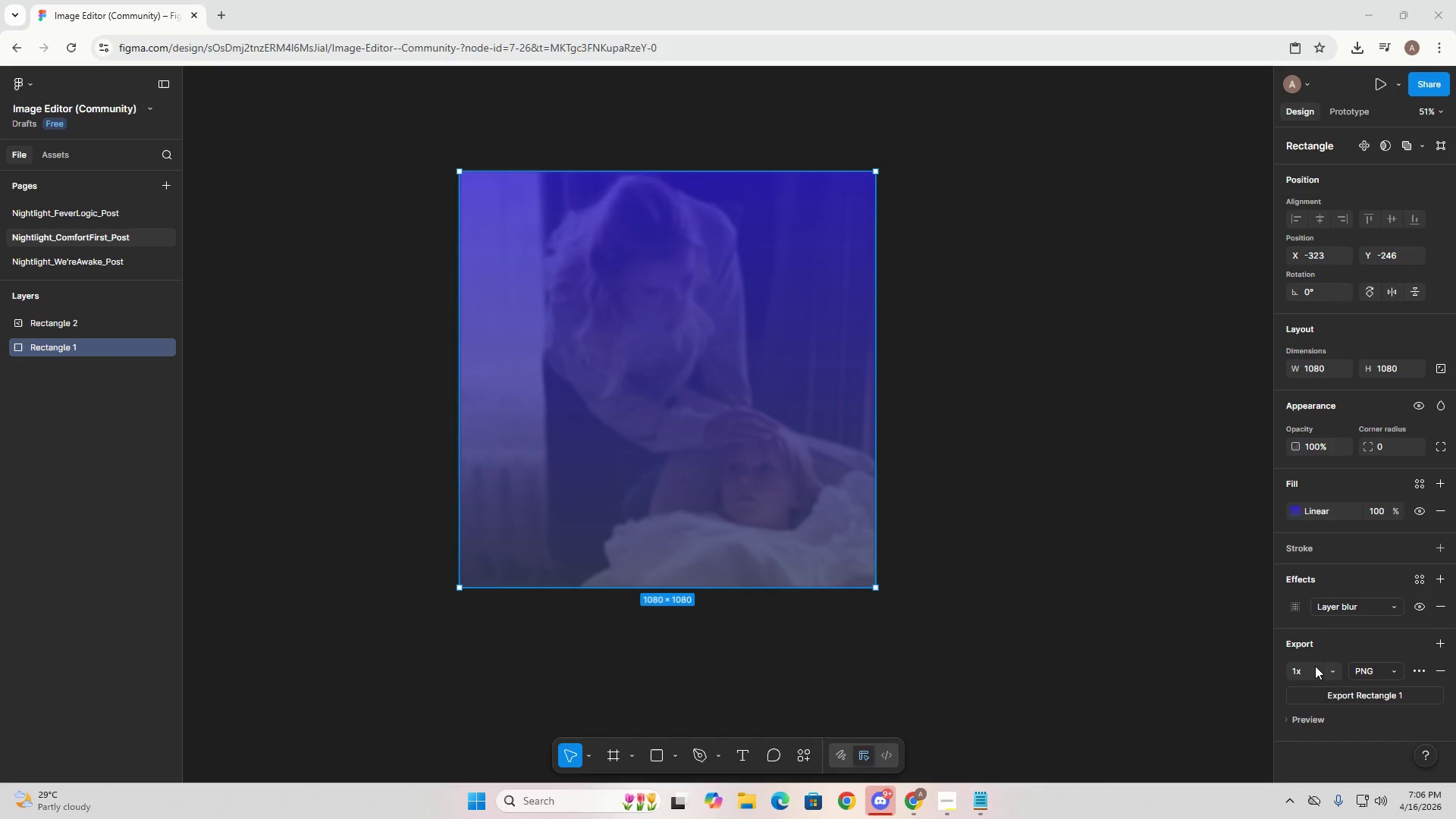 
scroll: coordinate [1316, 665], scroll_direction: down, amount: 3.0
 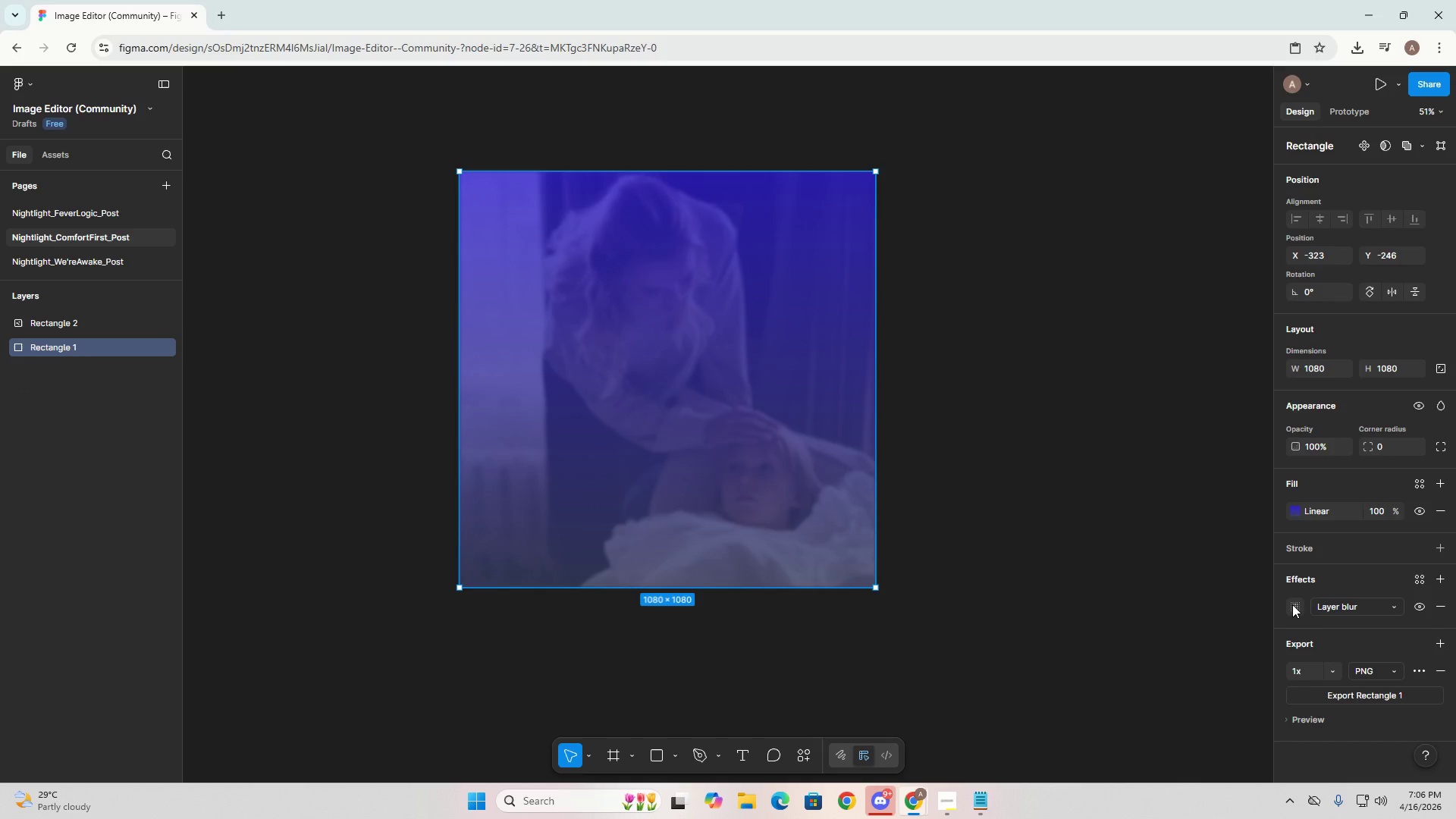 
left_click([1292, 604])
 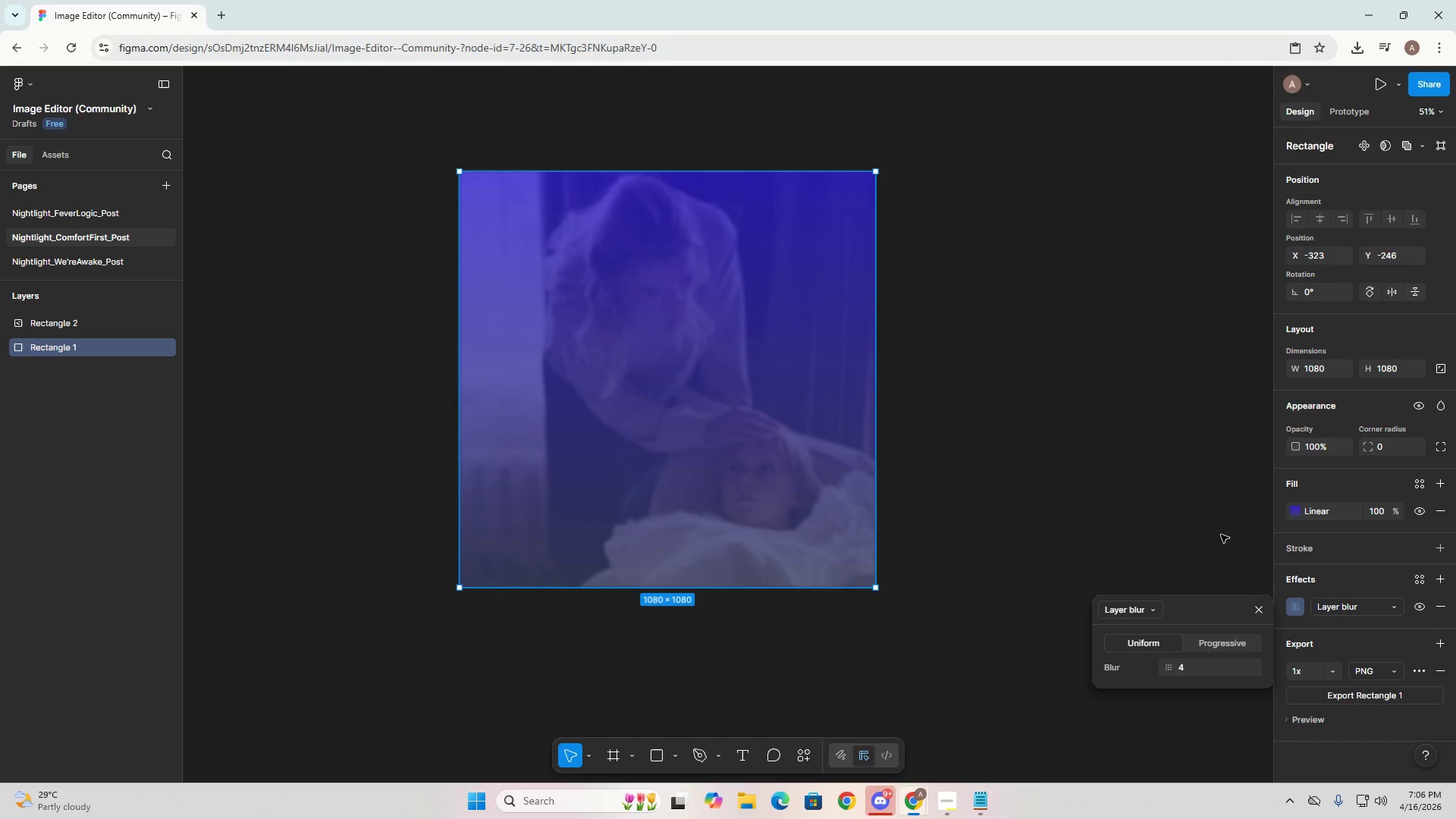 
left_click([1221, 532])
 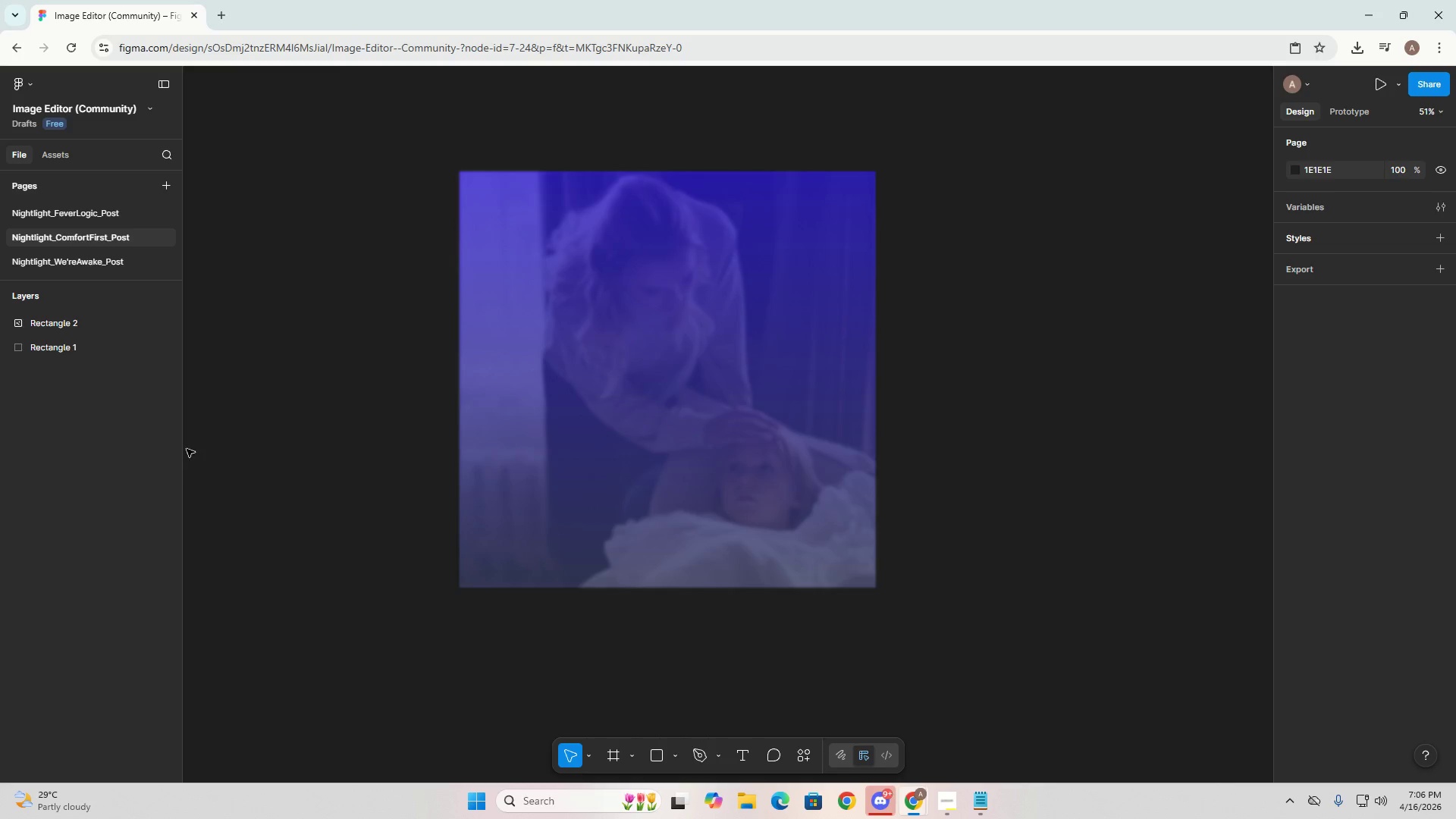 
left_click_drag(start_coordinate=[98, 344], to_coordinate=[1361, 603])
 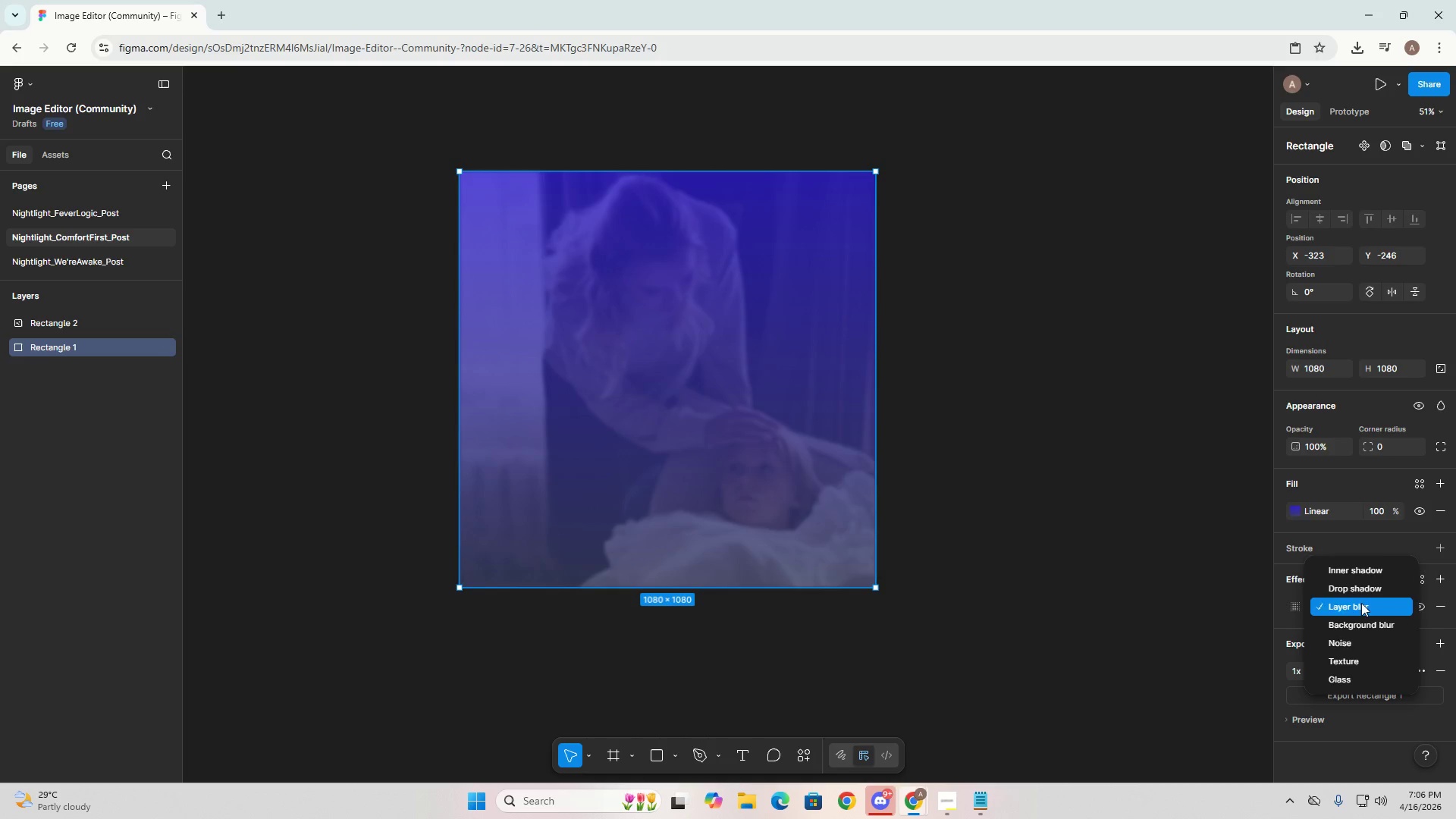 
left_click([1361, 603])
 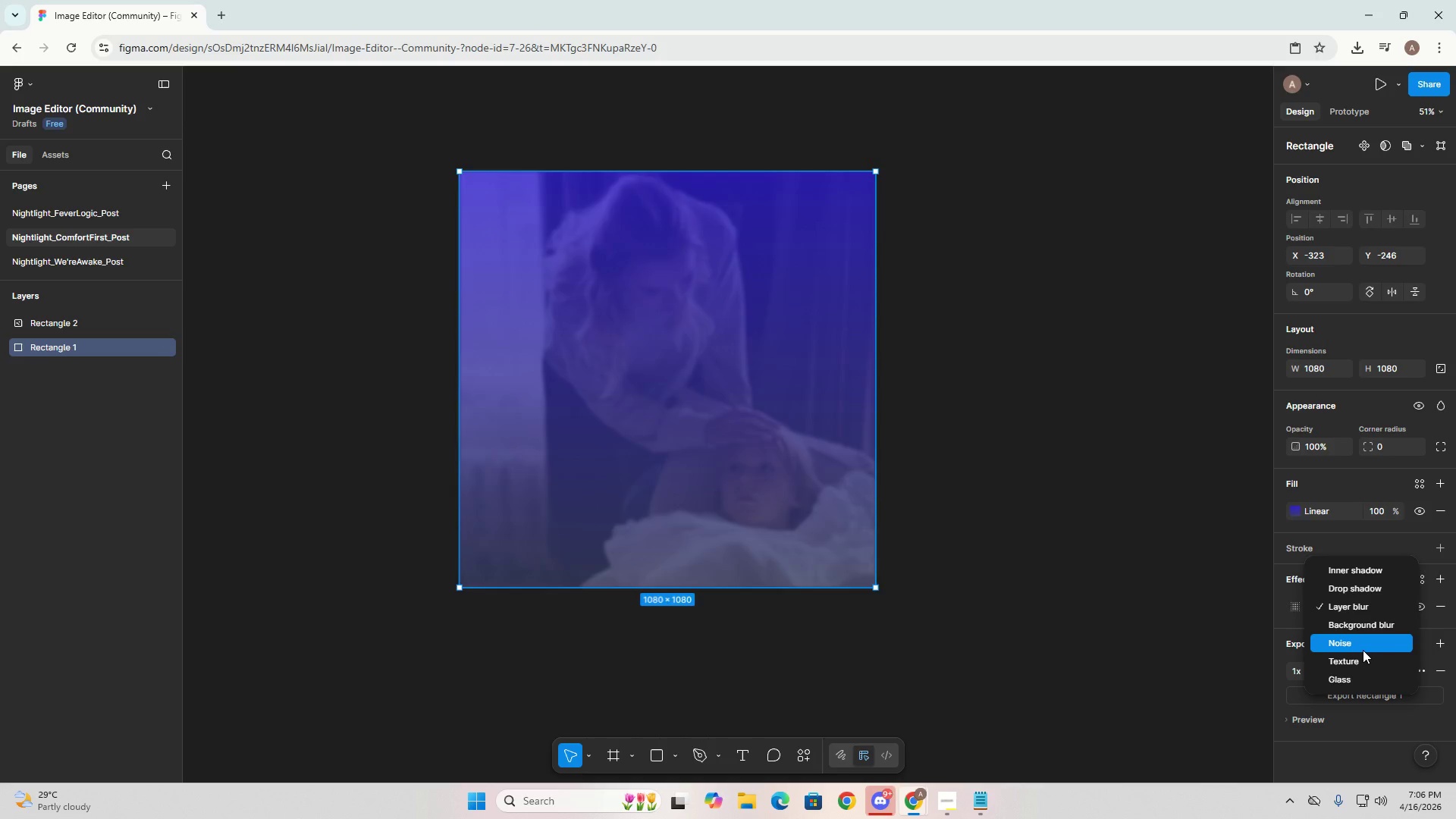 
scroll: coordinate [1364, 650], scroll_direction: down, amount: 4.0
 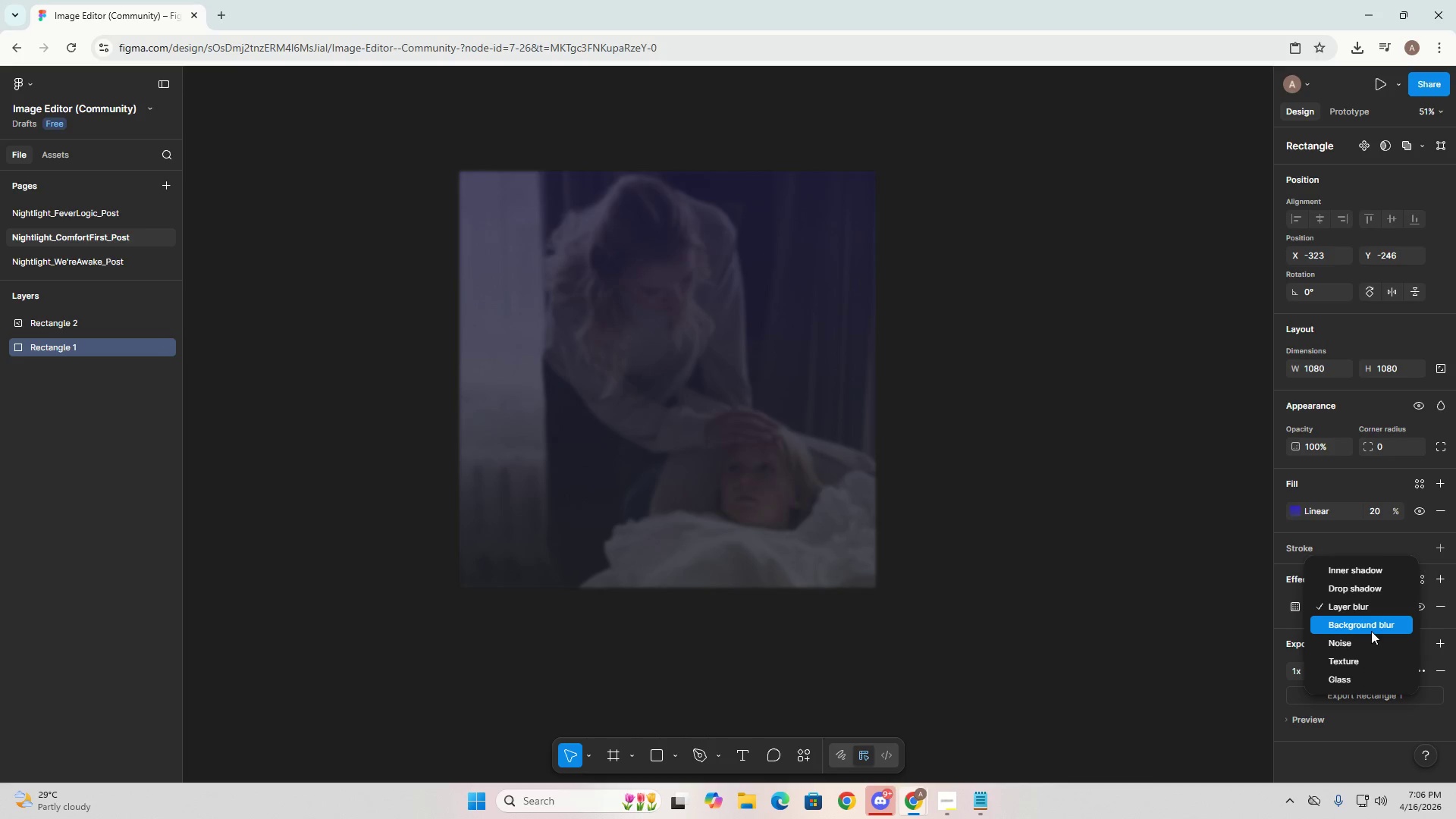 
left_click([1129, 610])
 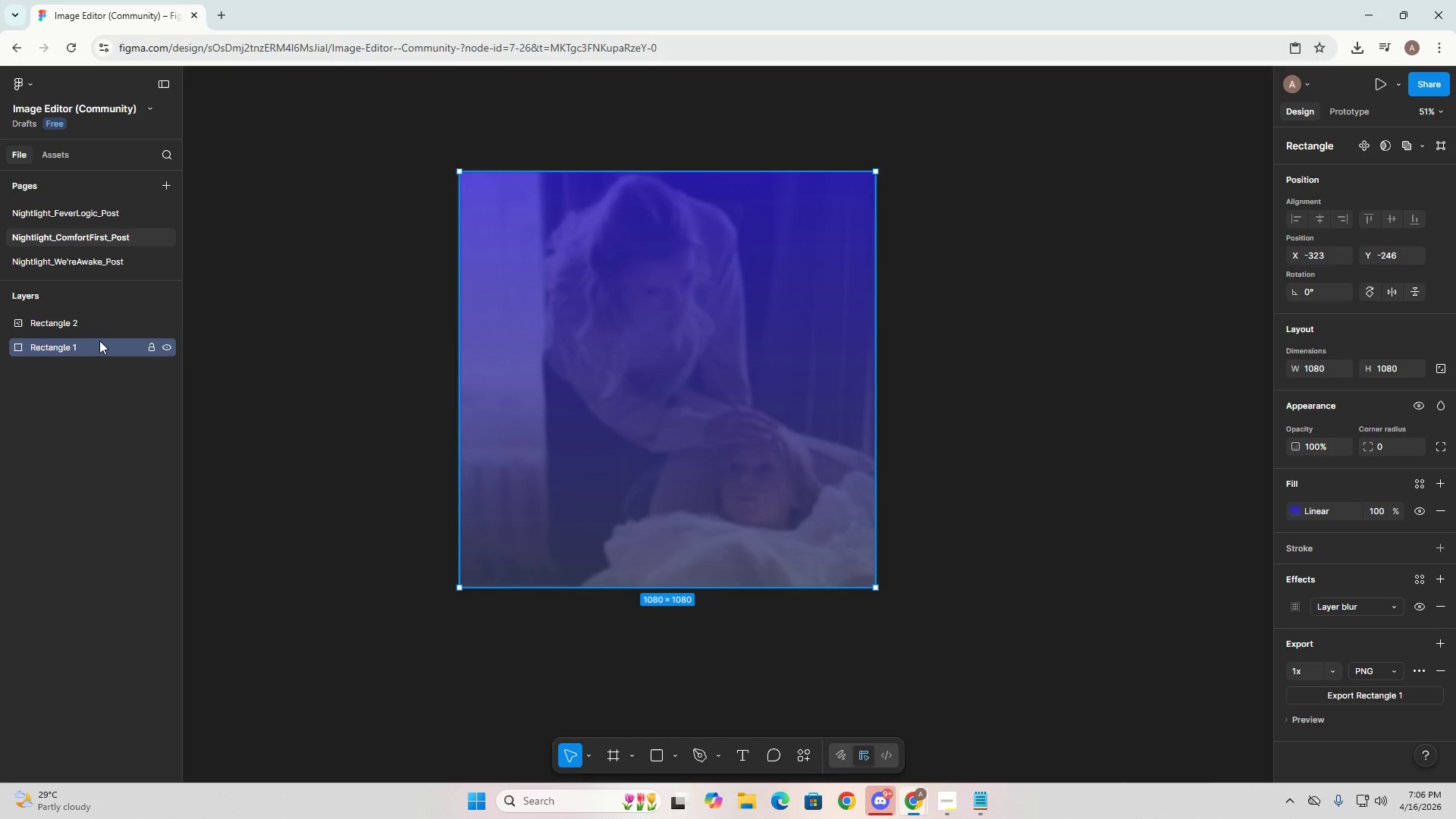 
left_click([88, 318])
 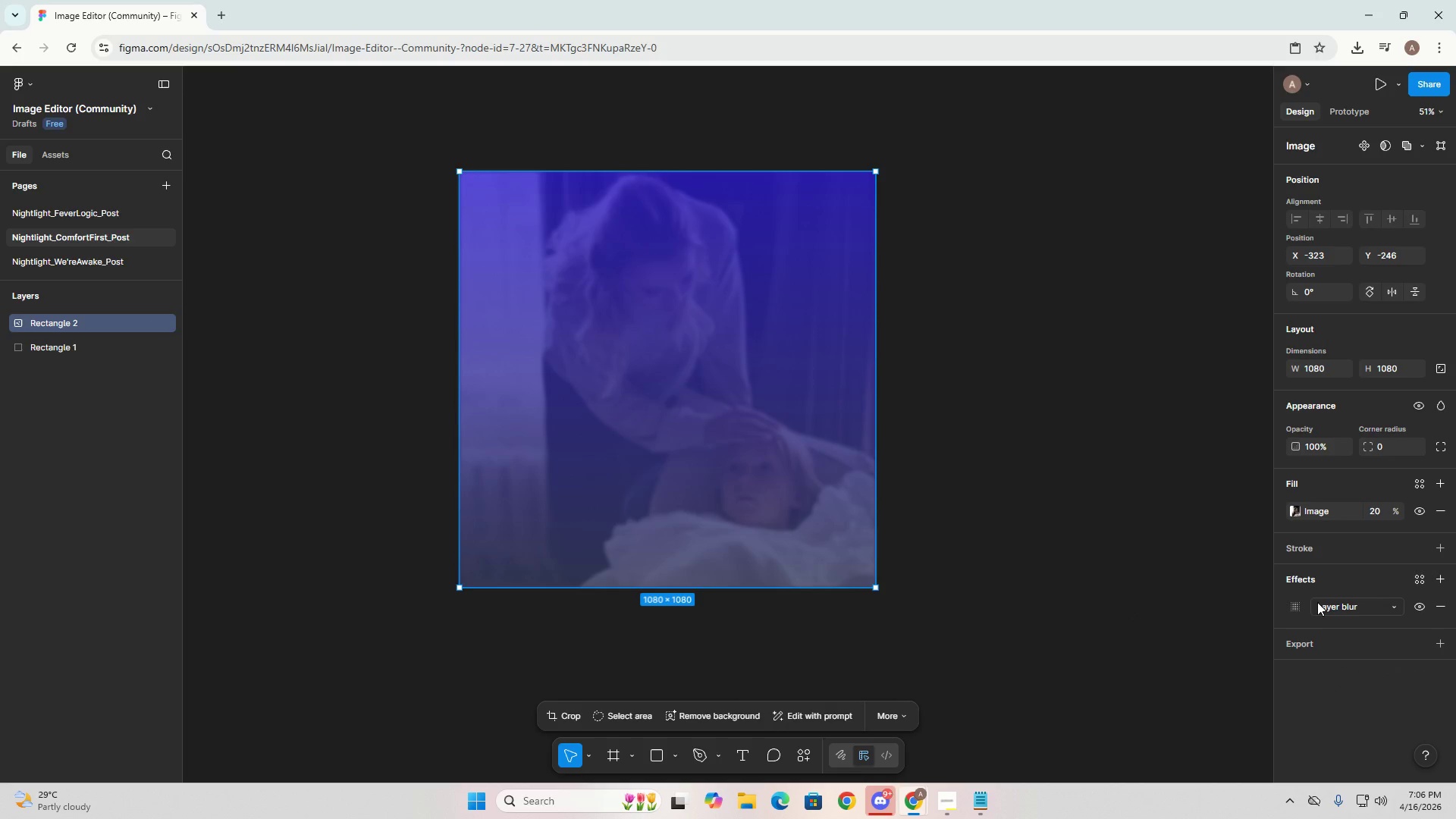 
left_click([1294, 602])
 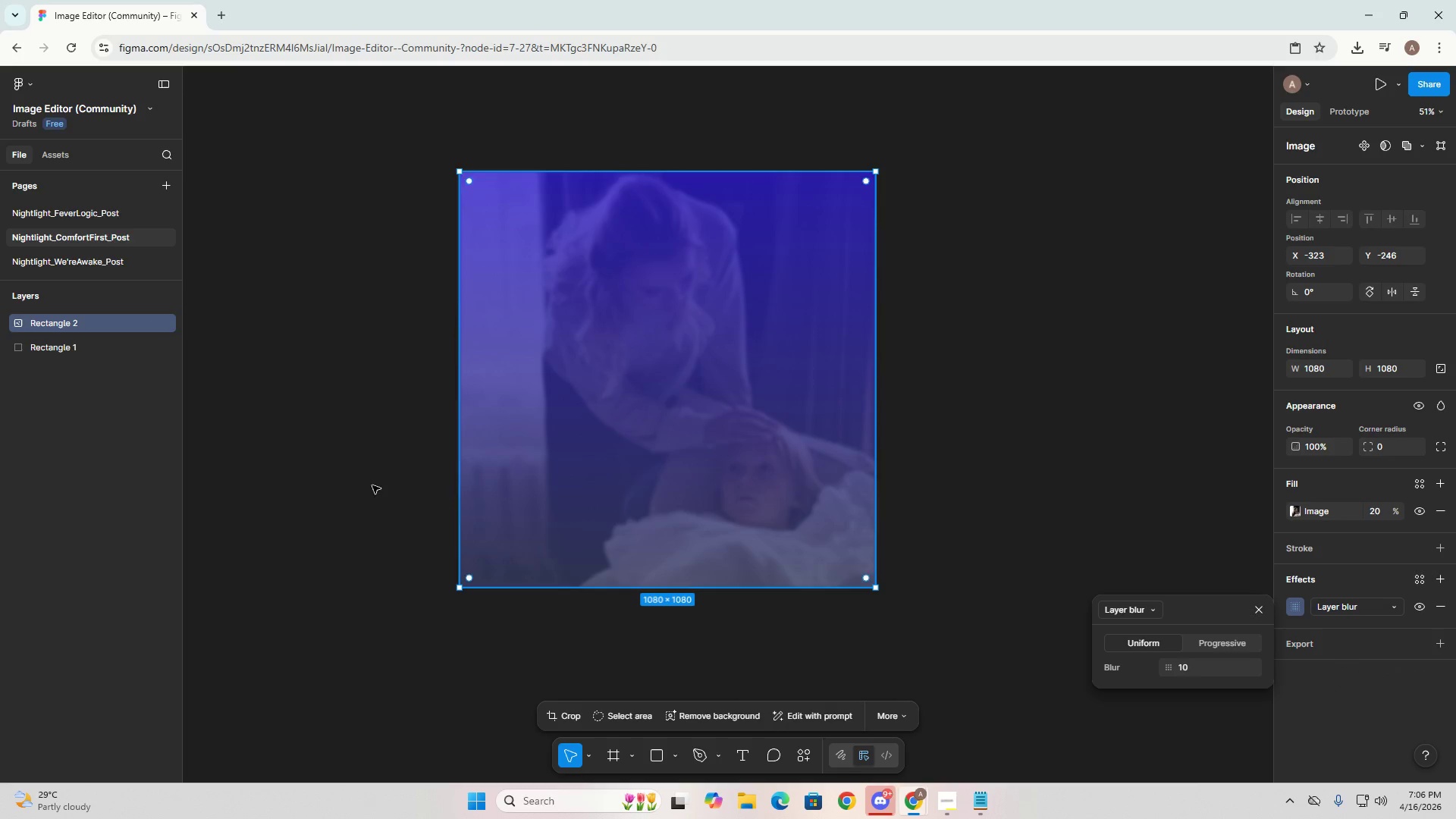 
left_click([65, 342])
 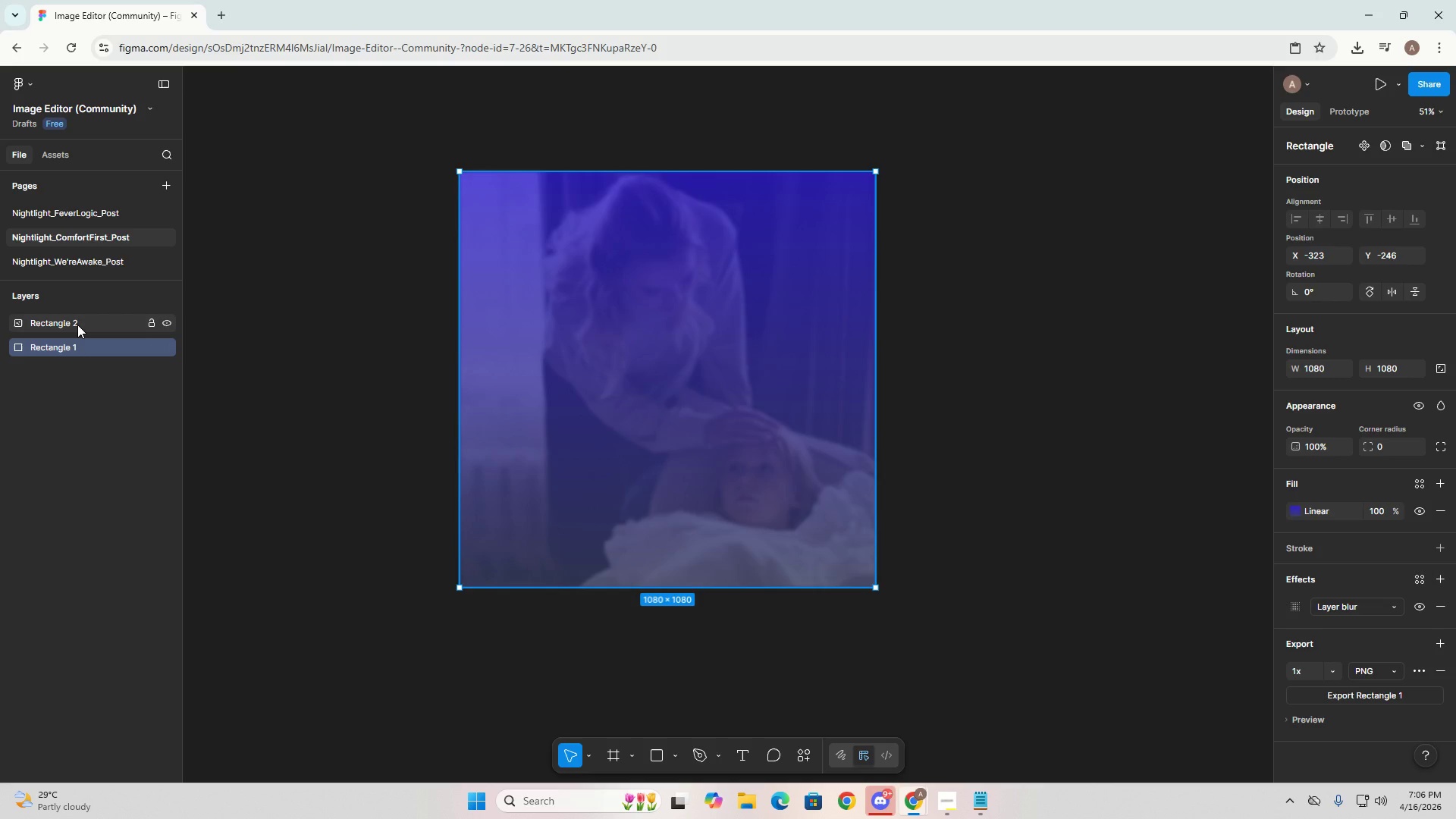 
left_click([77, 324])
 